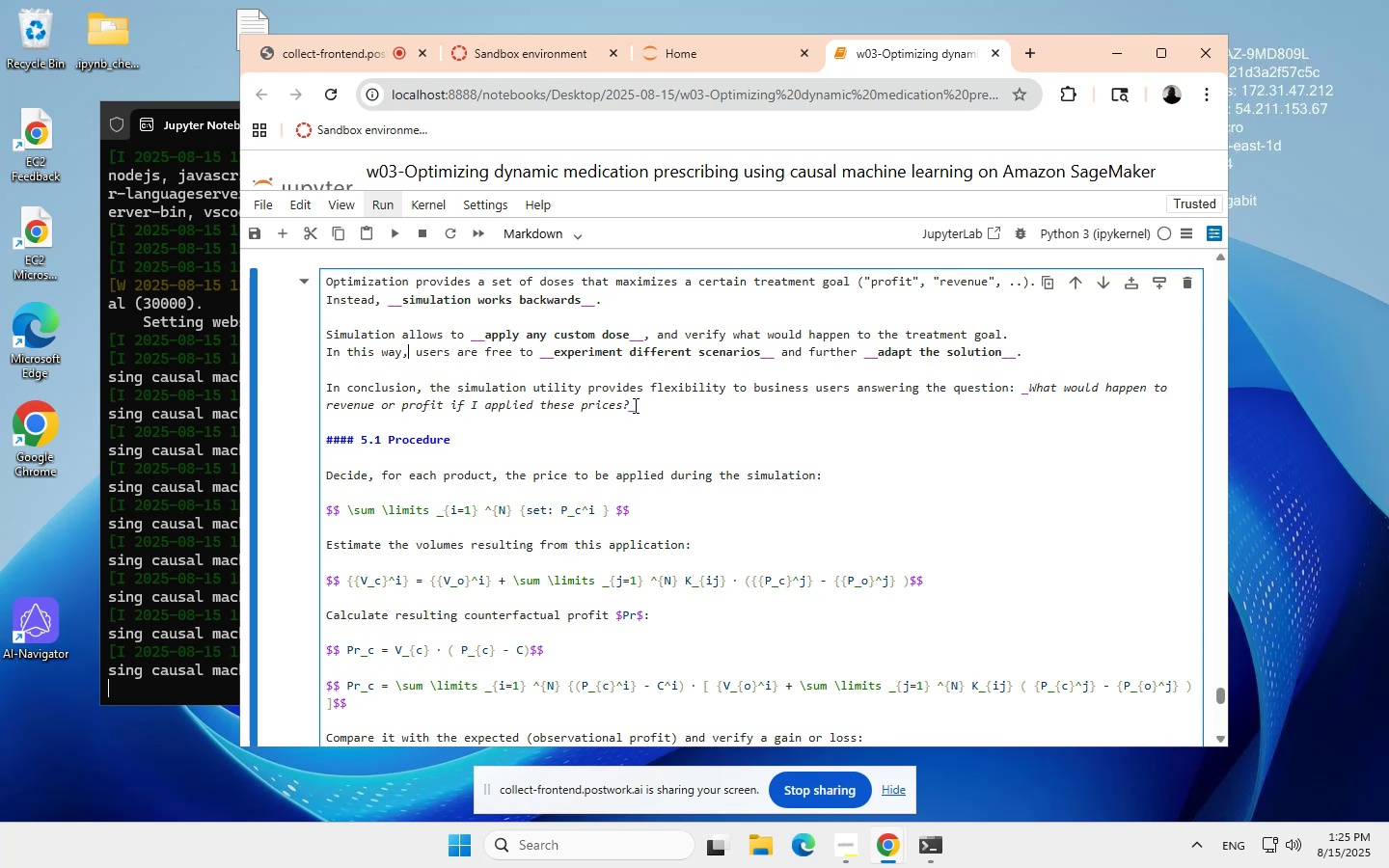 
wait(16.19)
 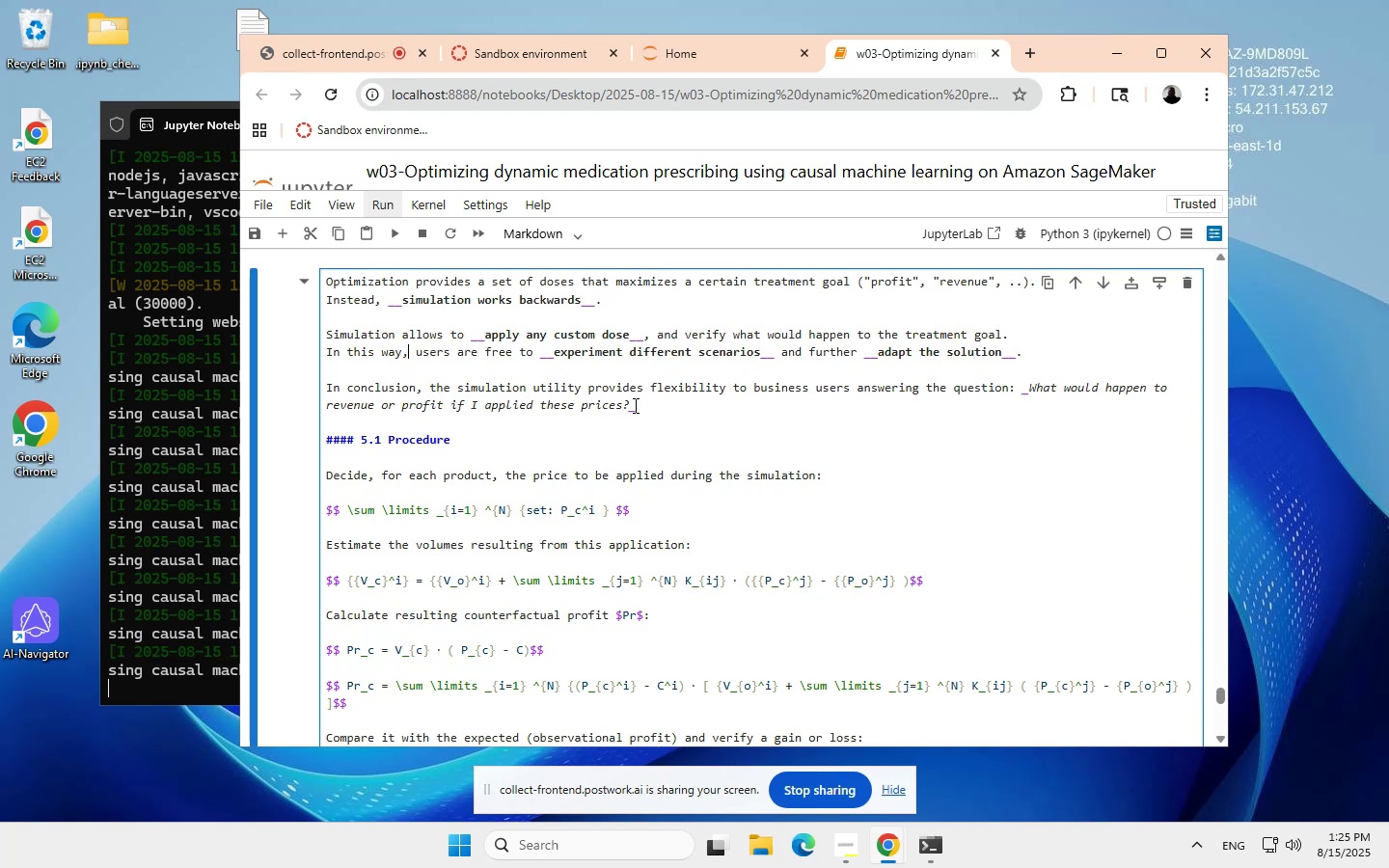 
key(Backspace)
 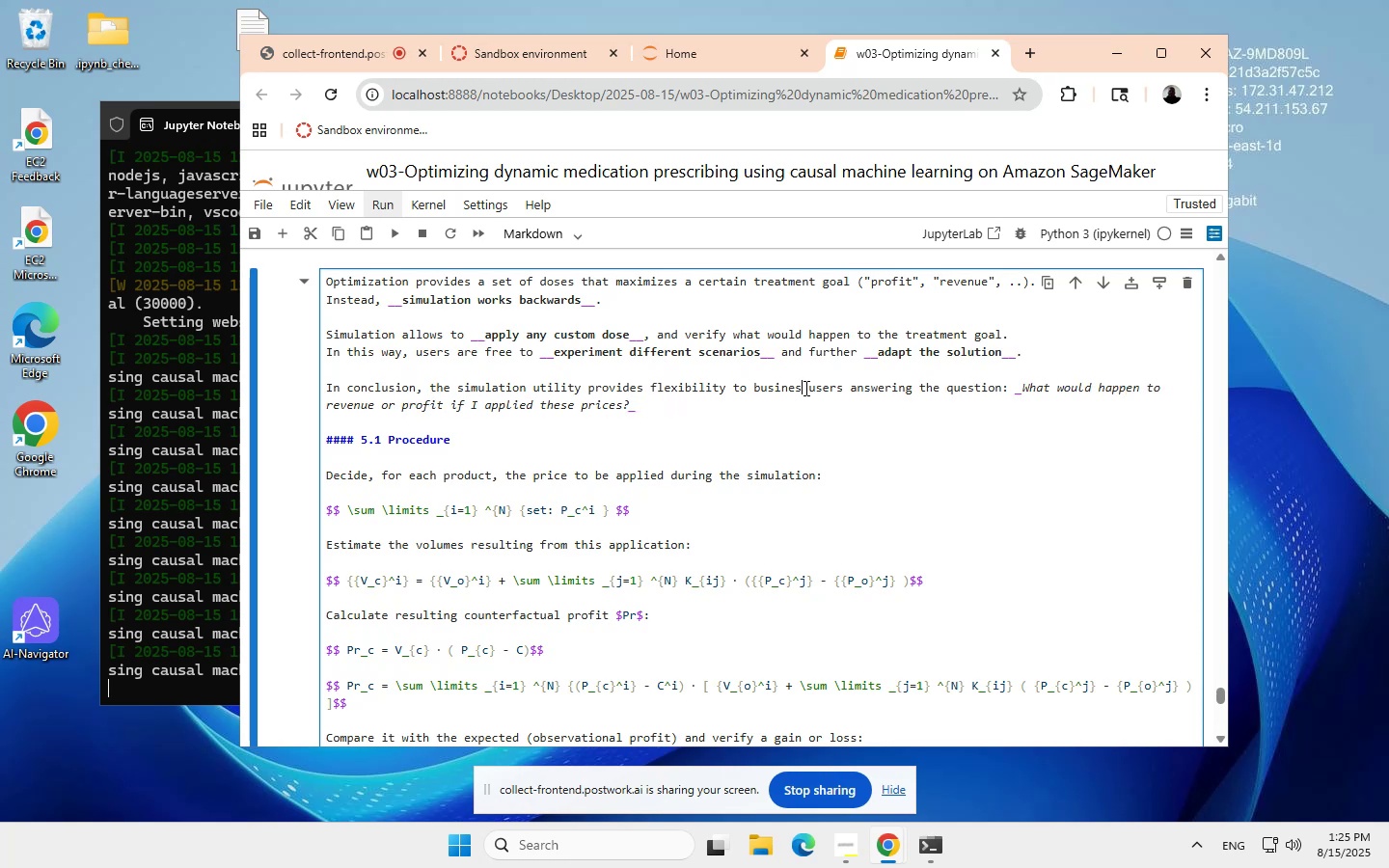 
key(Backspace)
 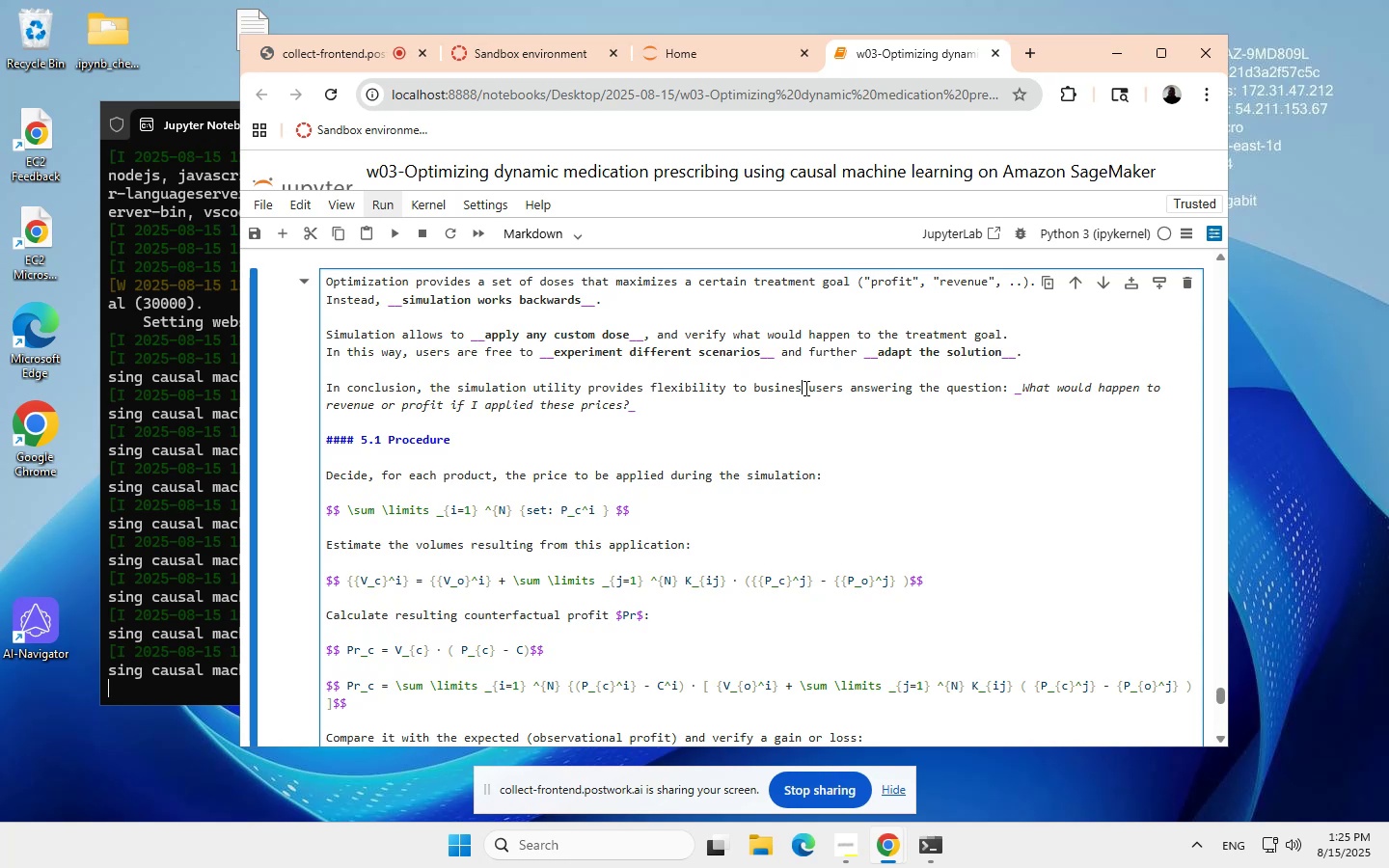 
key(Backspace)
 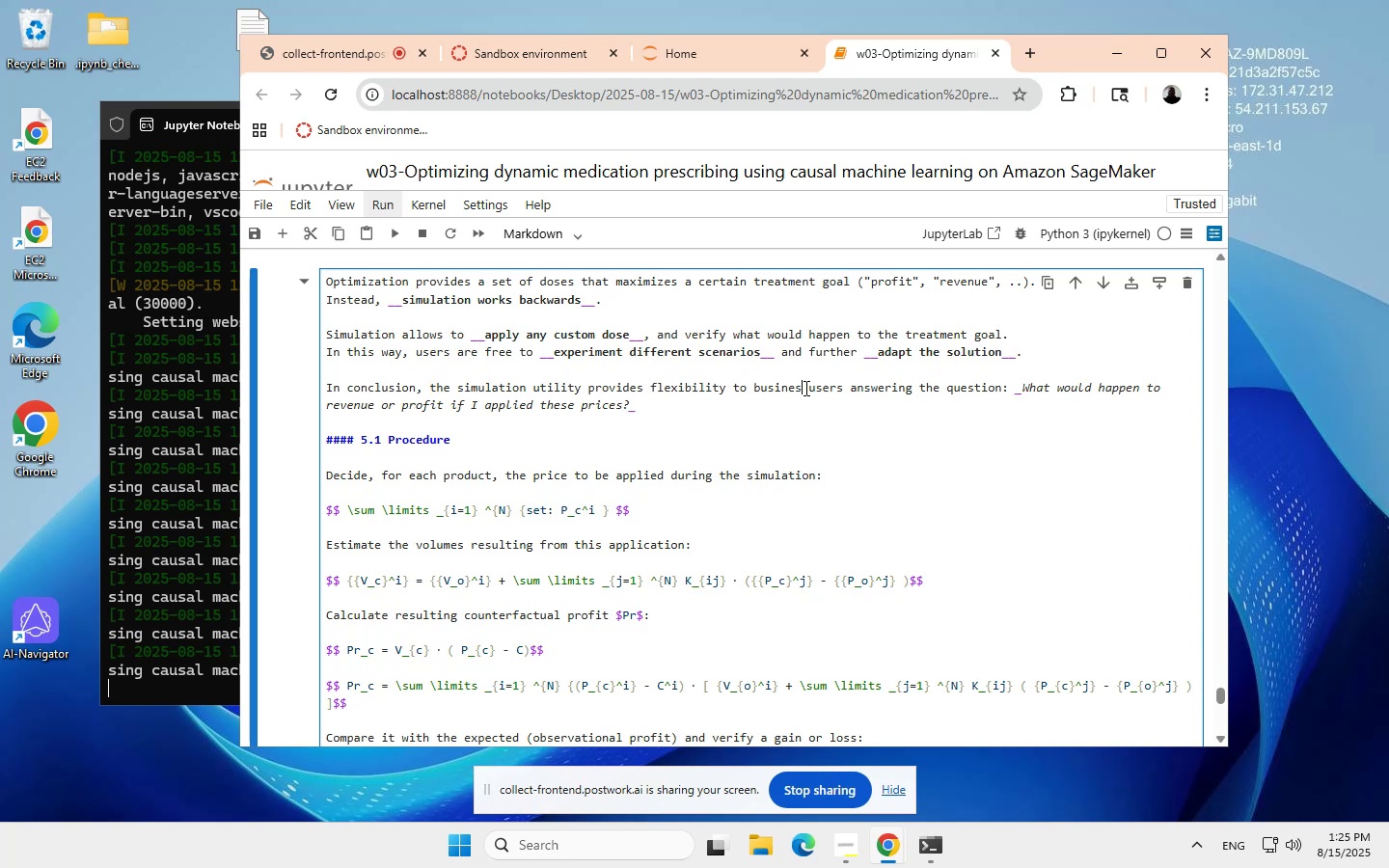 
key(Backspace)
 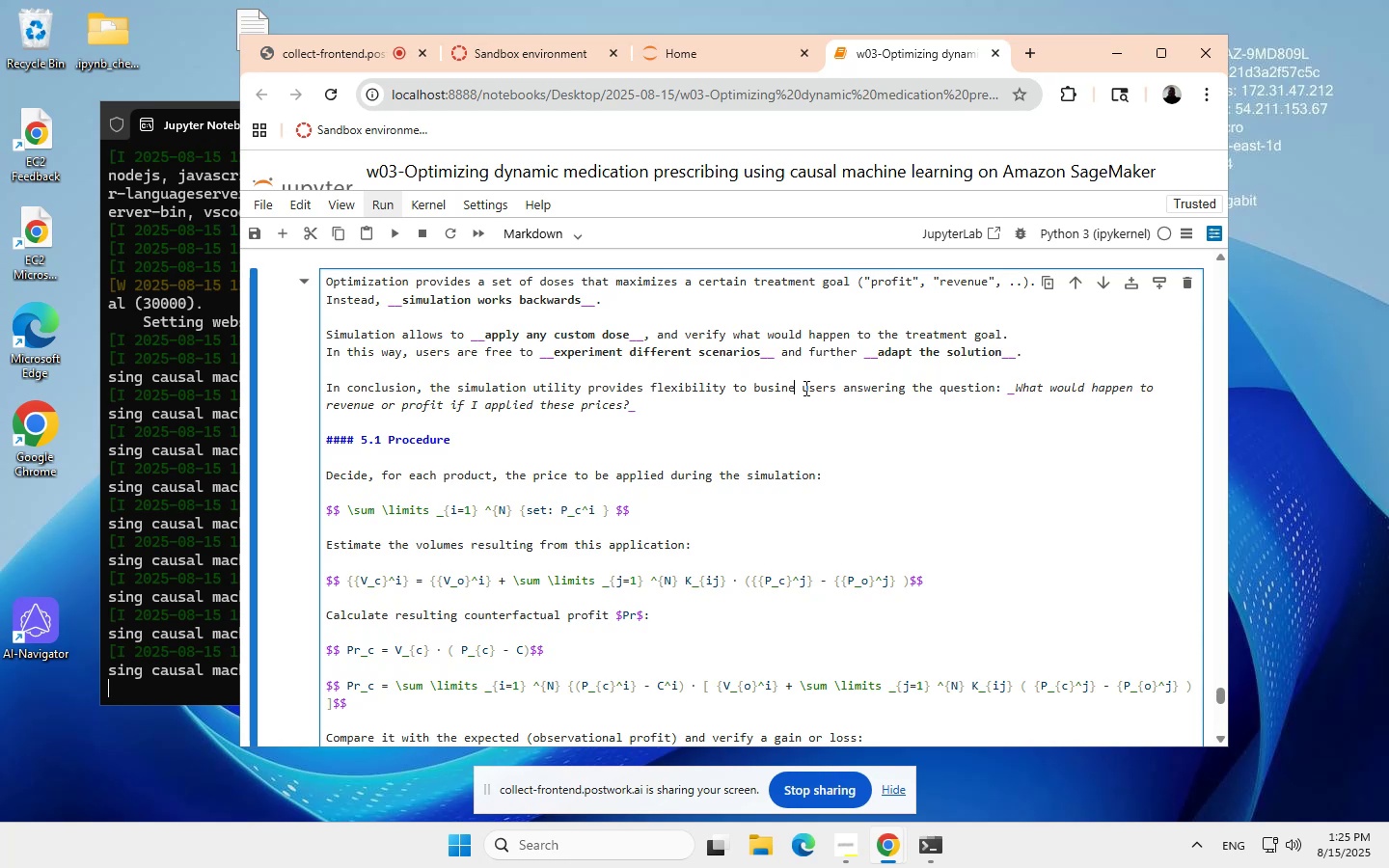 
key(Backspace)
 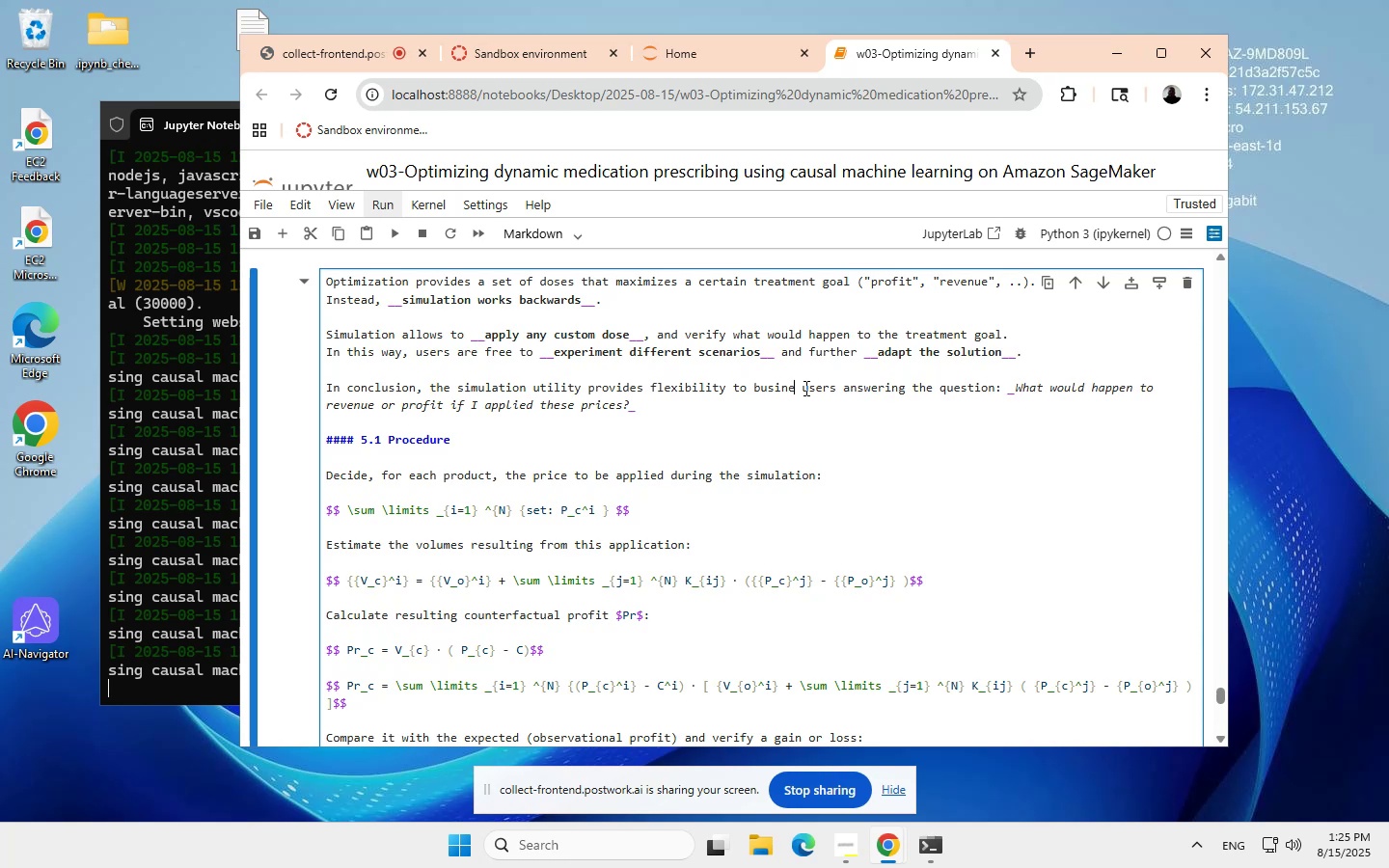 
key(Backspace)
 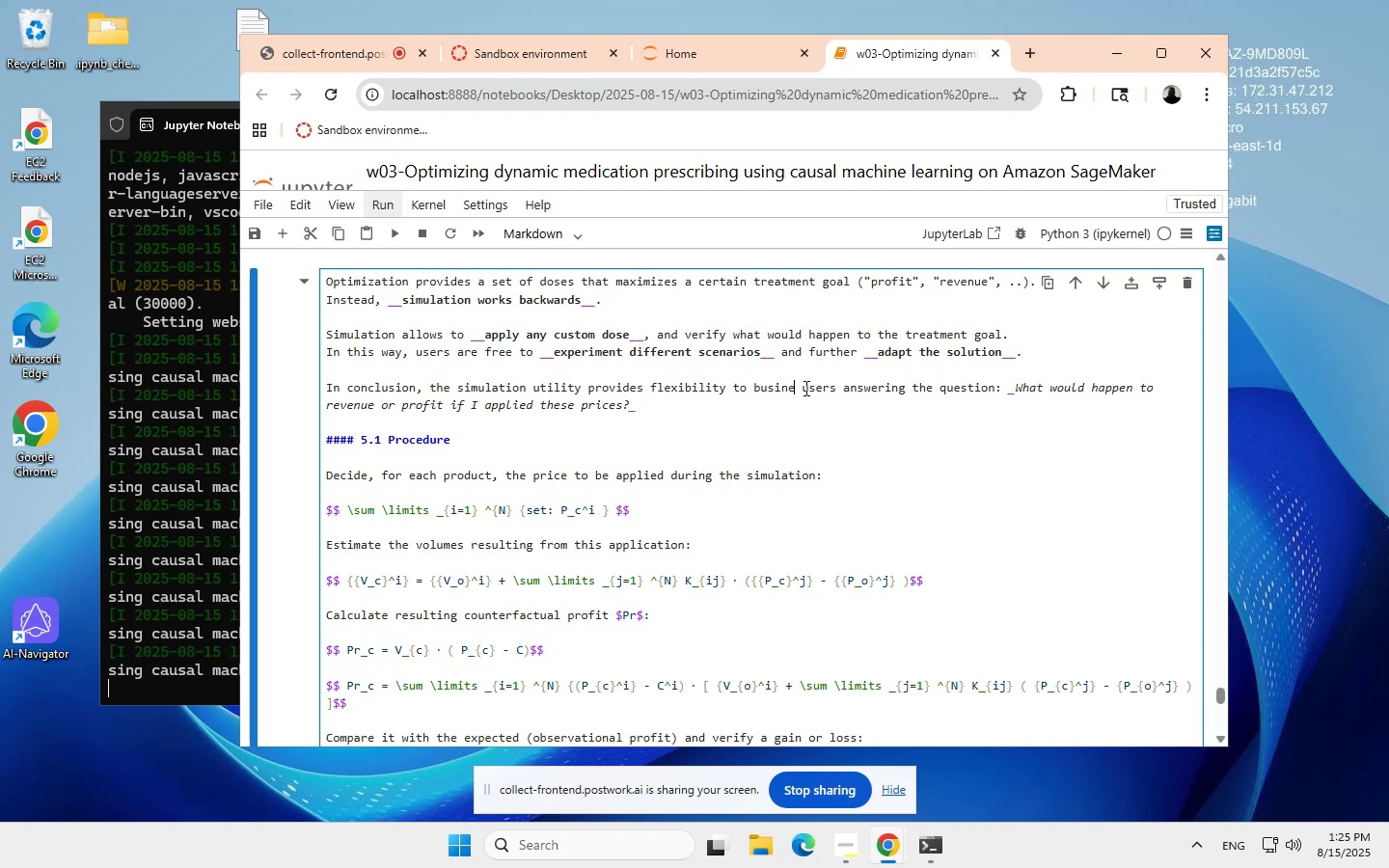 
key(Backspace)
 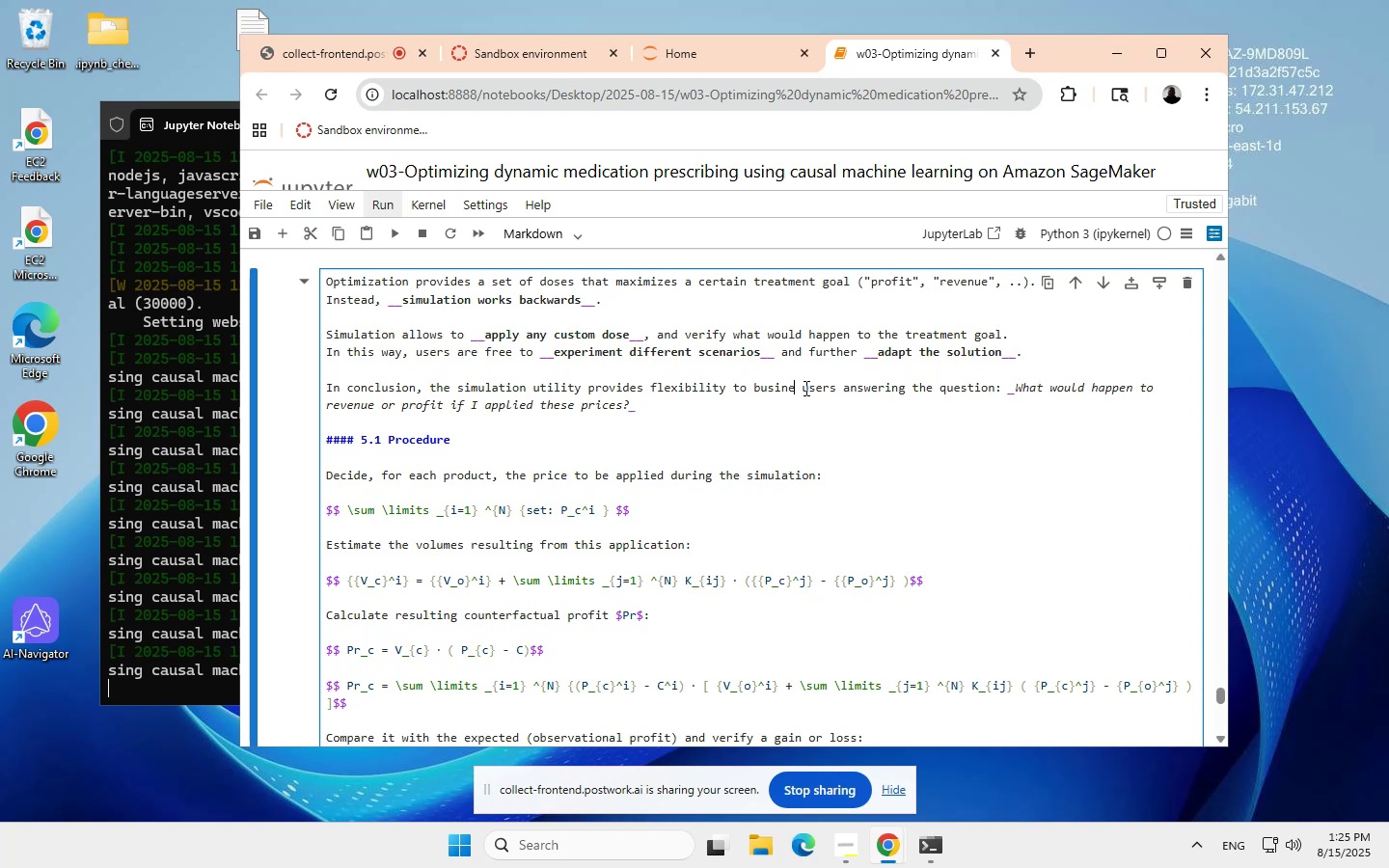 
key(Backspace)
 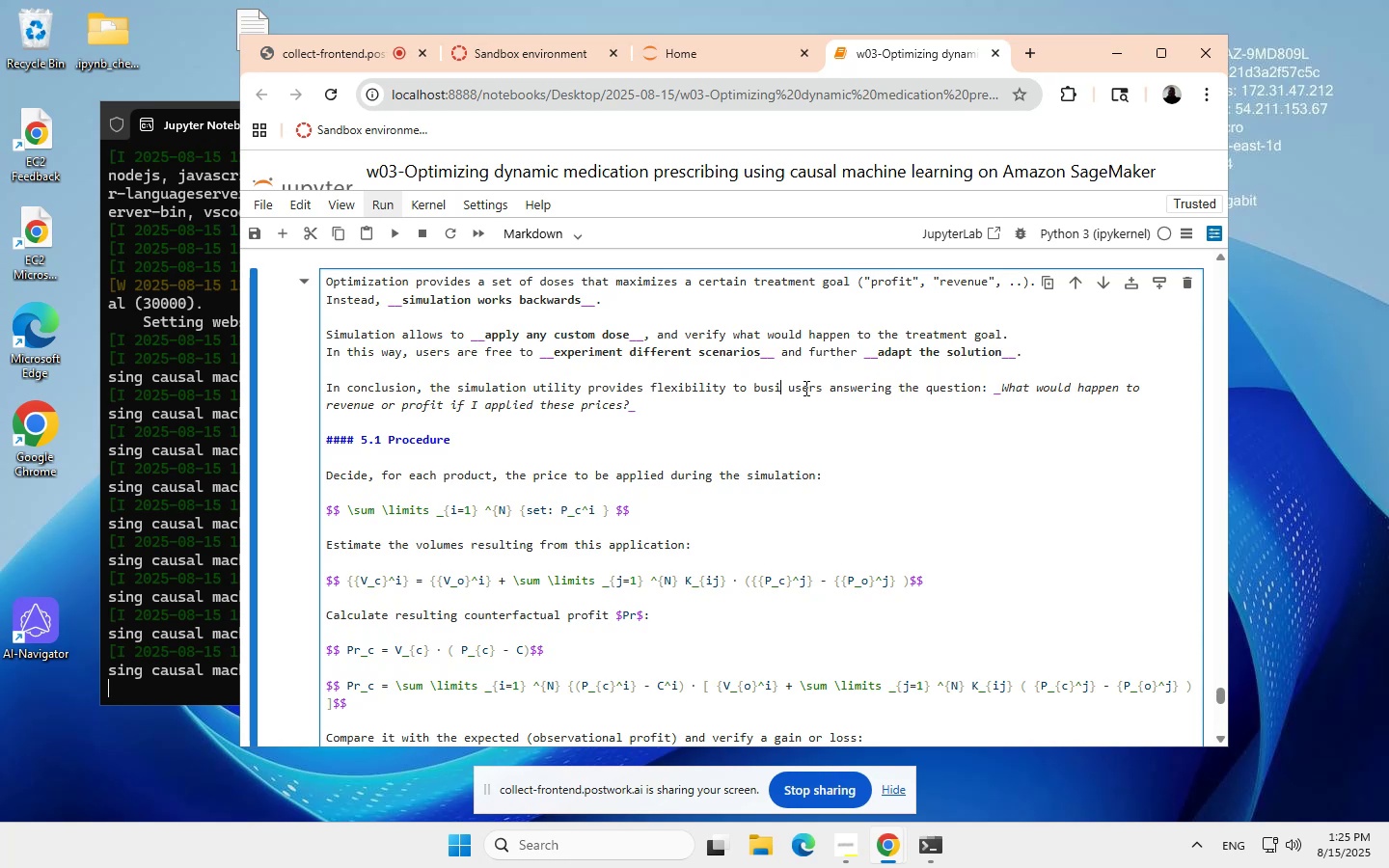 
key(Backspace)
 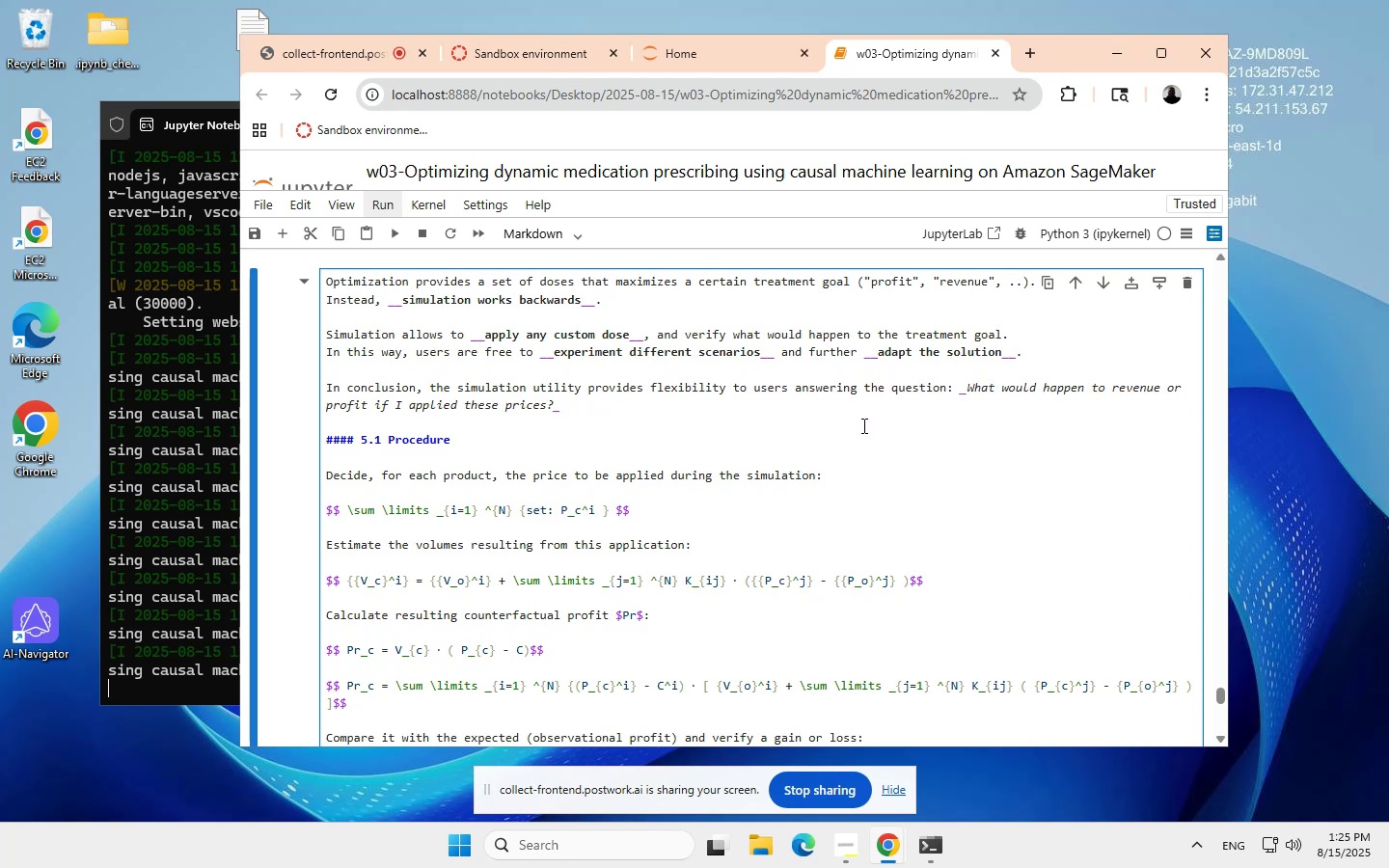 
wait(12.07)
 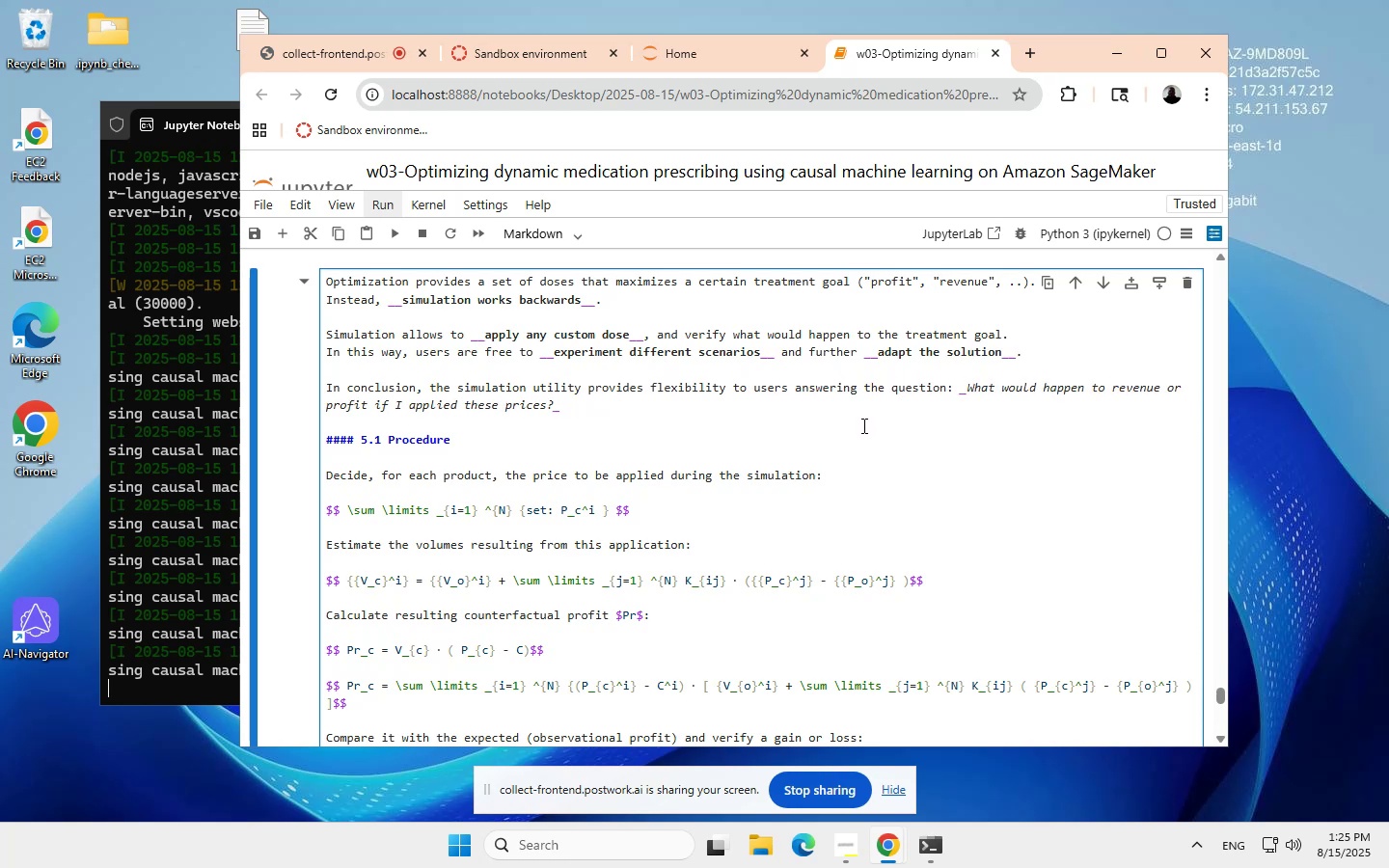 
left_click([534, 405])
 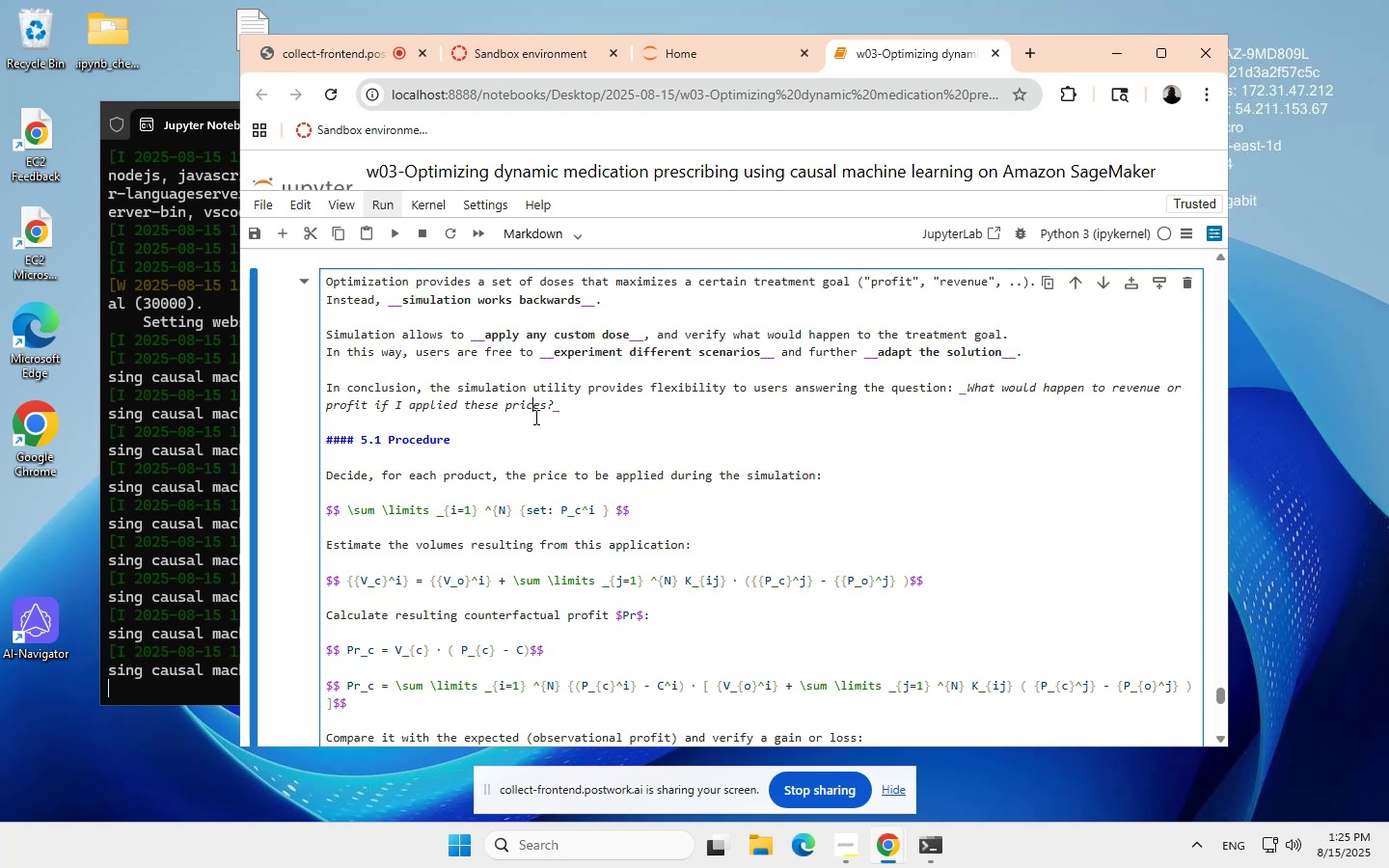 
key(Backspace)
key(Backspace)
key(Backspace)
key(Backspace)
type(dose)
key(Backspace)
 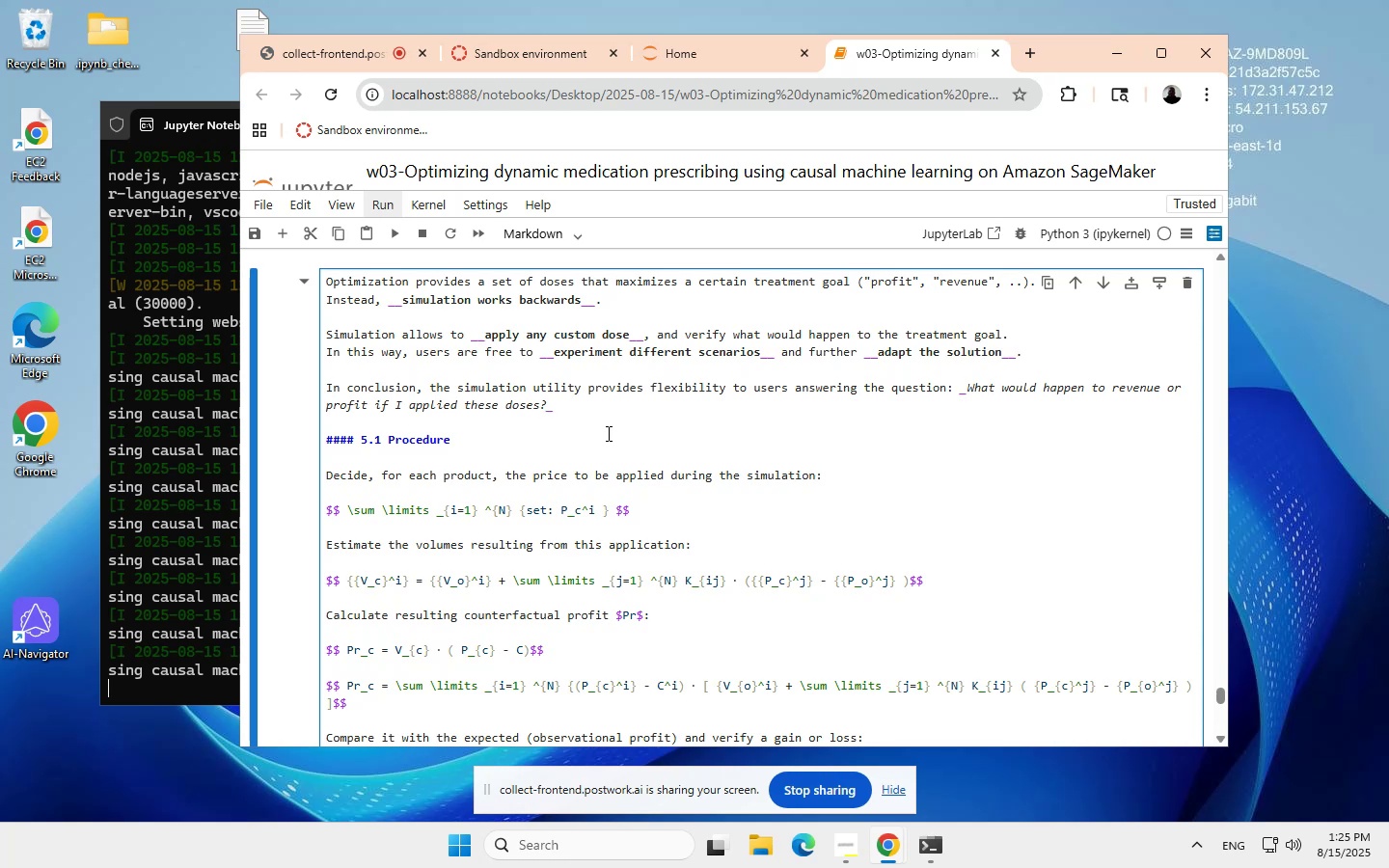 
scroll: coordinate [755, 416], scroll_direction: none, amount: 0.0
 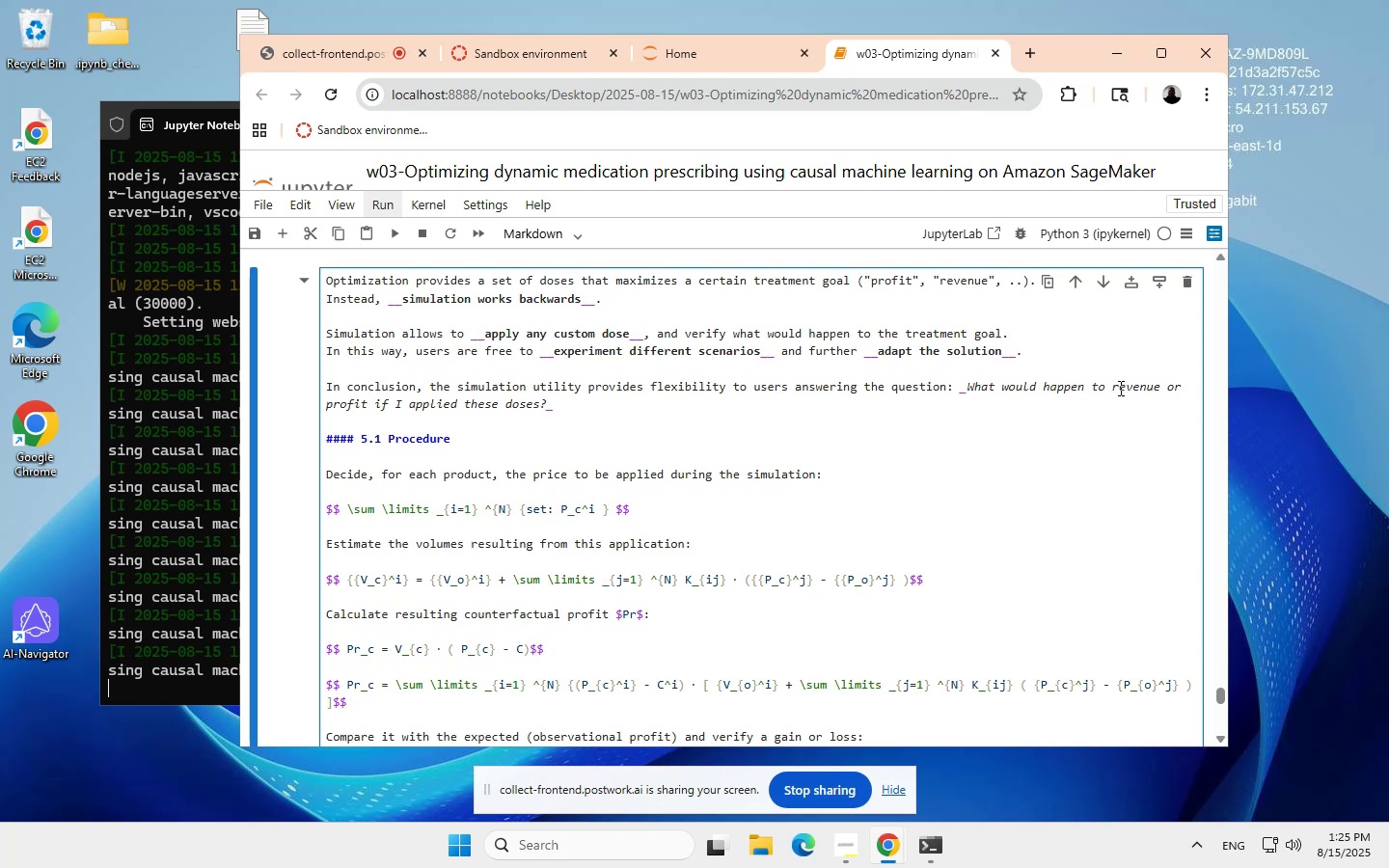 
left_click([1113, 384])
 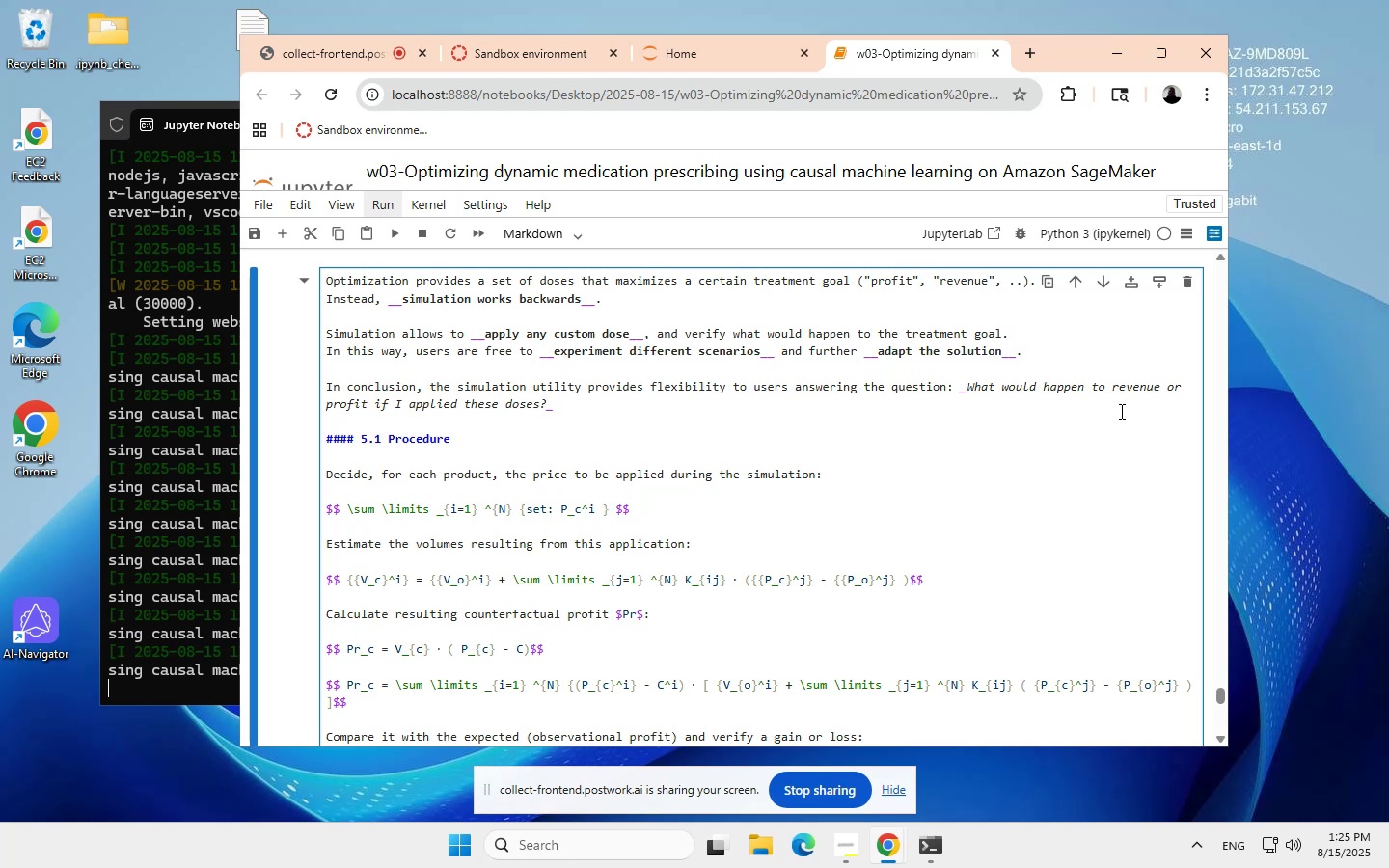 
key(Shift+Quote)
 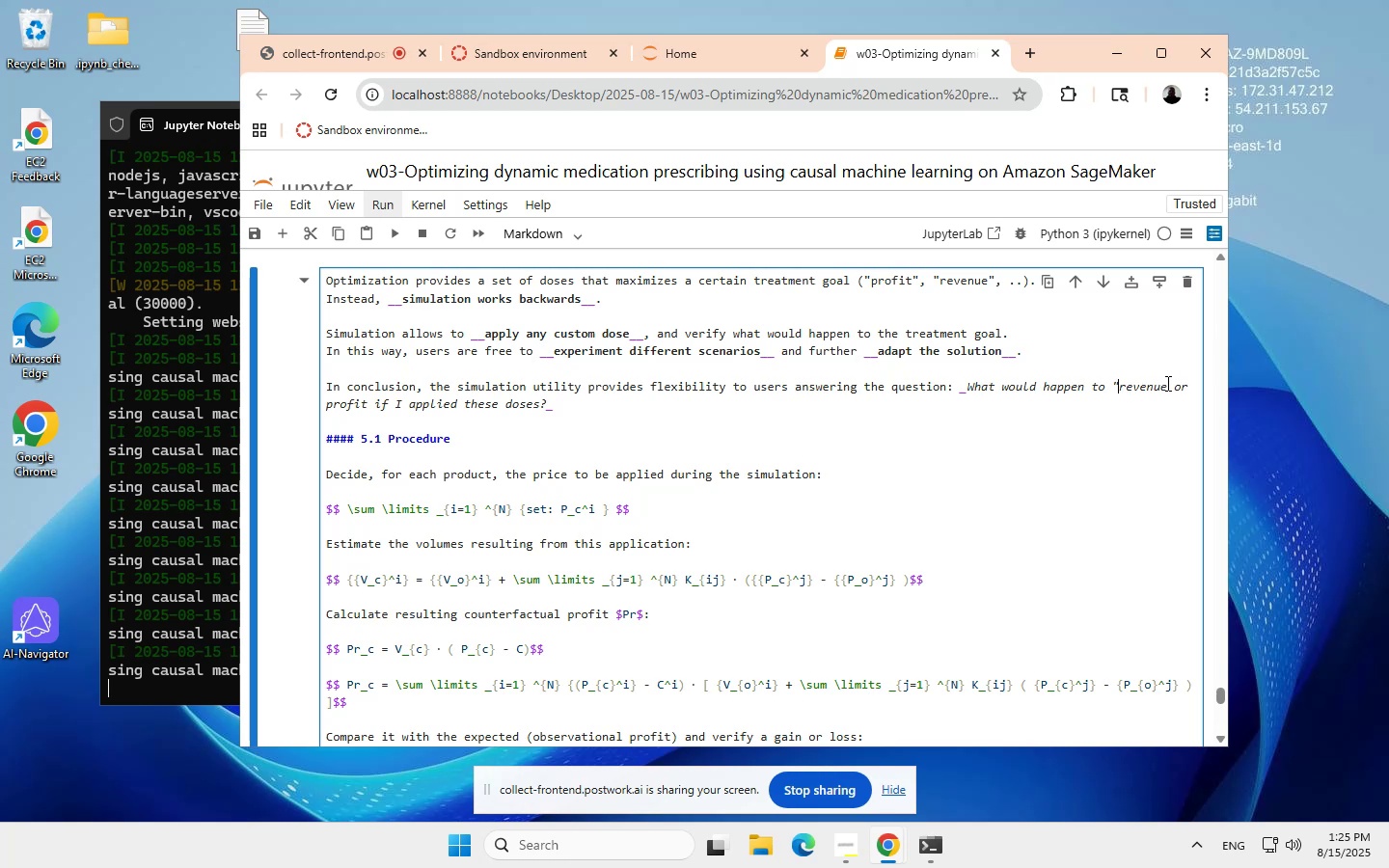 
left_click([1165, 384])
 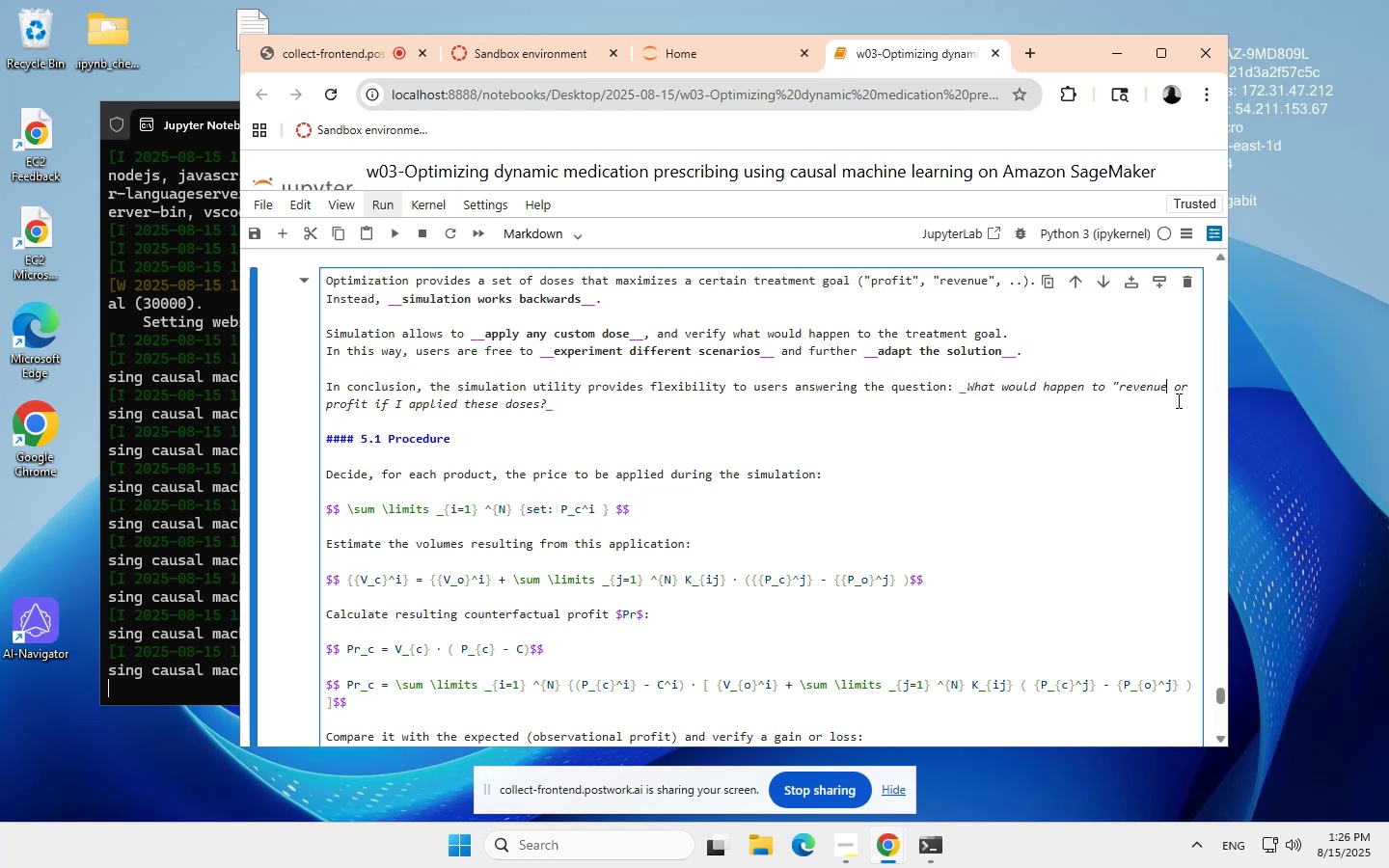 
key(Shift+Quote)
 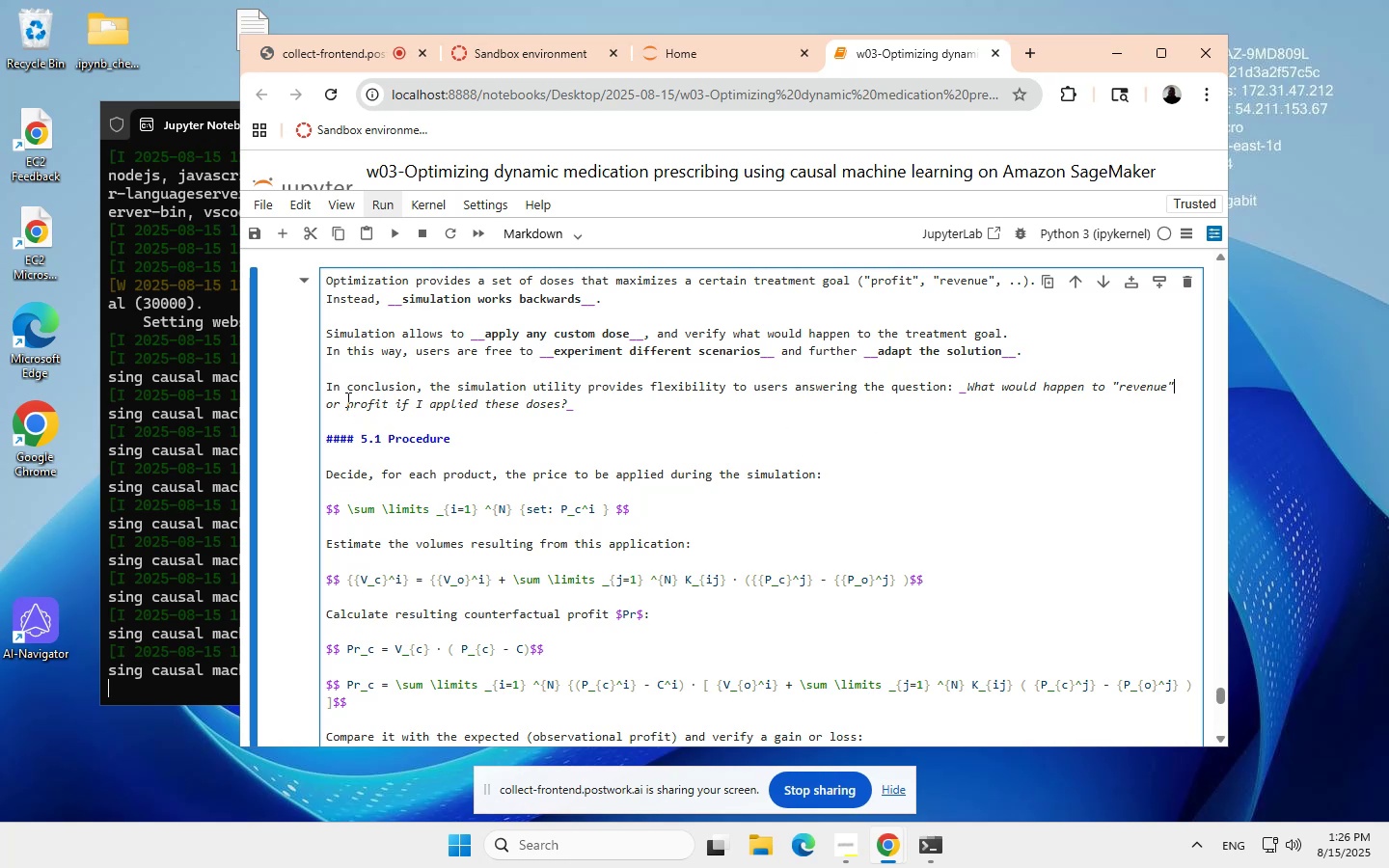 
key(Shift+Quote)
 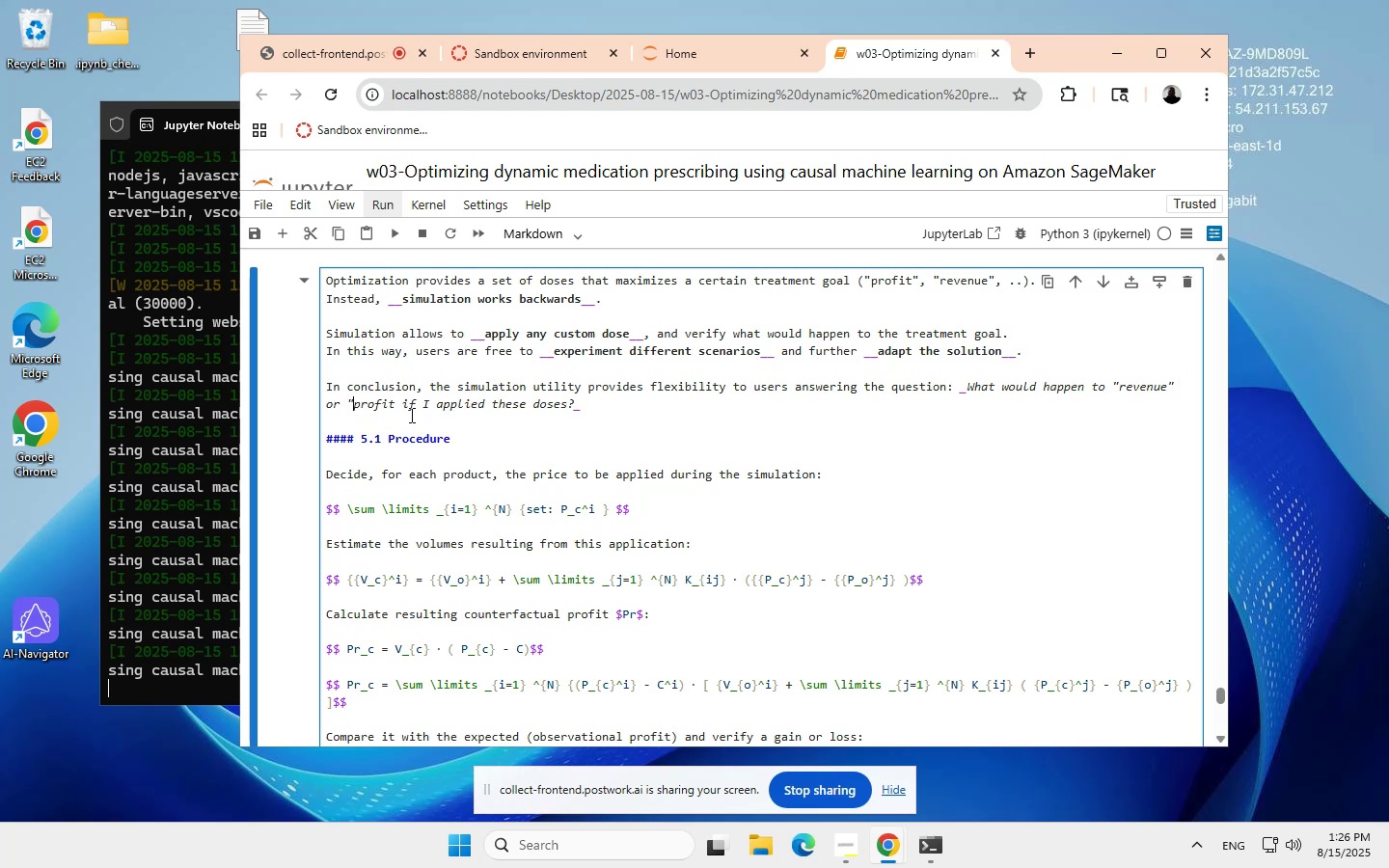 
left_click([395, 399])
 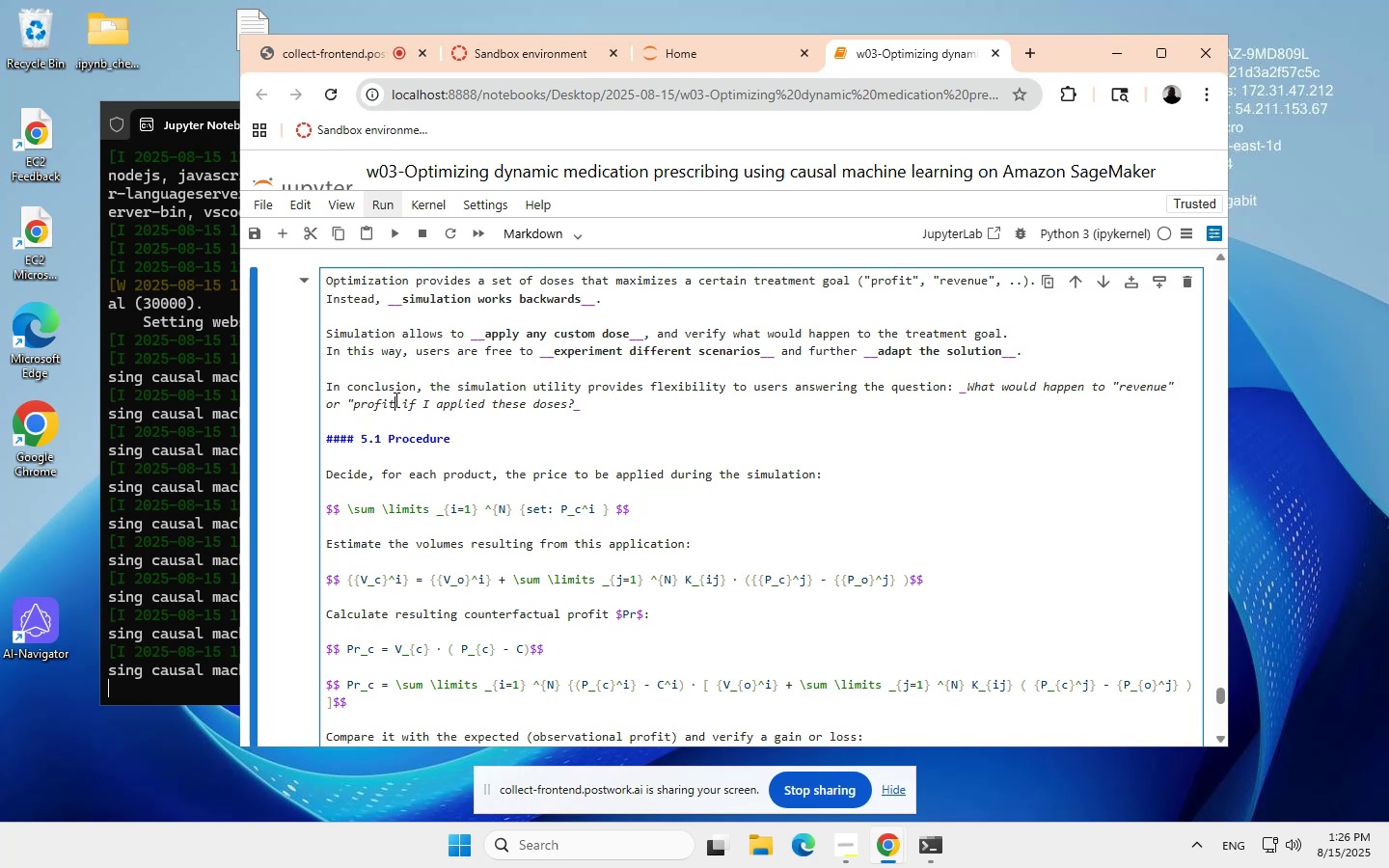 
key(Shift+Quote)
 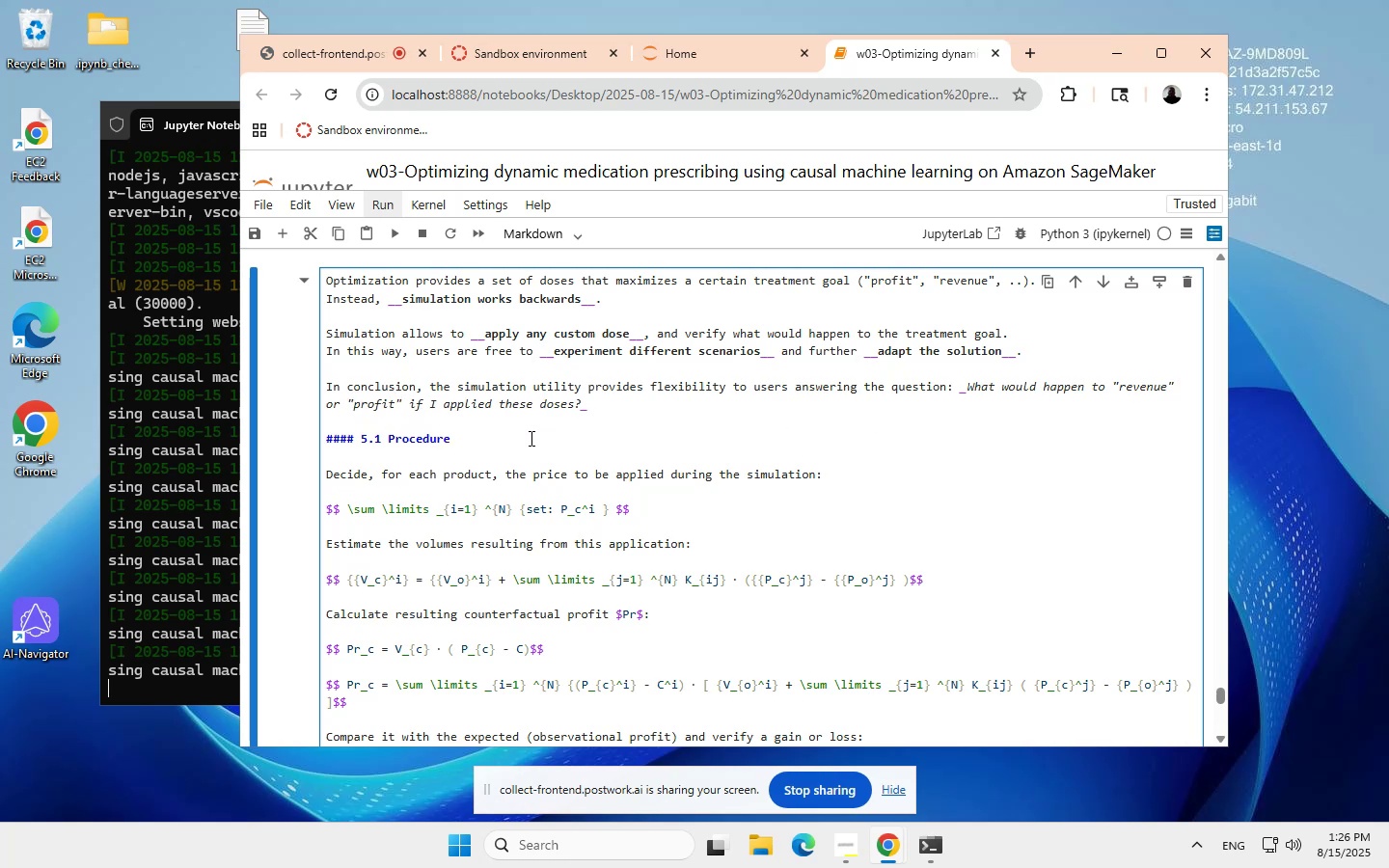 
scroll: coordinate [534, 434], scroll_direction: none, amount: 0.0
 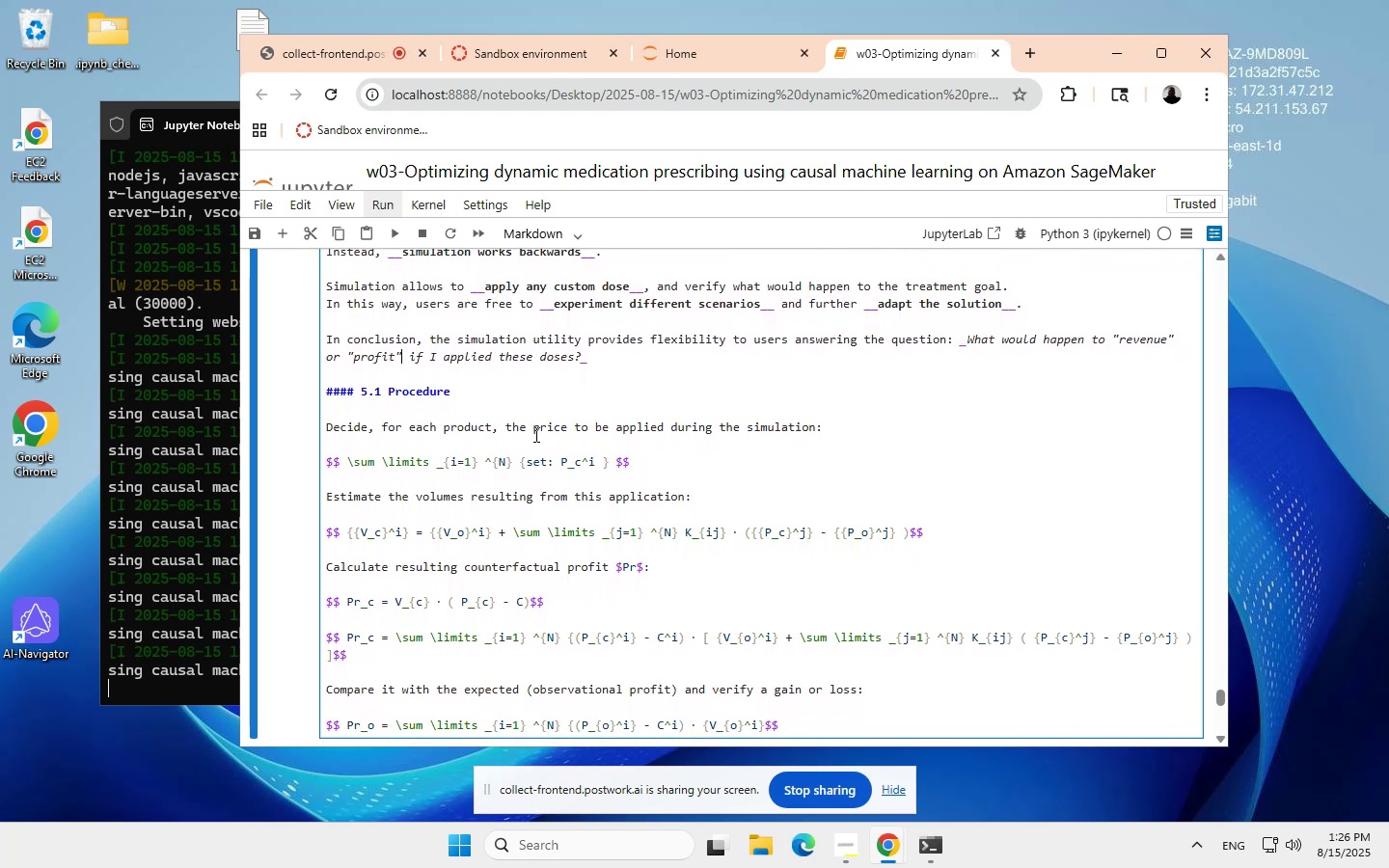 
scroll: coordinate [534, 434], scroll_direction: down, amount: 1.0
 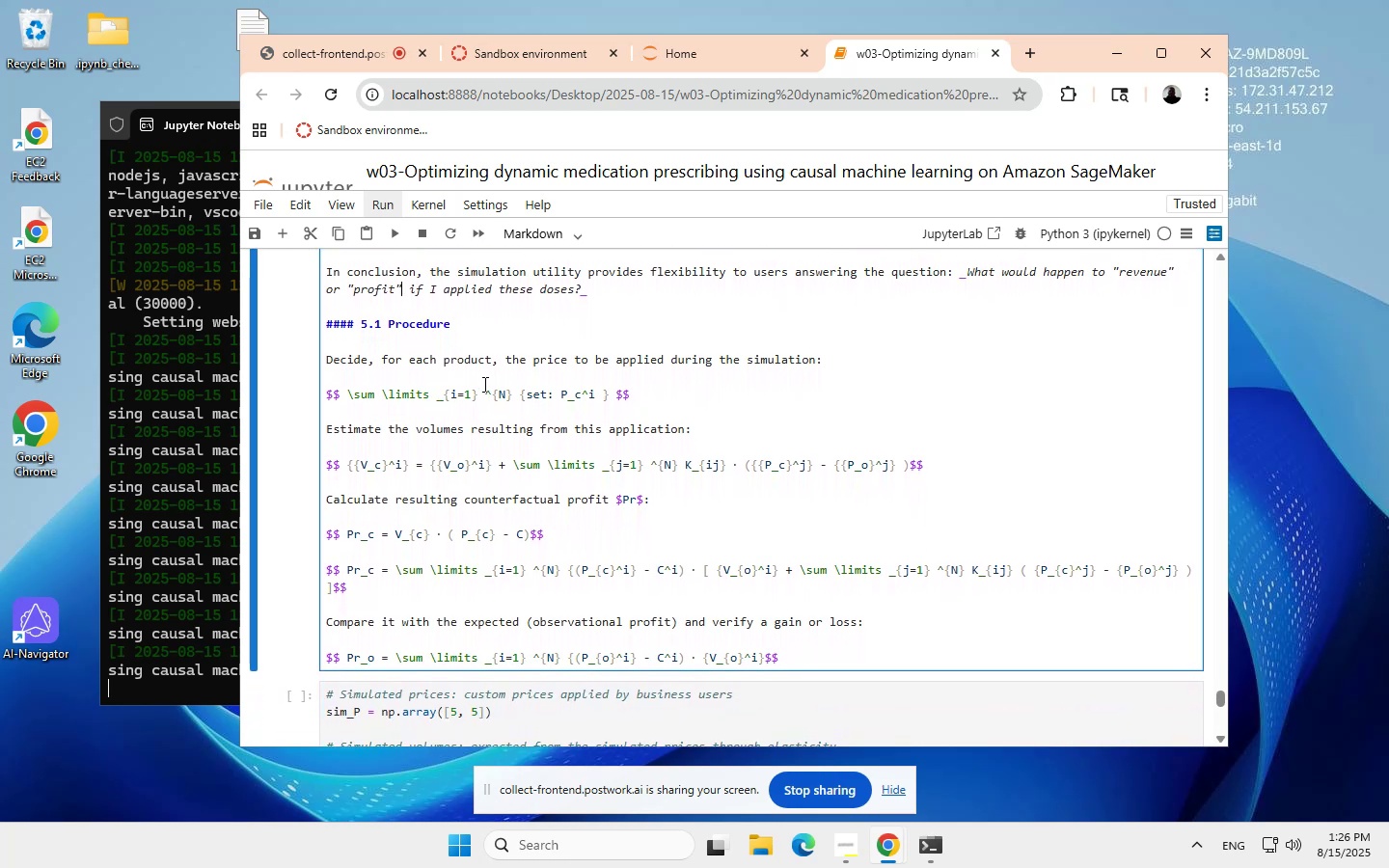 
wait(5.38)
 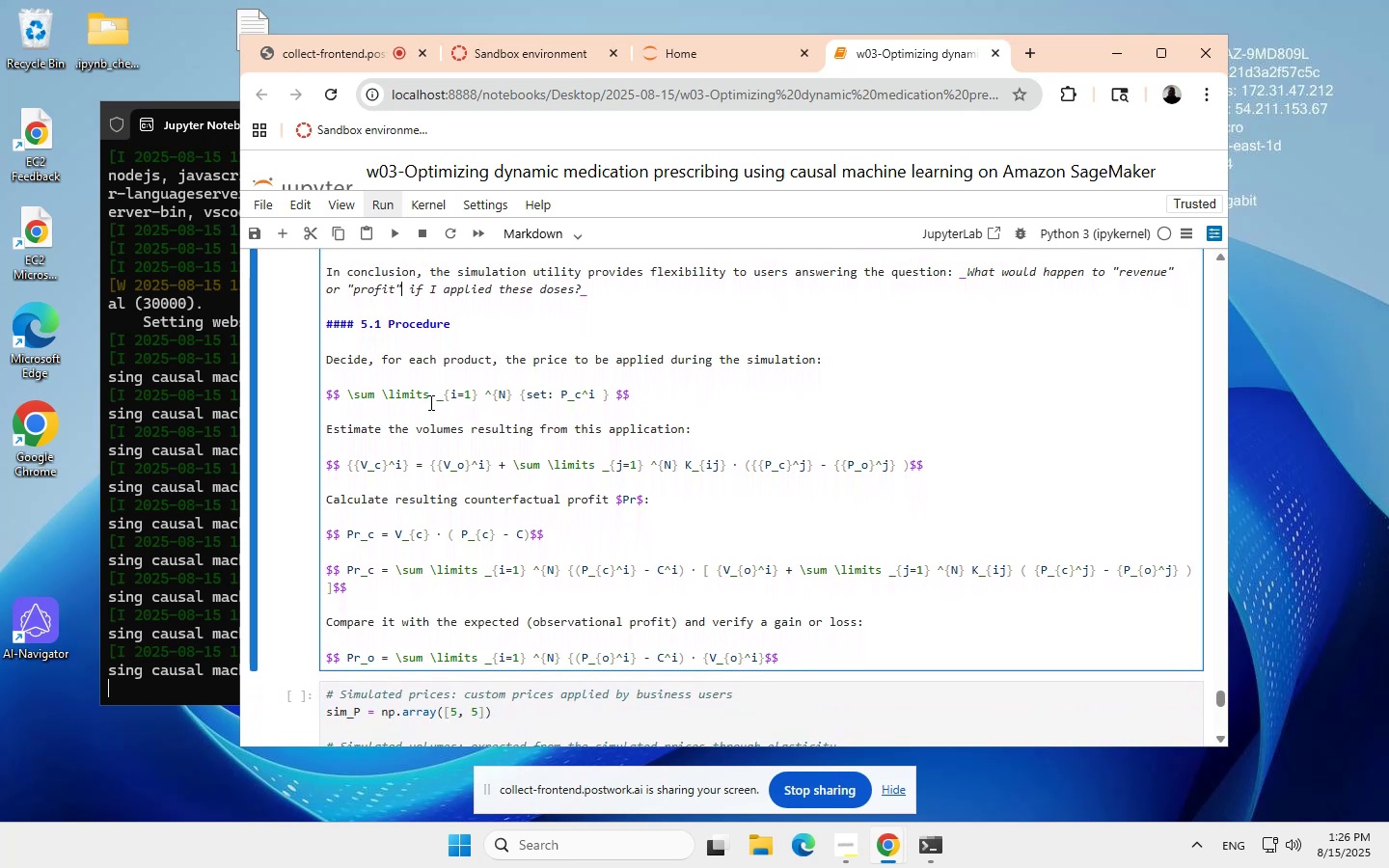 
left_click([490, 357])
 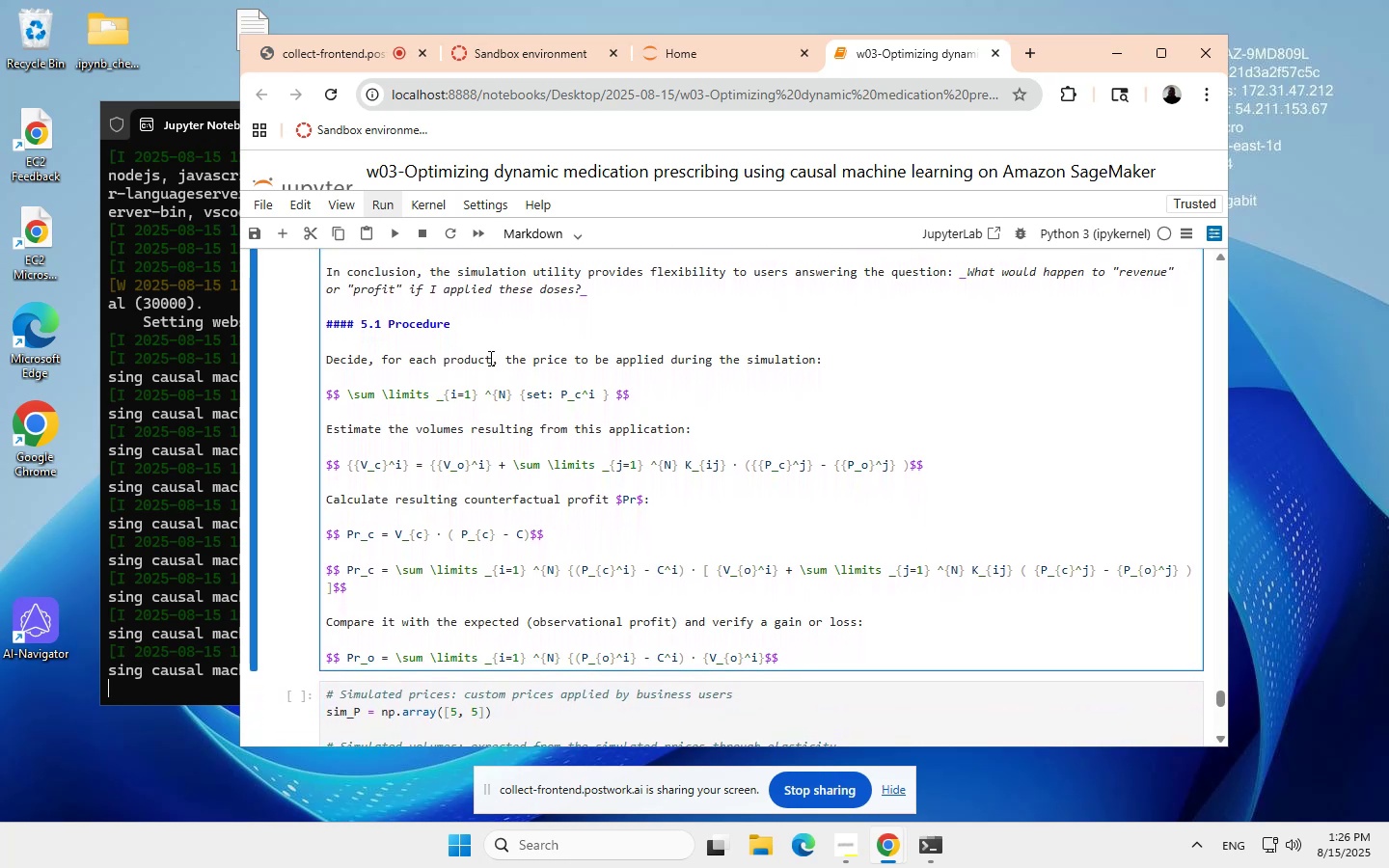 
key(Backspace)
key(Backspace)
key(Backspace)
key(Backspace)
key(Backspace)
key(Backspace)
key(Backspace)
type(medicine)
 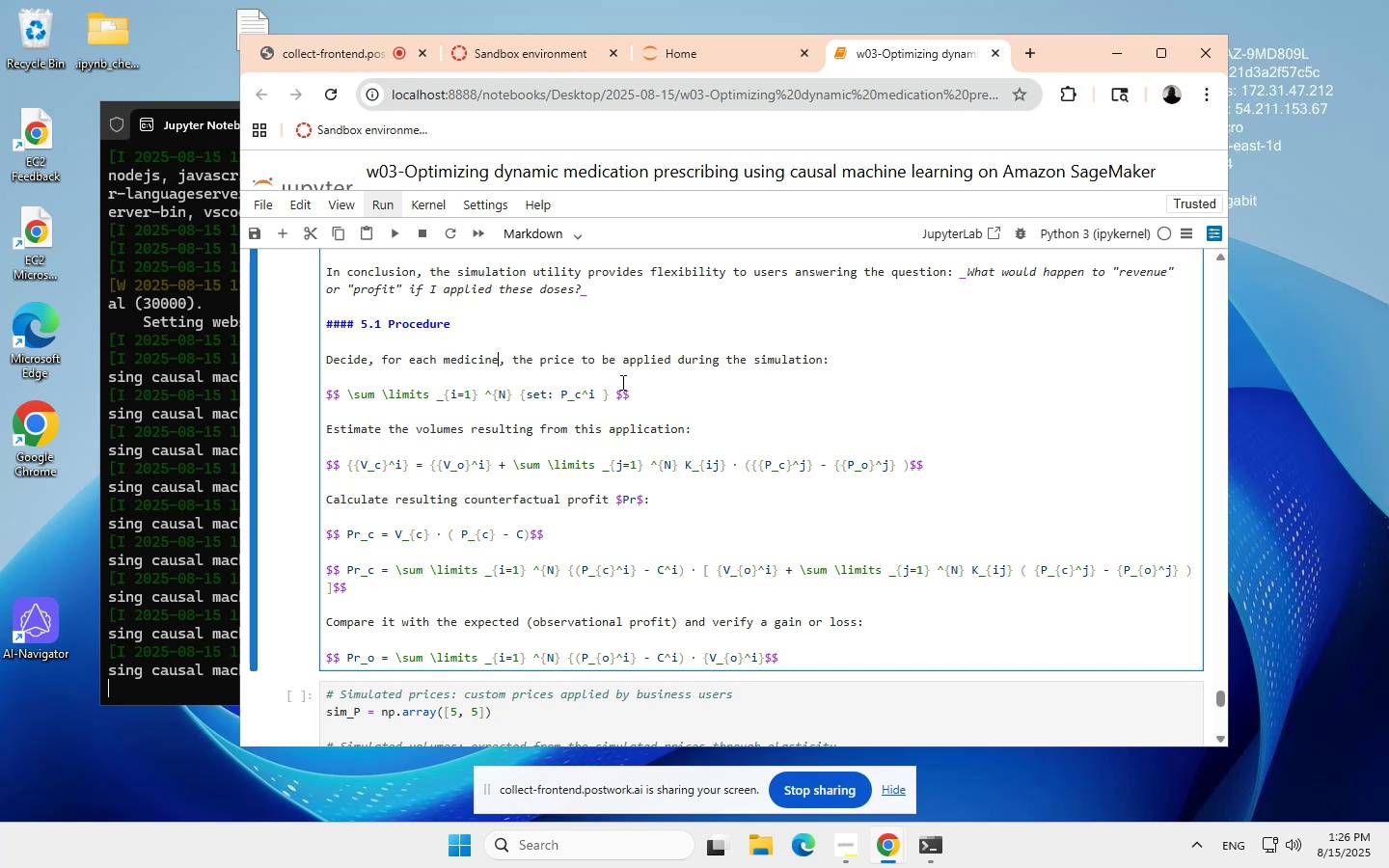 
wait(8.96)
 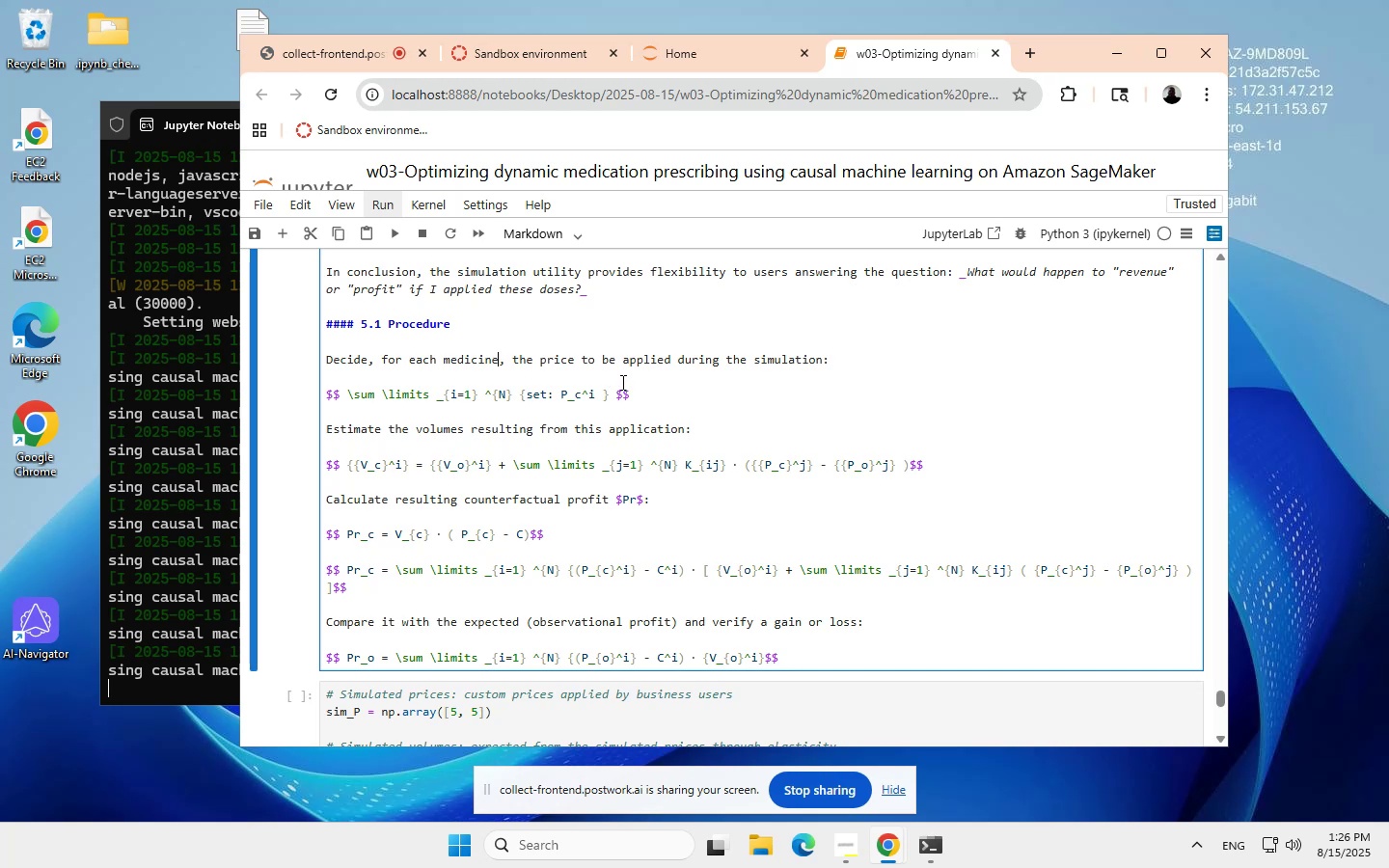 
scroll: coordinate [435, 412], scroll_direction: none, amount: 0.0
 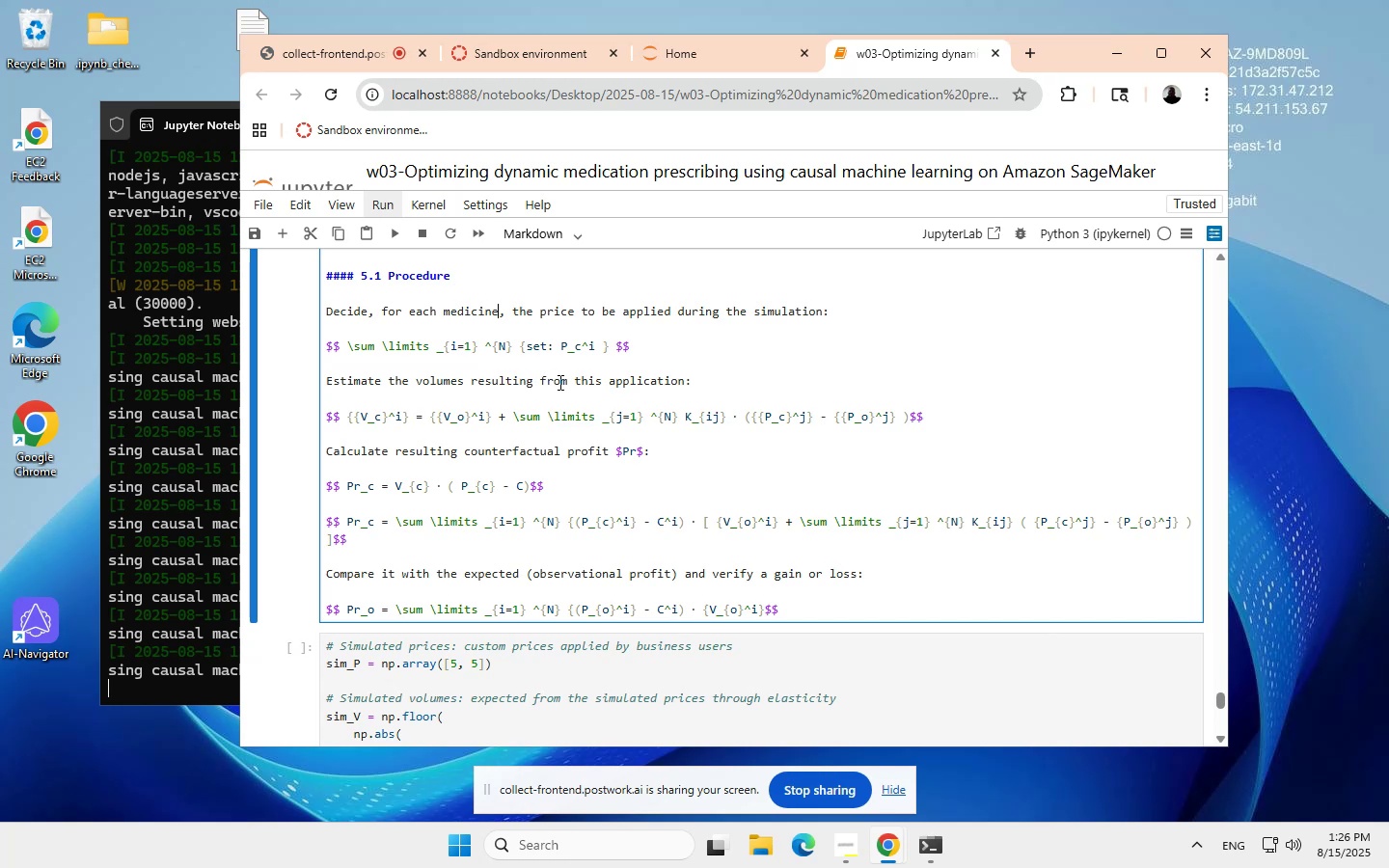 
scroll: coordinate [493, 427], scroll_direction: down, amount: 1.0
 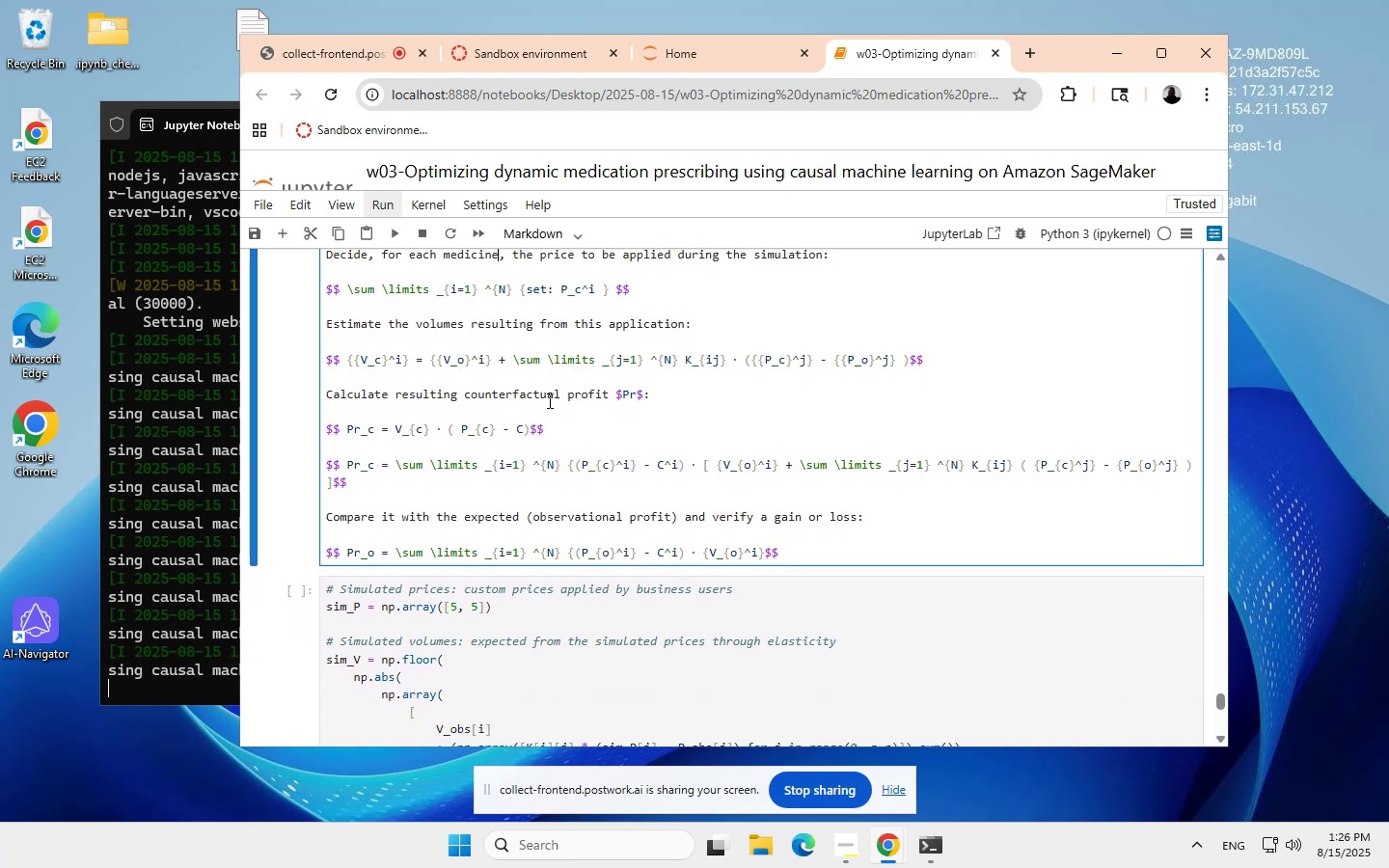 
wait(7.07)
 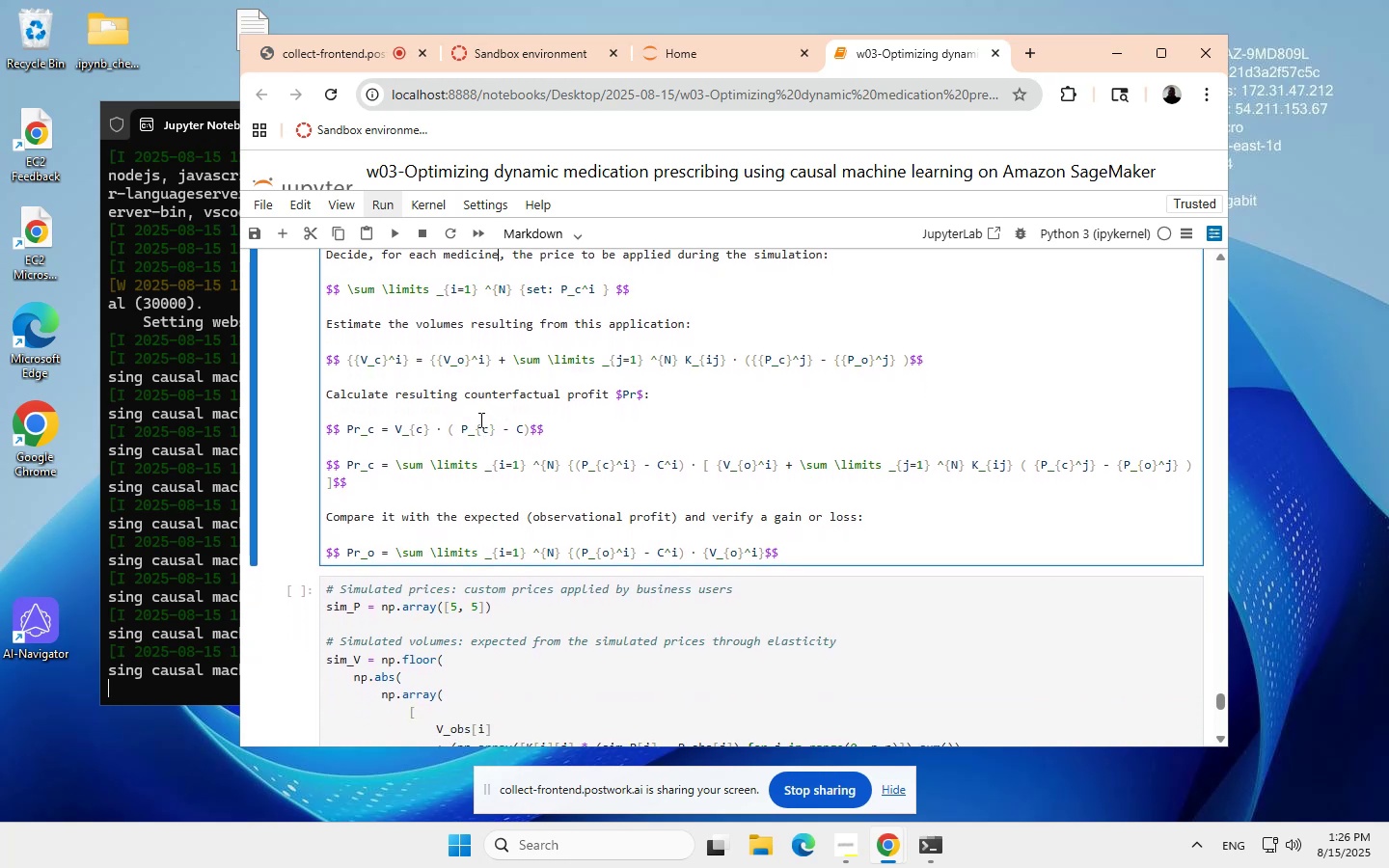 
left_click([567, 394])
 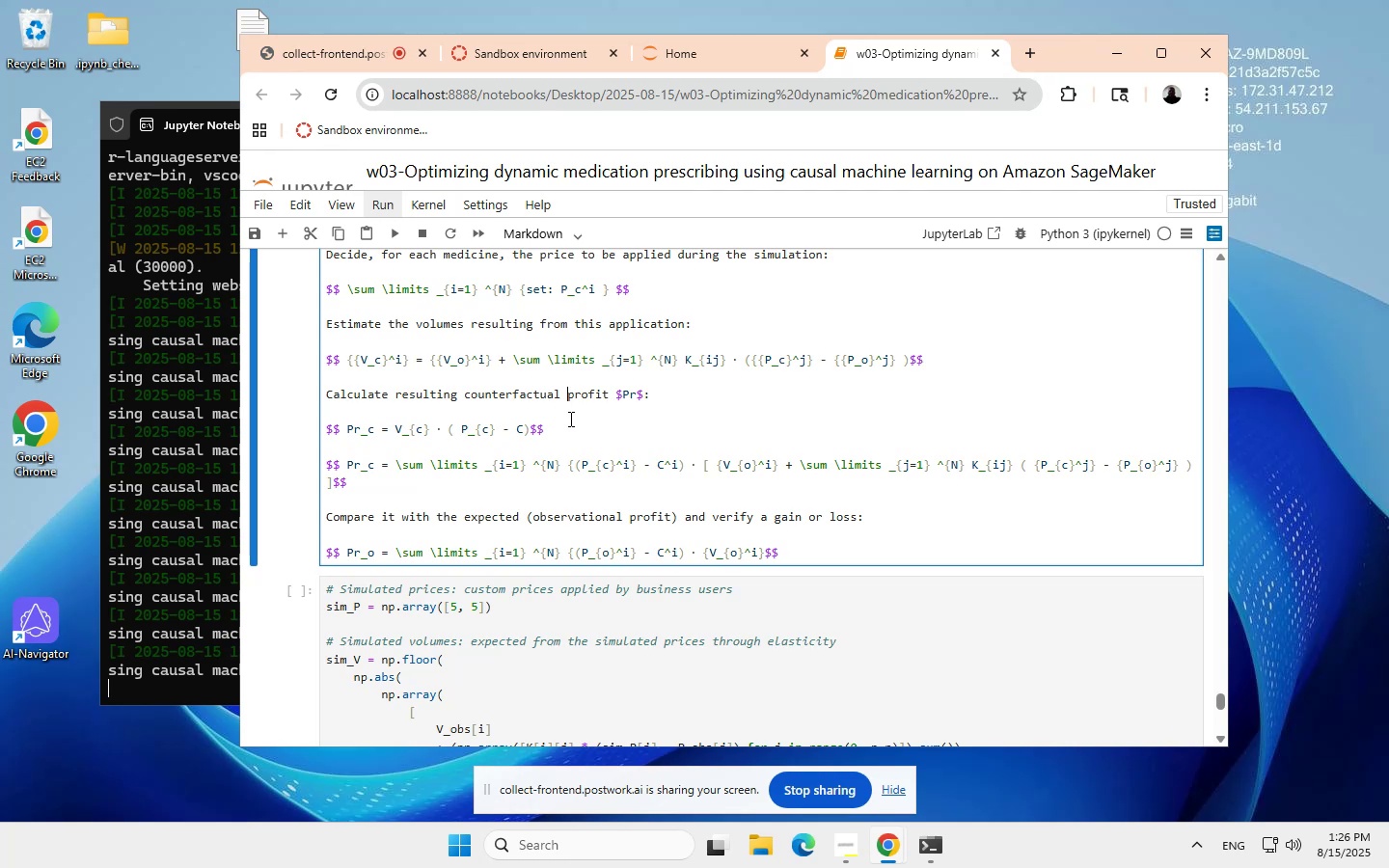 
key(Shift+Quote)
 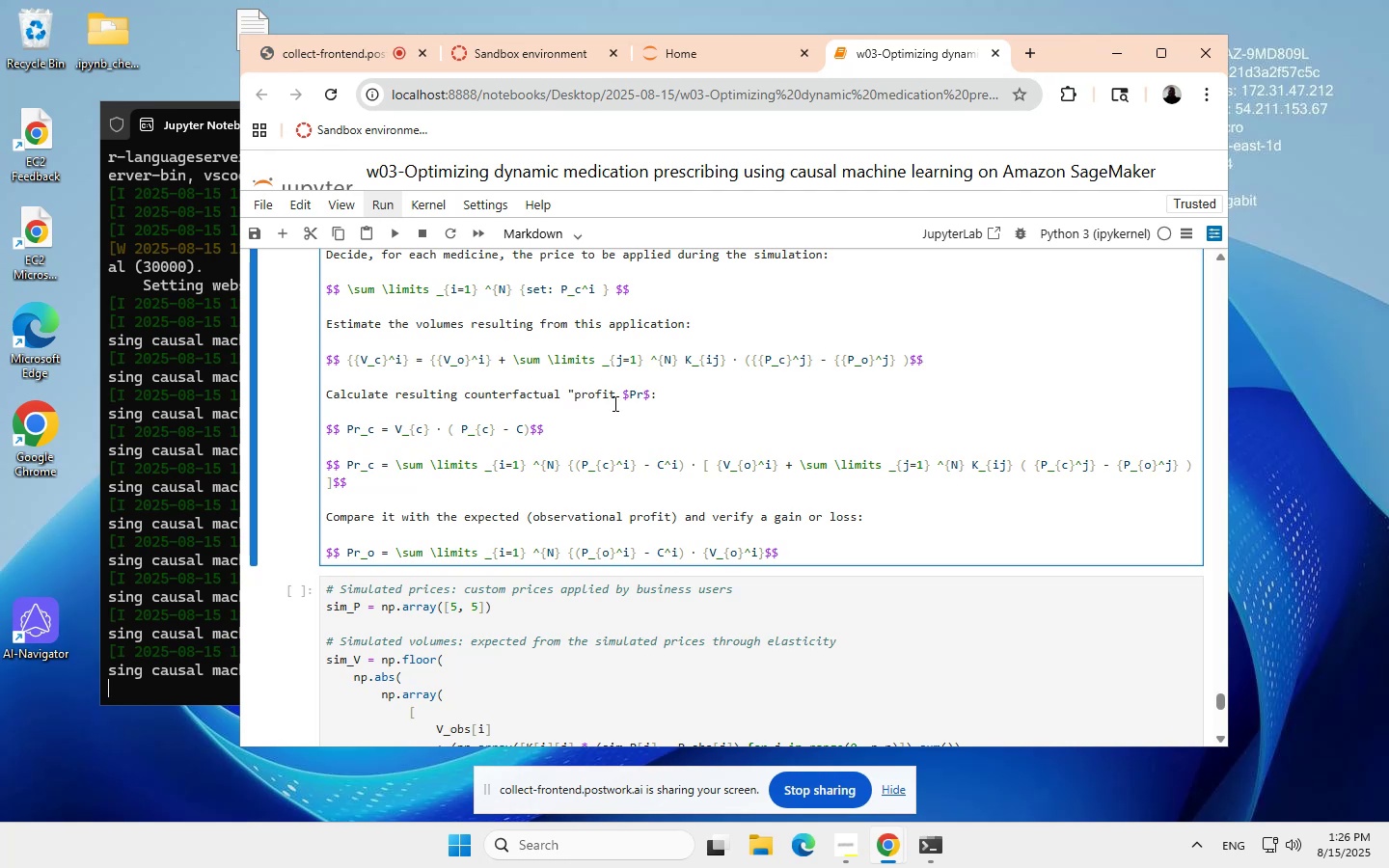 
scroll: coordinate [614, 393], scroll_direction: none, amount: 0.0
 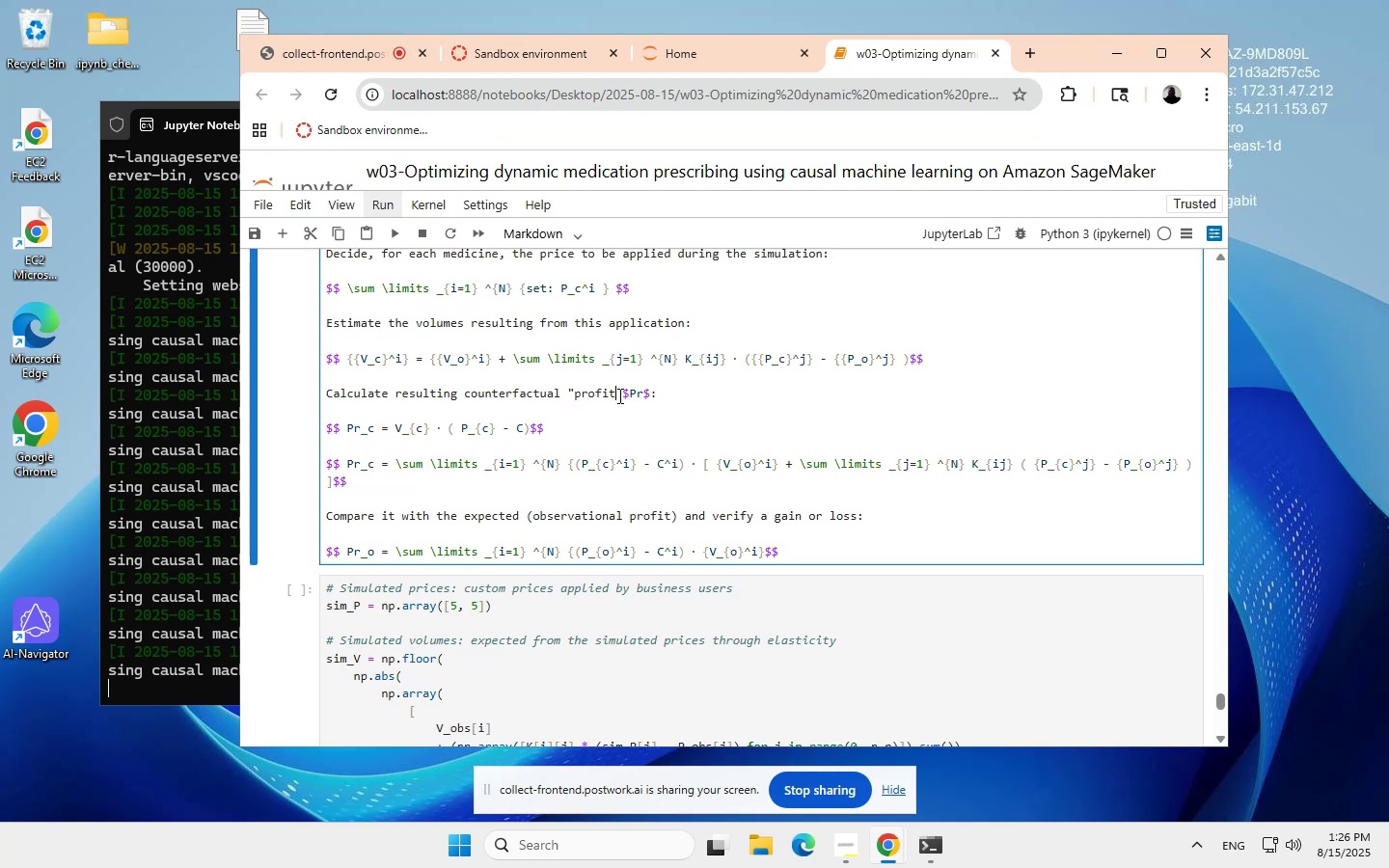 
left_click([614, 393])
 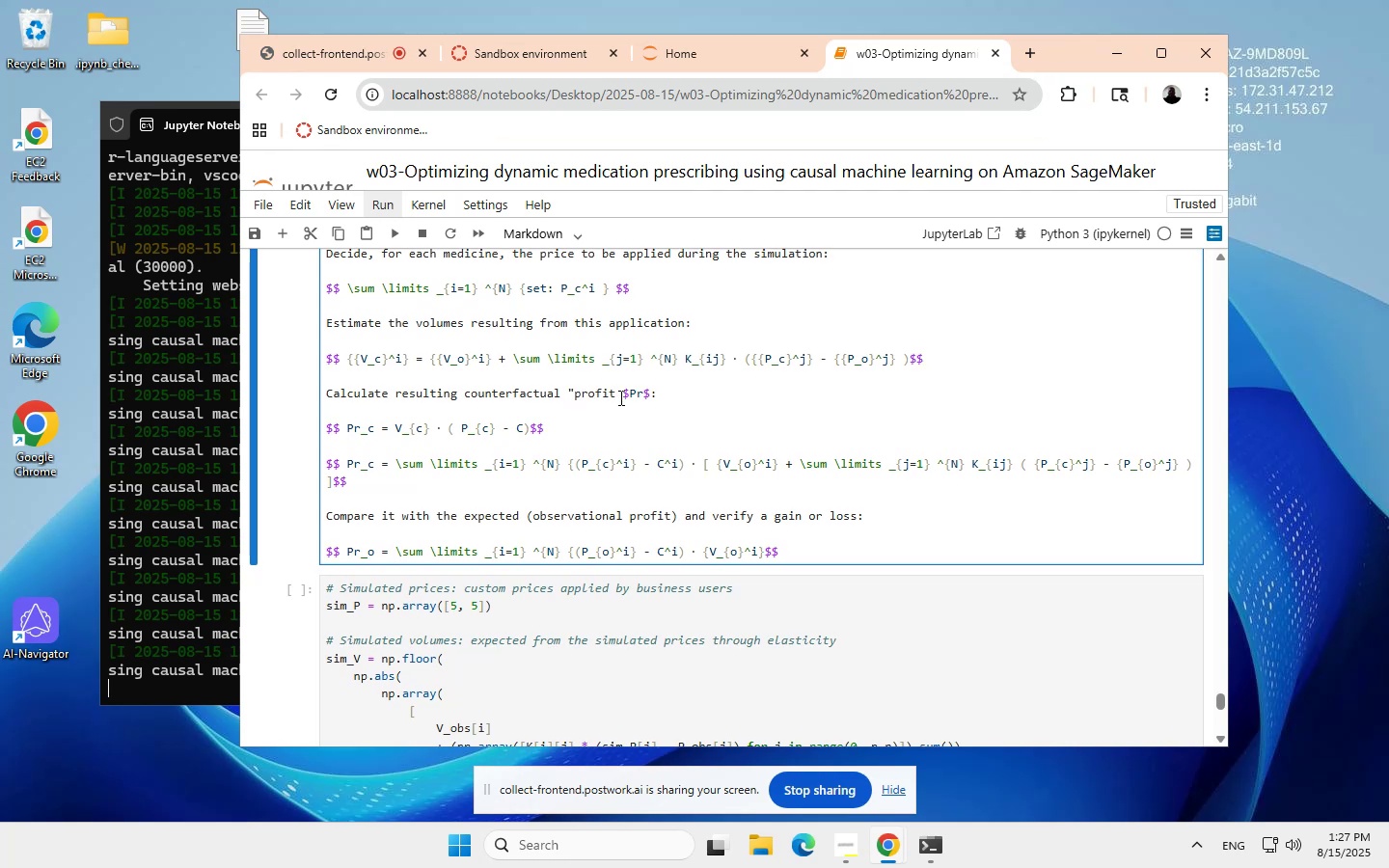 
key(Shift+Quote)
 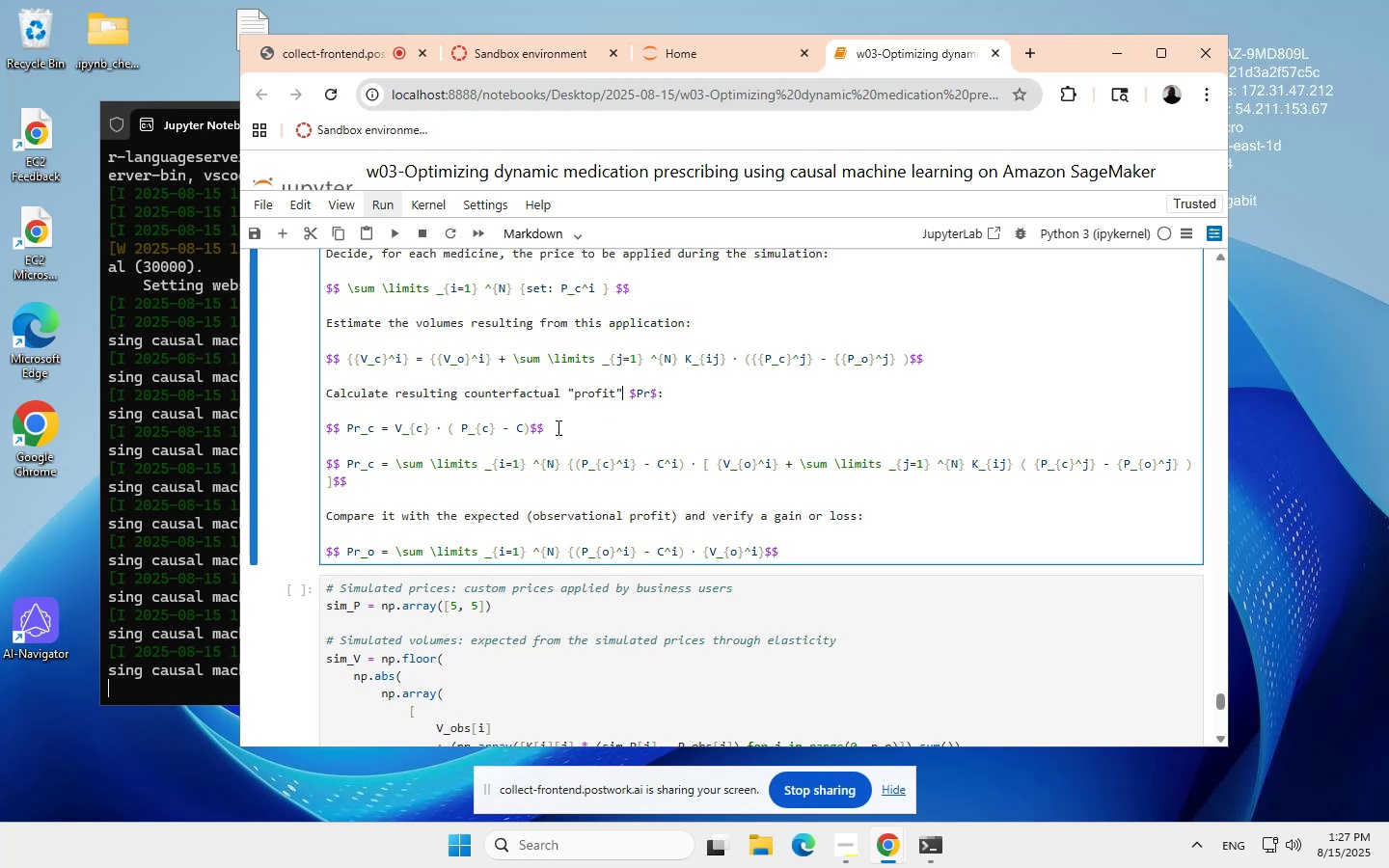 
scroll: coordinate [525, 466], scroll_direction: down, amount: 1.0
 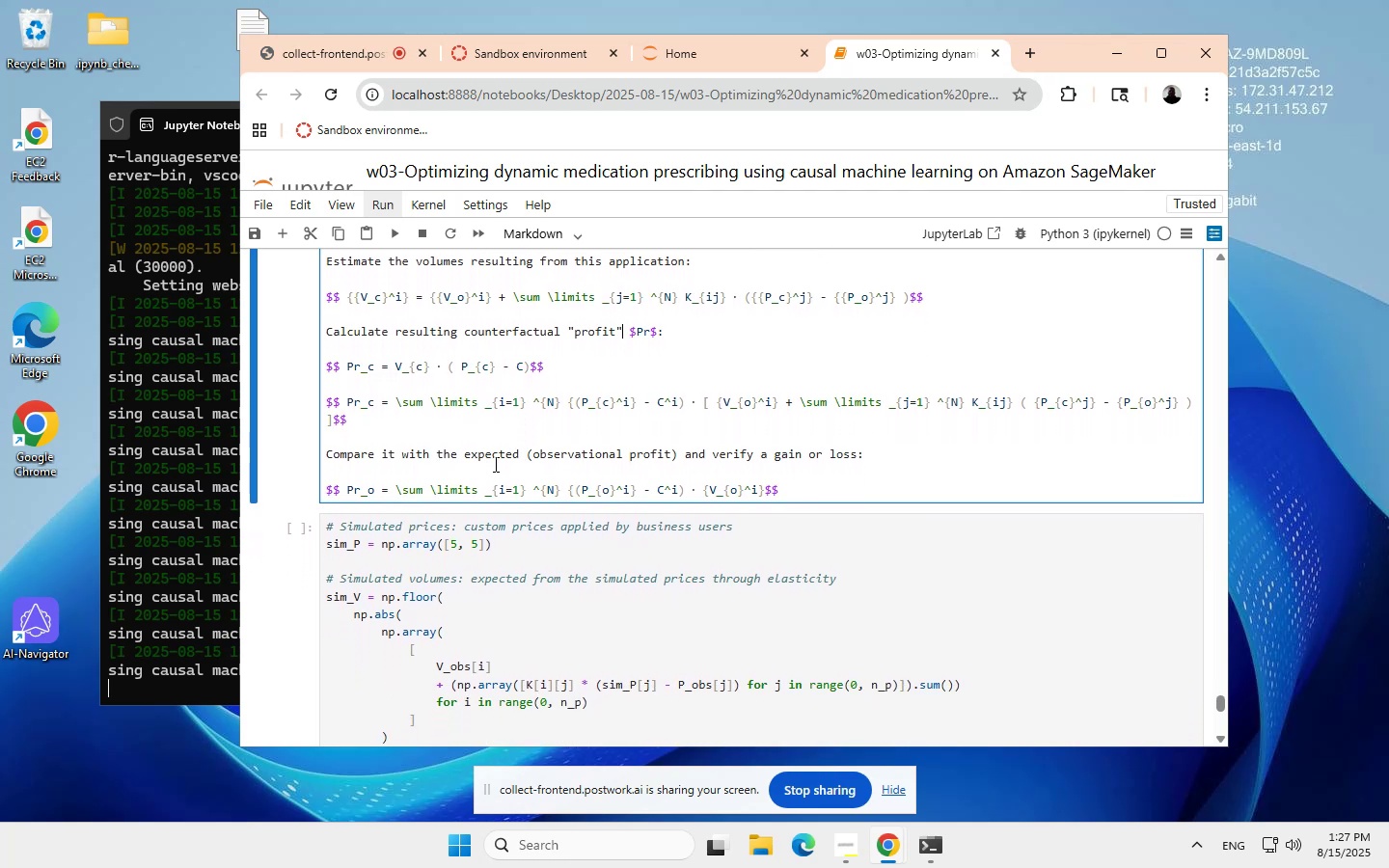 
scroll: coordinate [630, 451], scroll_direction: none, amount: 0.0
 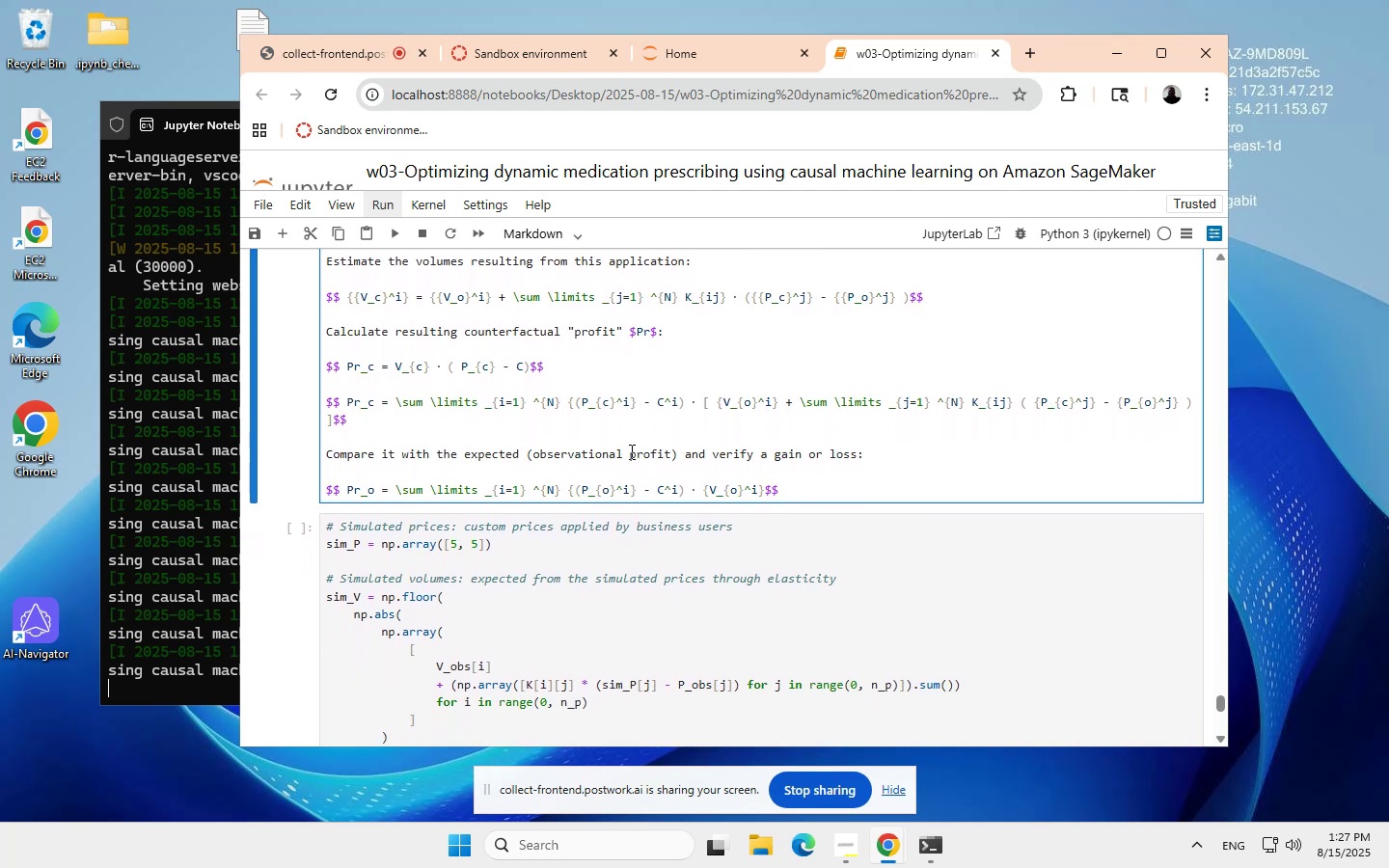 
left_click([630, 451])
 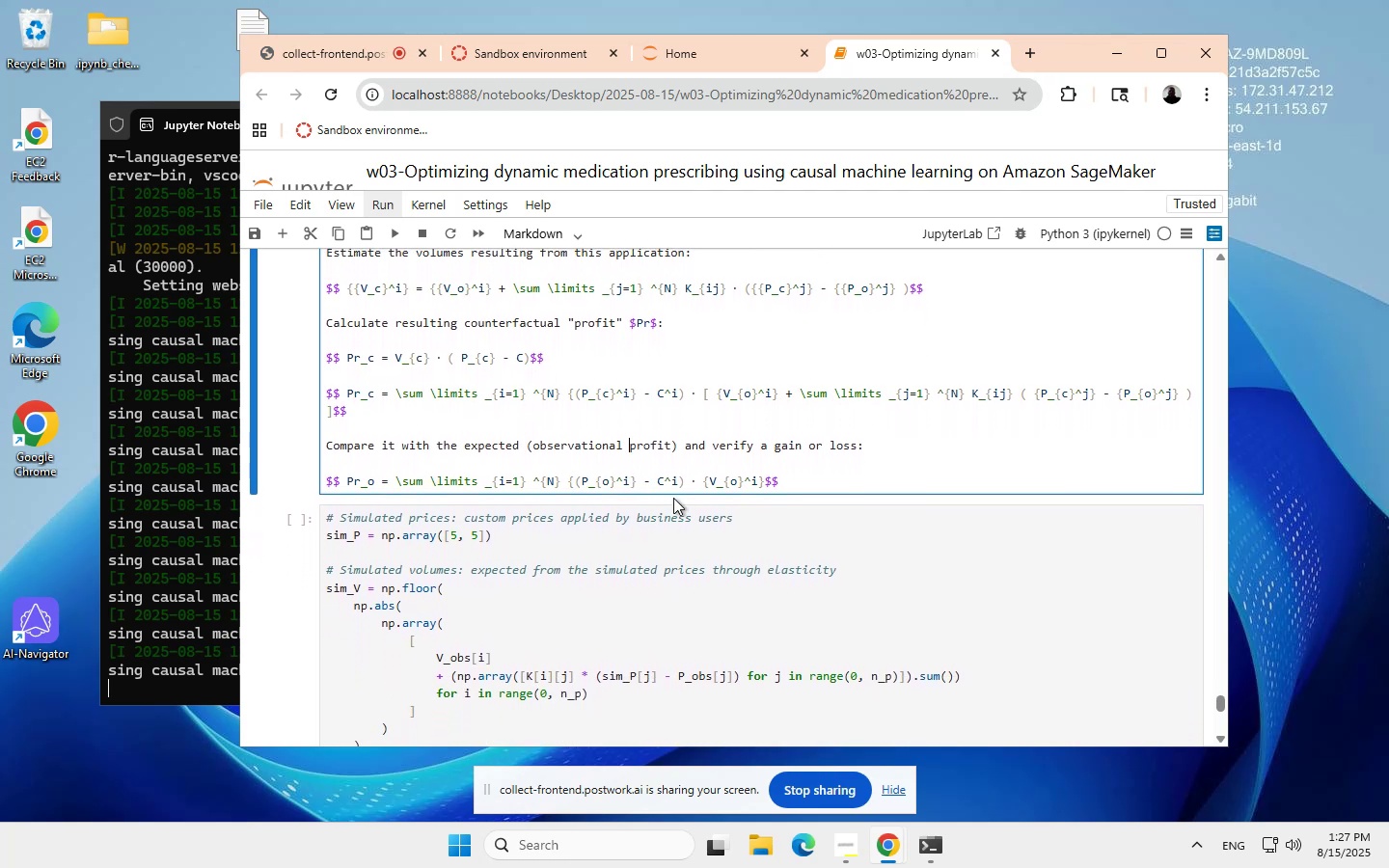 
key(Shift+Quote)
 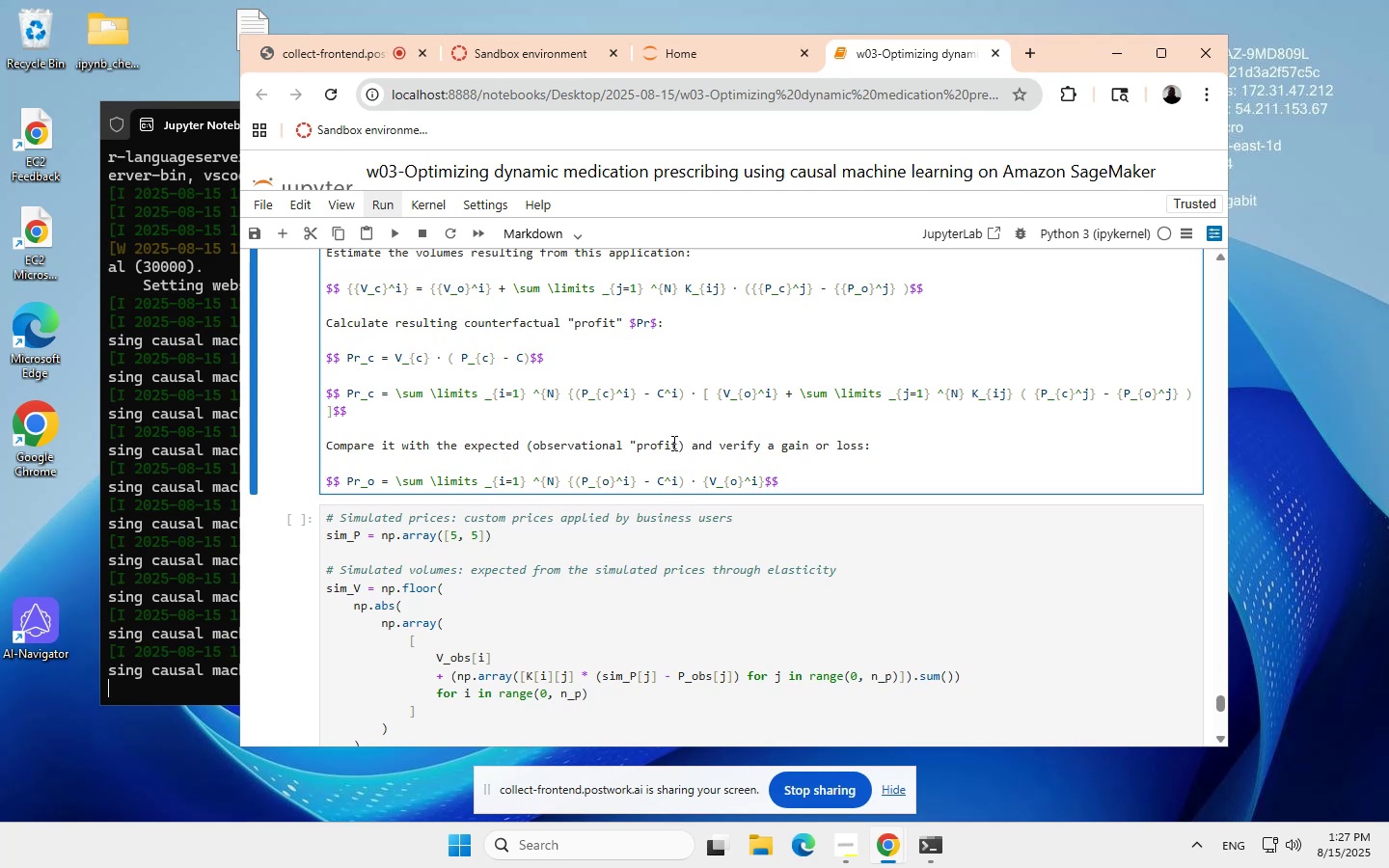 
left_click([675, 442])
 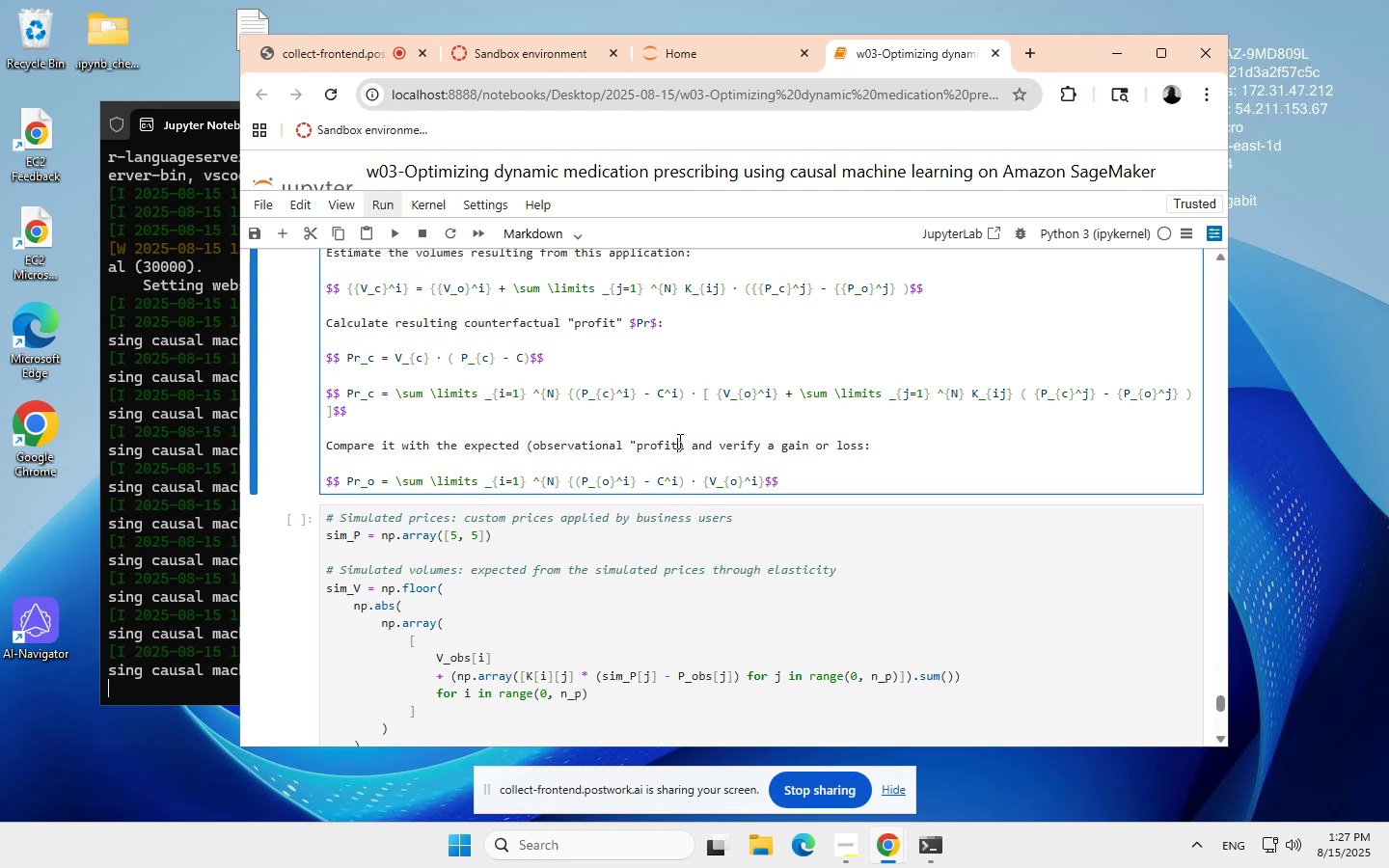 
key(Shift+Quote)
 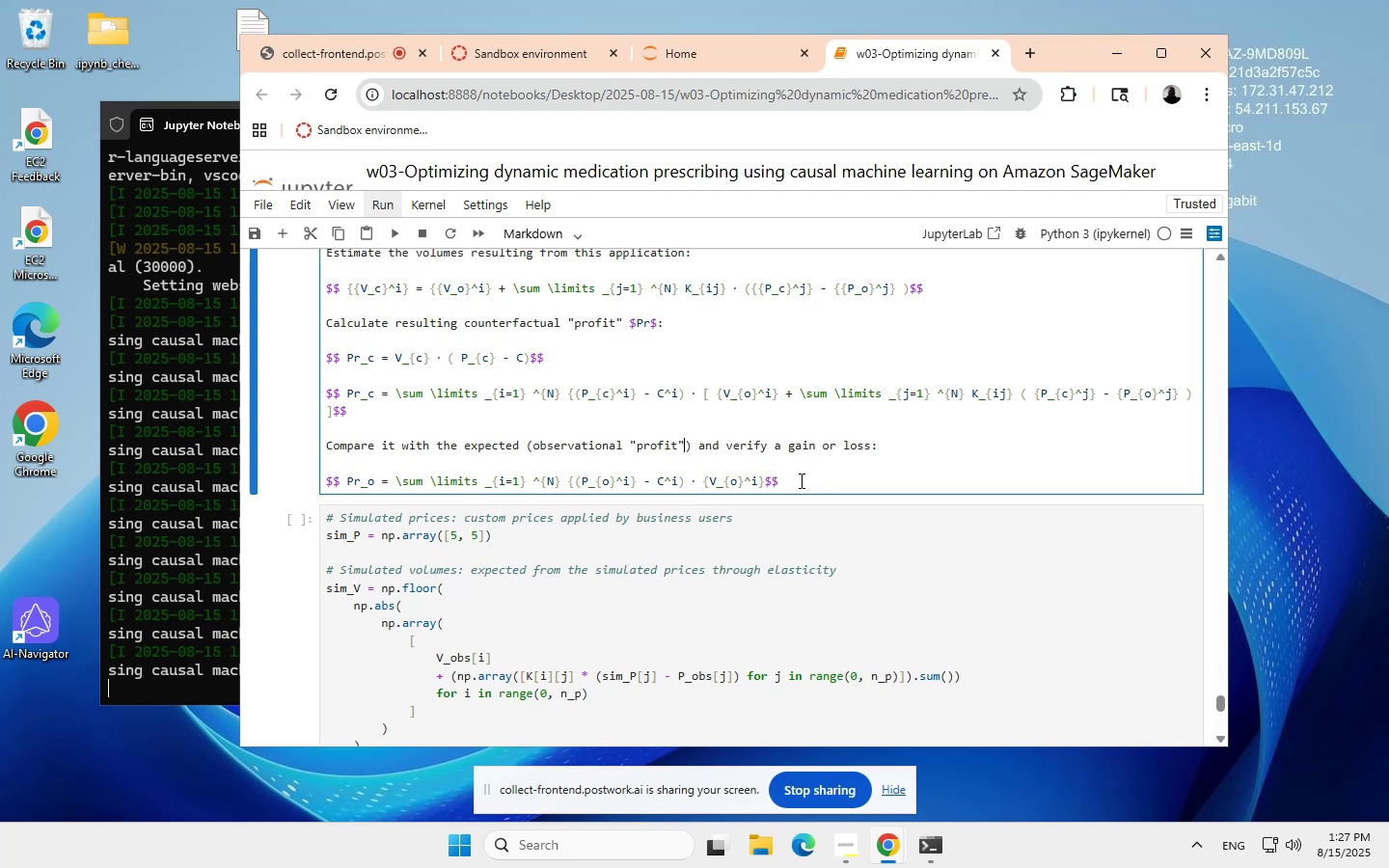 
scroll: coordinate [598, 517], scroll_direction: none, amount: 0.0
 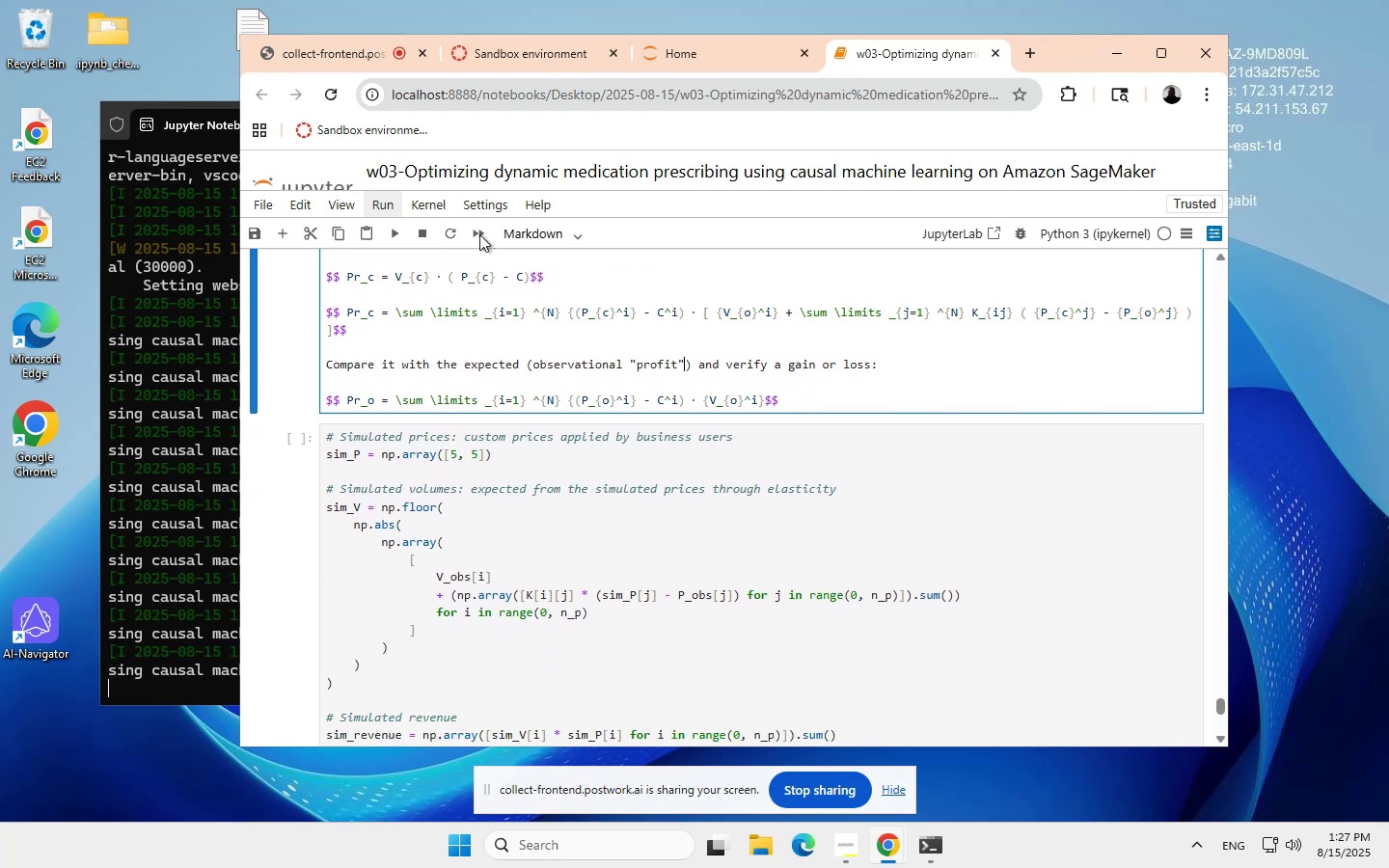 
left_click([390, 229])
 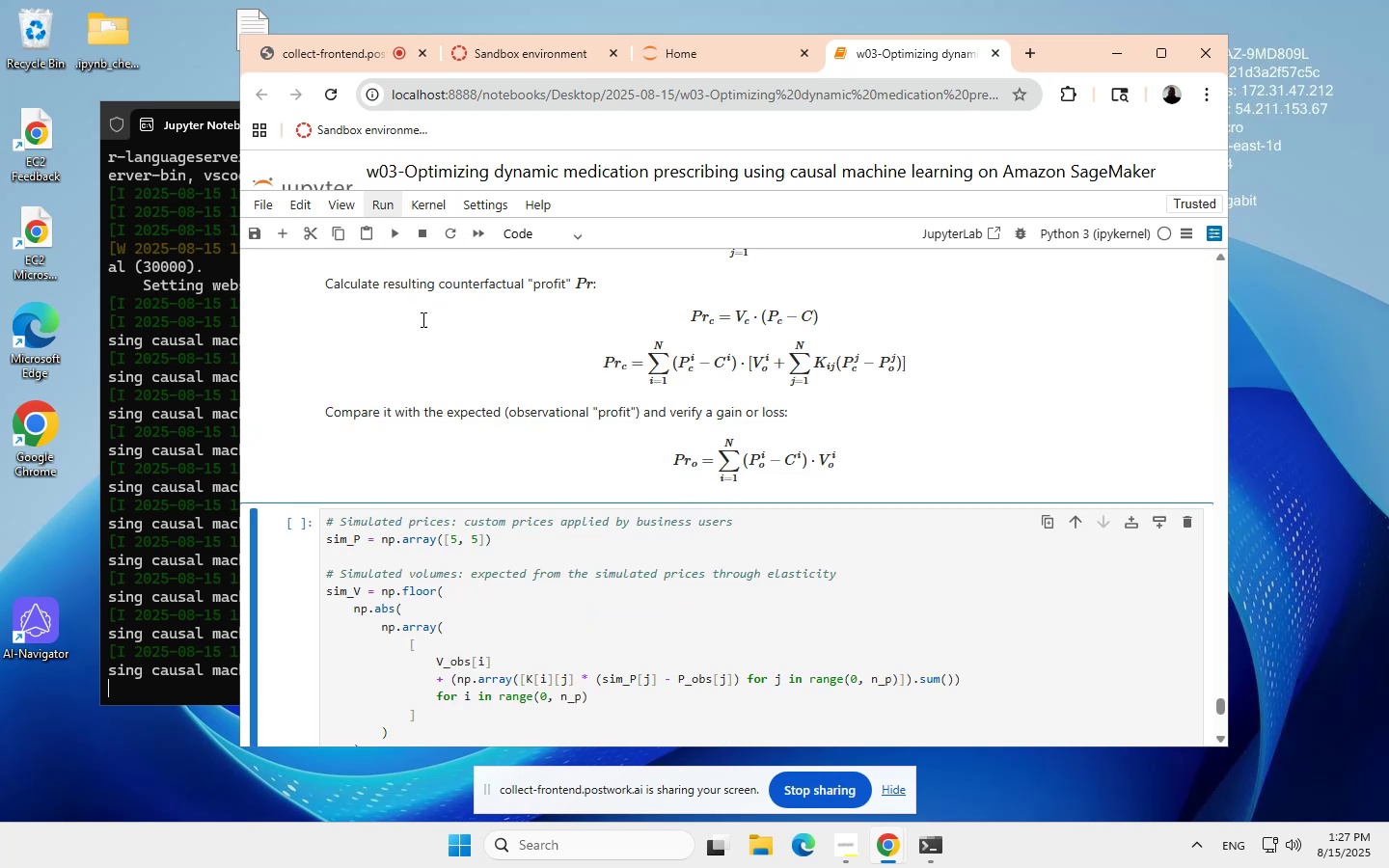 
scroll: coordinate [469, 499], scroll_direction: down, amount: 1.0
 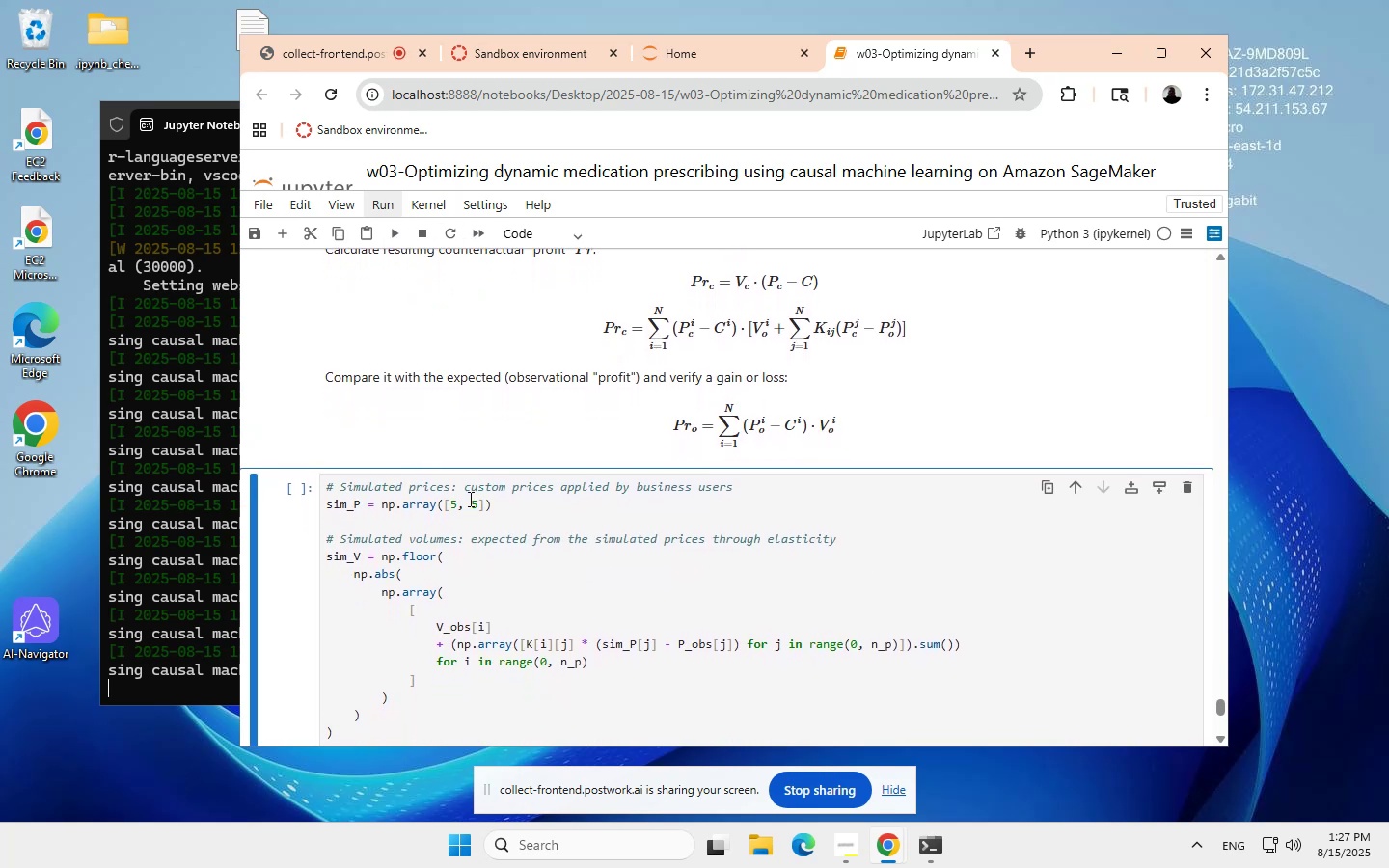 
scroll: coordinate [469, 499], scroll_direction: none, amount: 0.0
 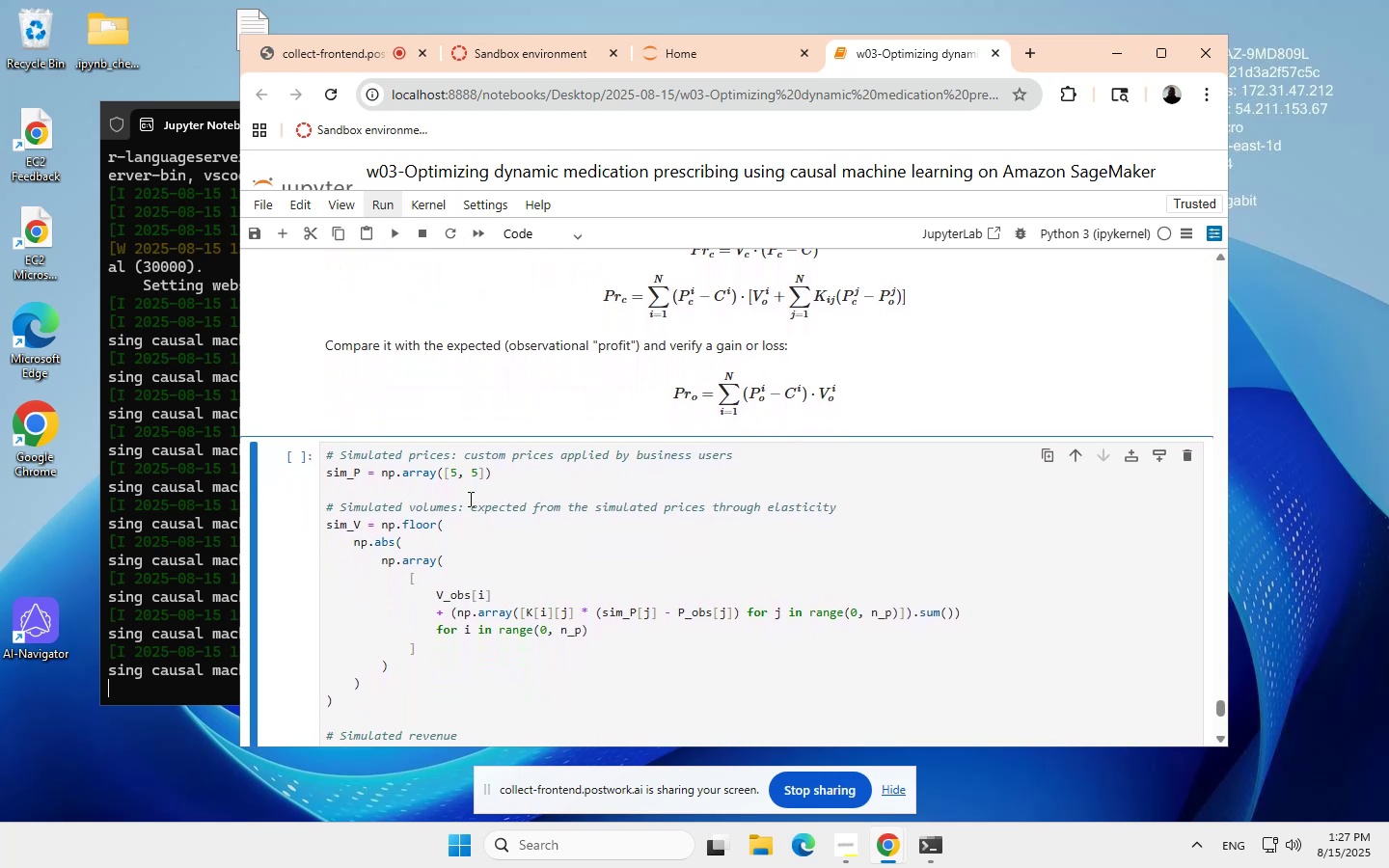 
scroll: coordinate [470, 499], scroll_direction: down, amount: 1.0
 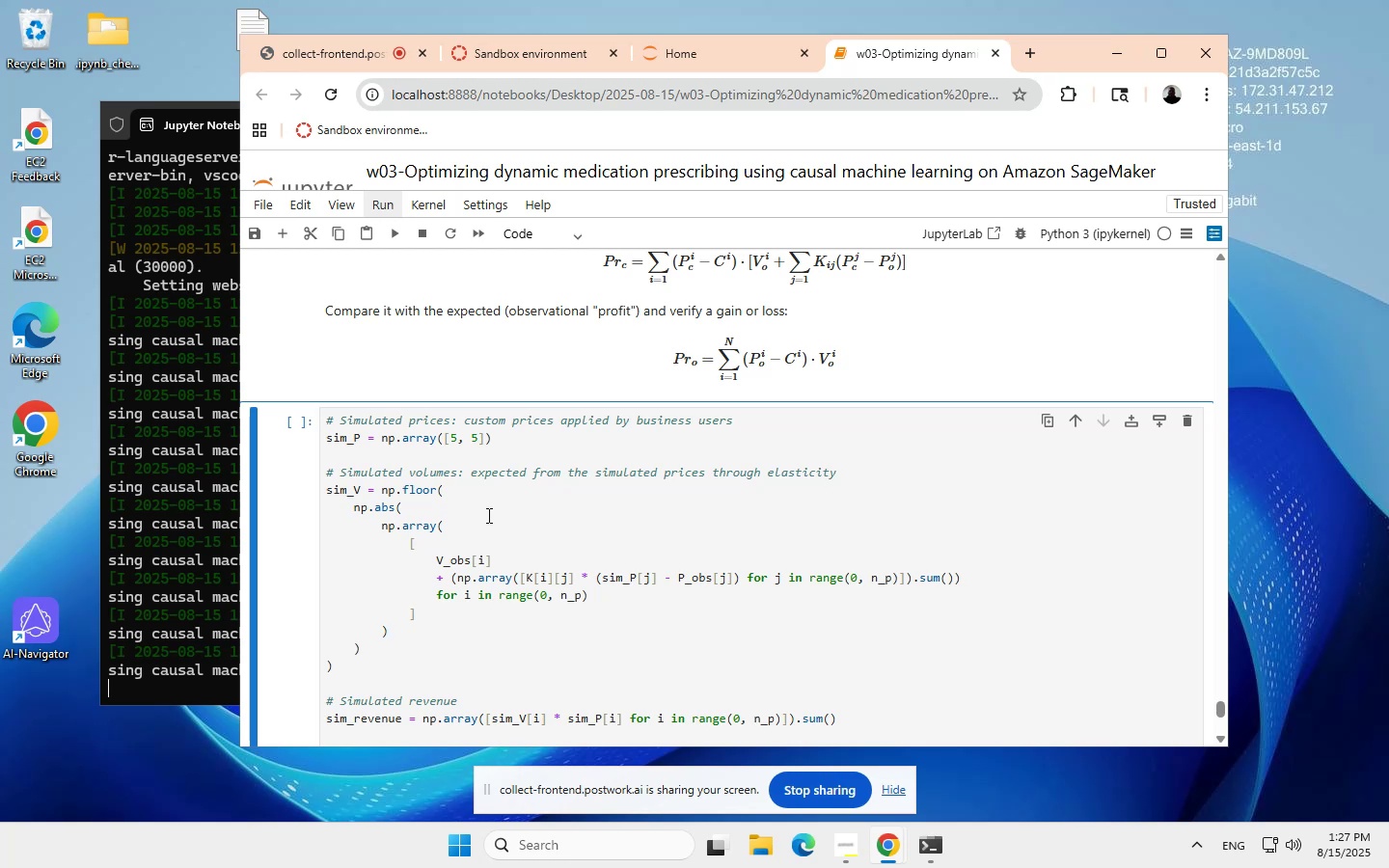 
wait(17.01)
 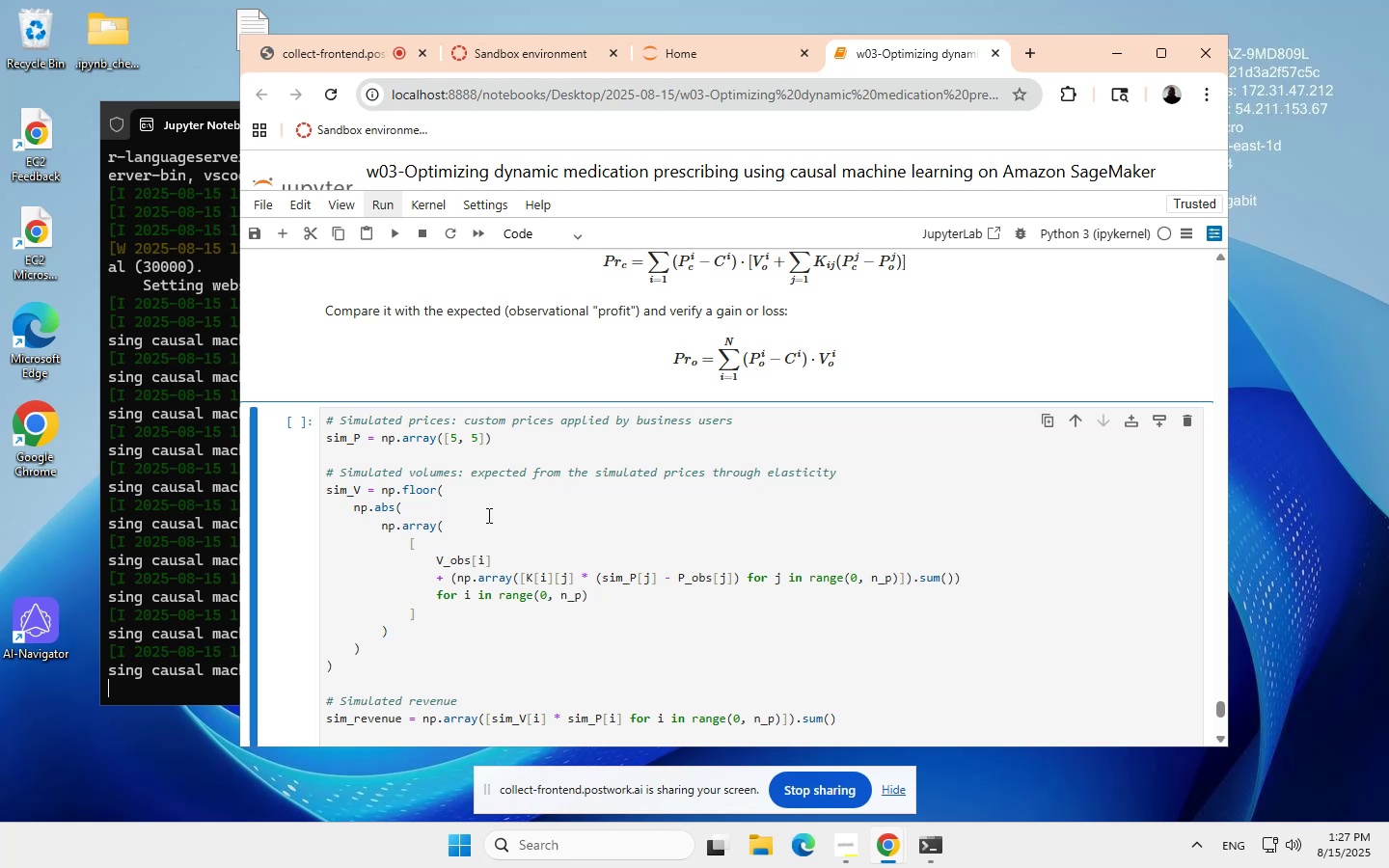 
left_click([436, 419])
 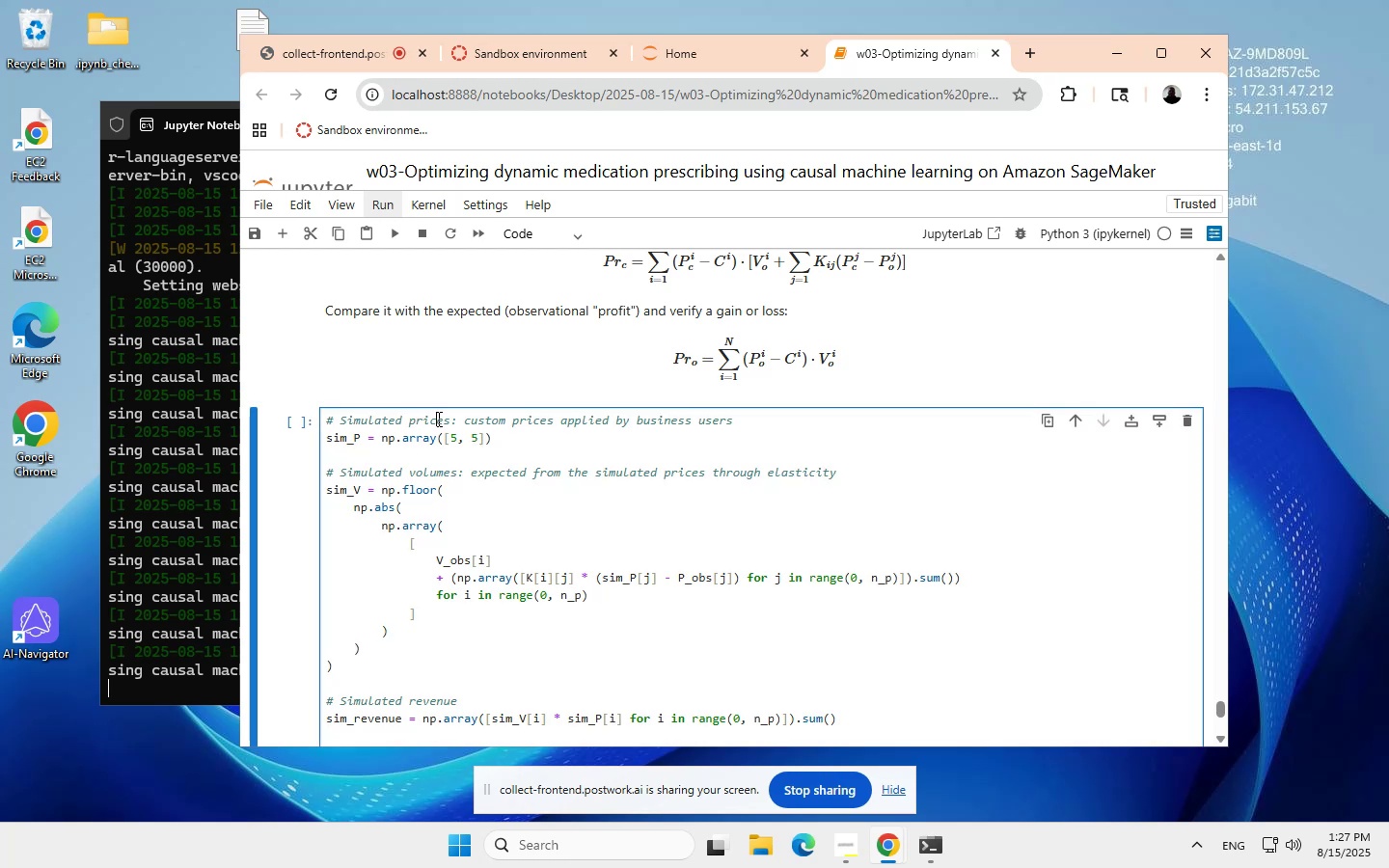 
key(Backspace)
key(Backspace)
key(Backspace)
key(Backspace)
type(dos)
 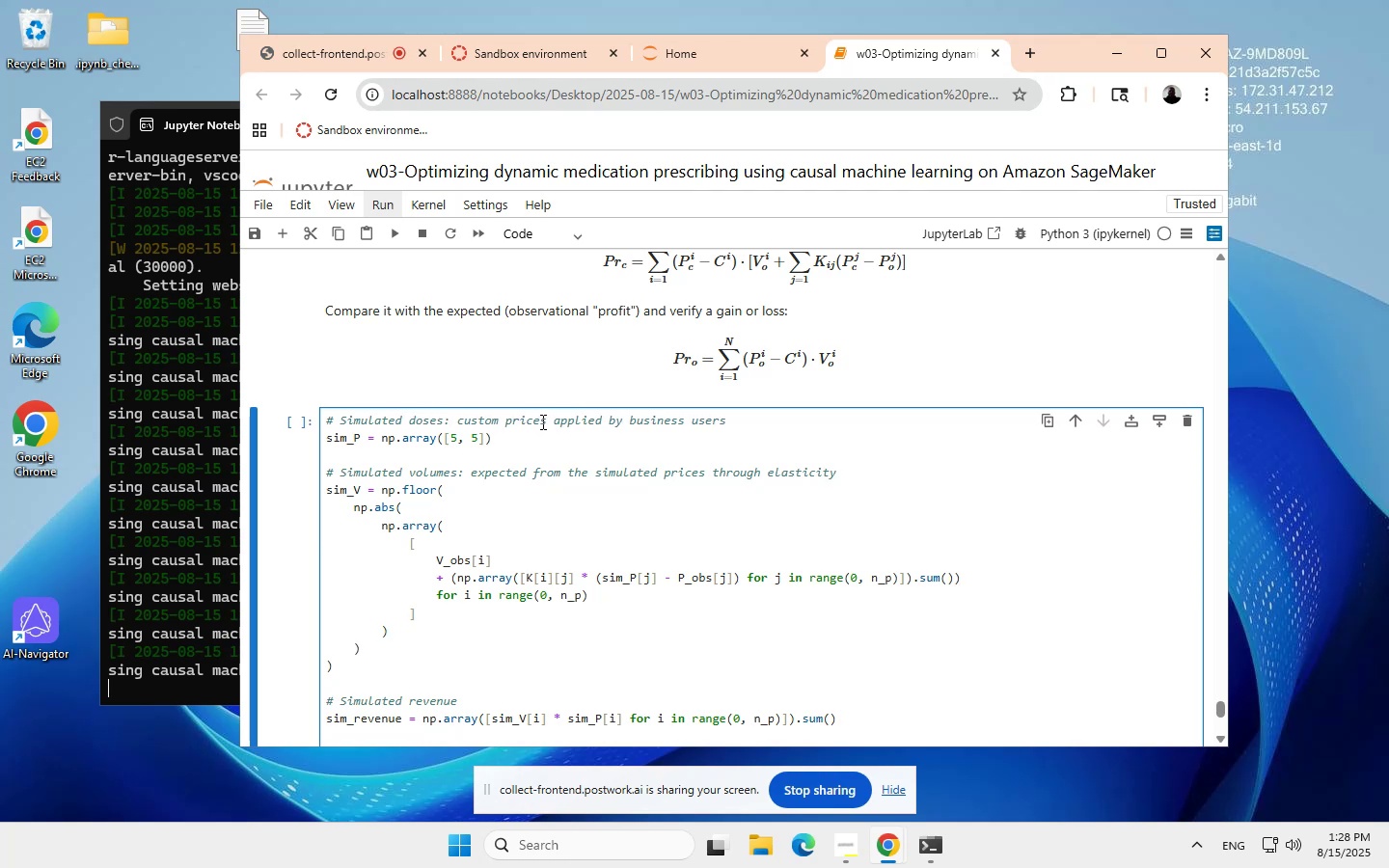 
wait(6.01)
 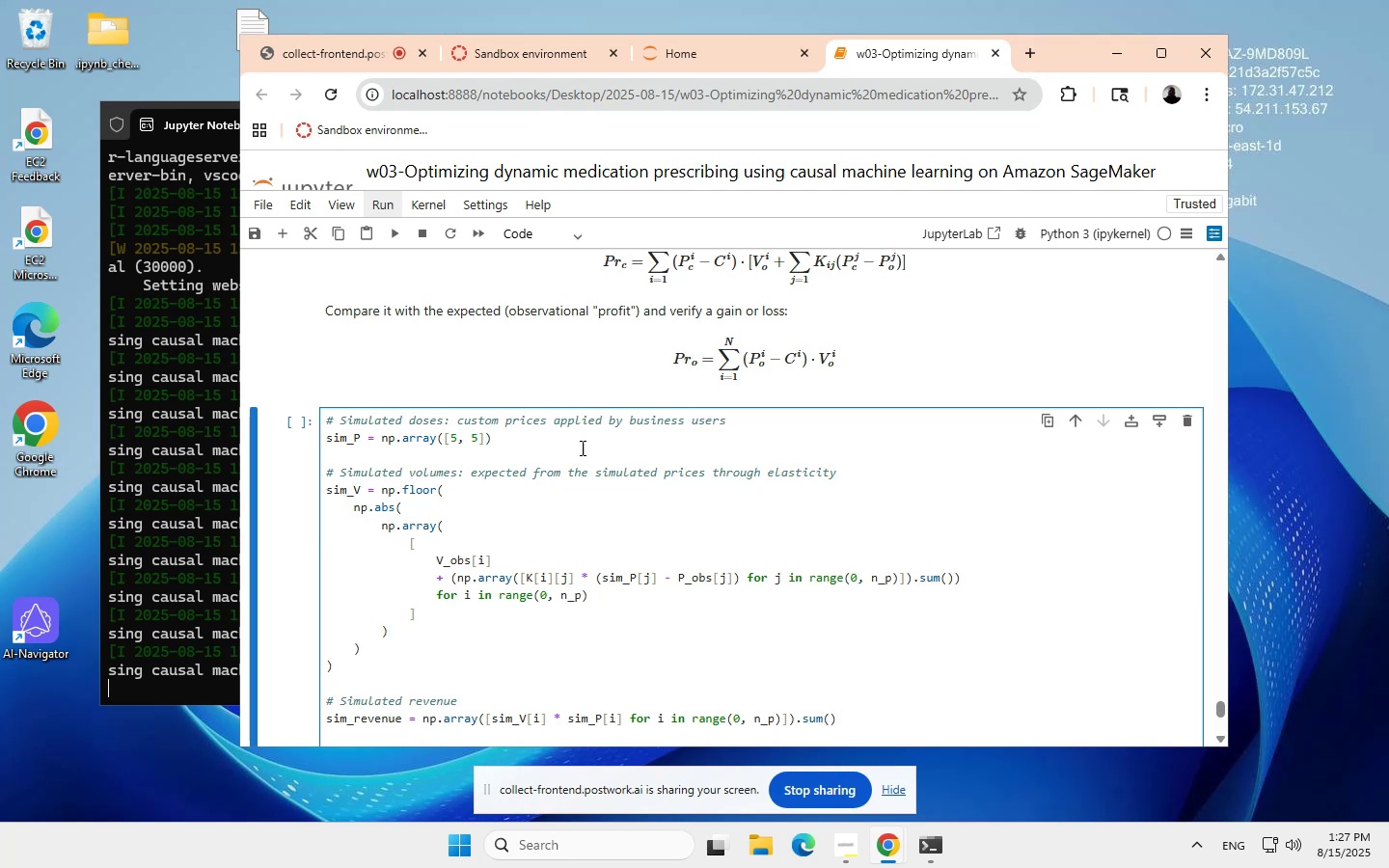 
left_click([533, 420])
 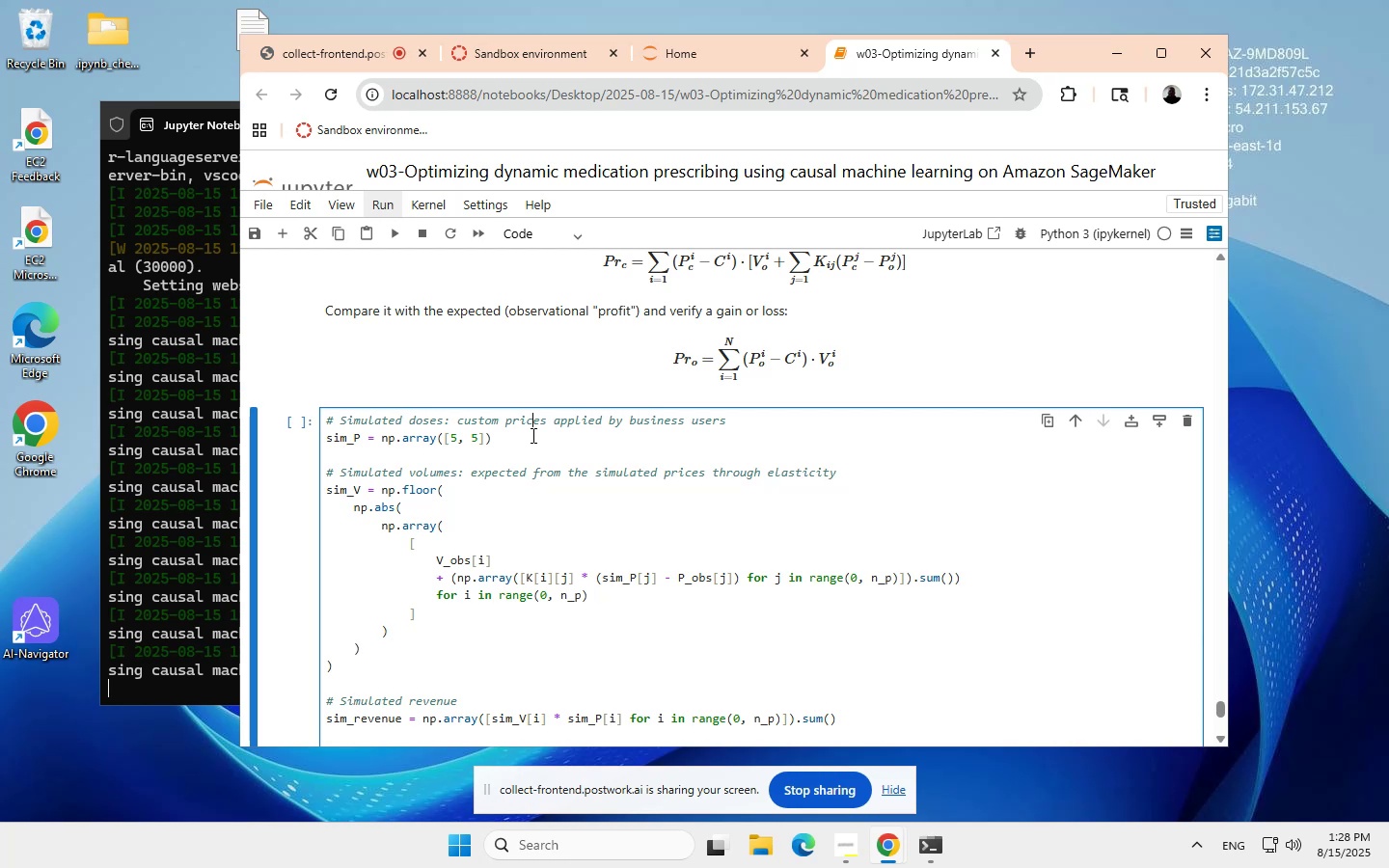 
key(Backspace)
key(Backspace)
key(Backspace)
type(doses)
key(Backspace)
key(Backspace)
 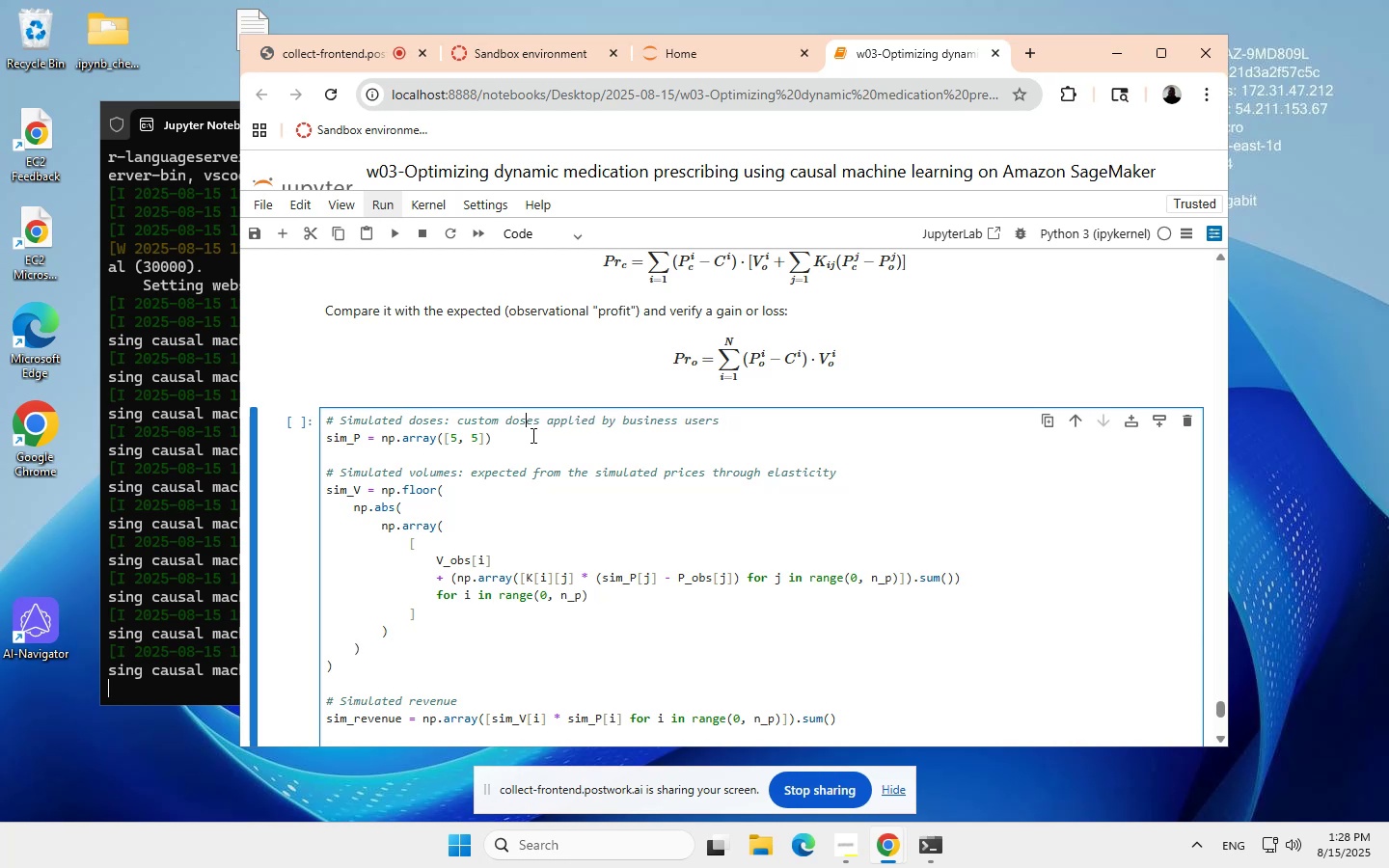 
left_click([674, 420])
 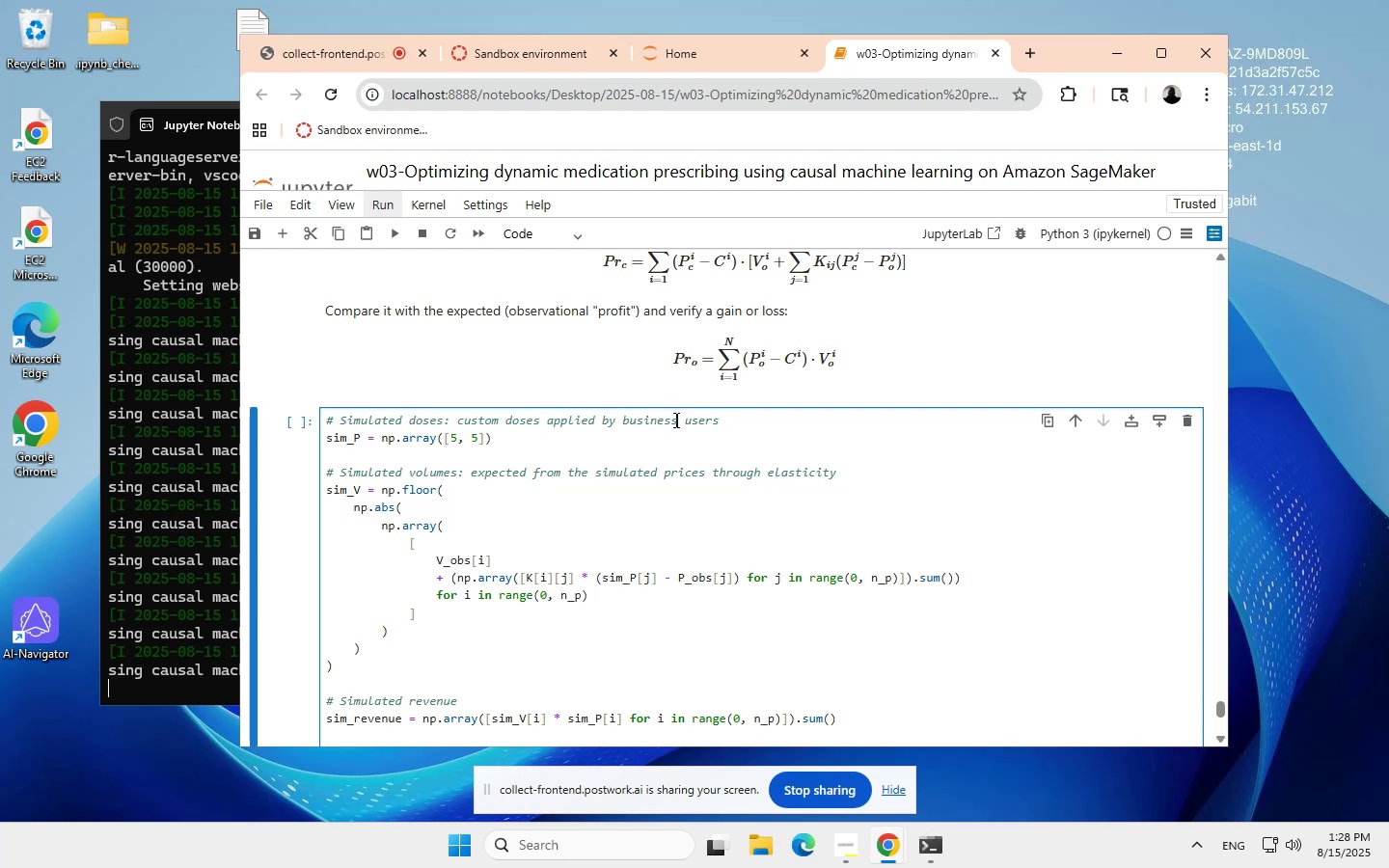 
key(Backspace)
 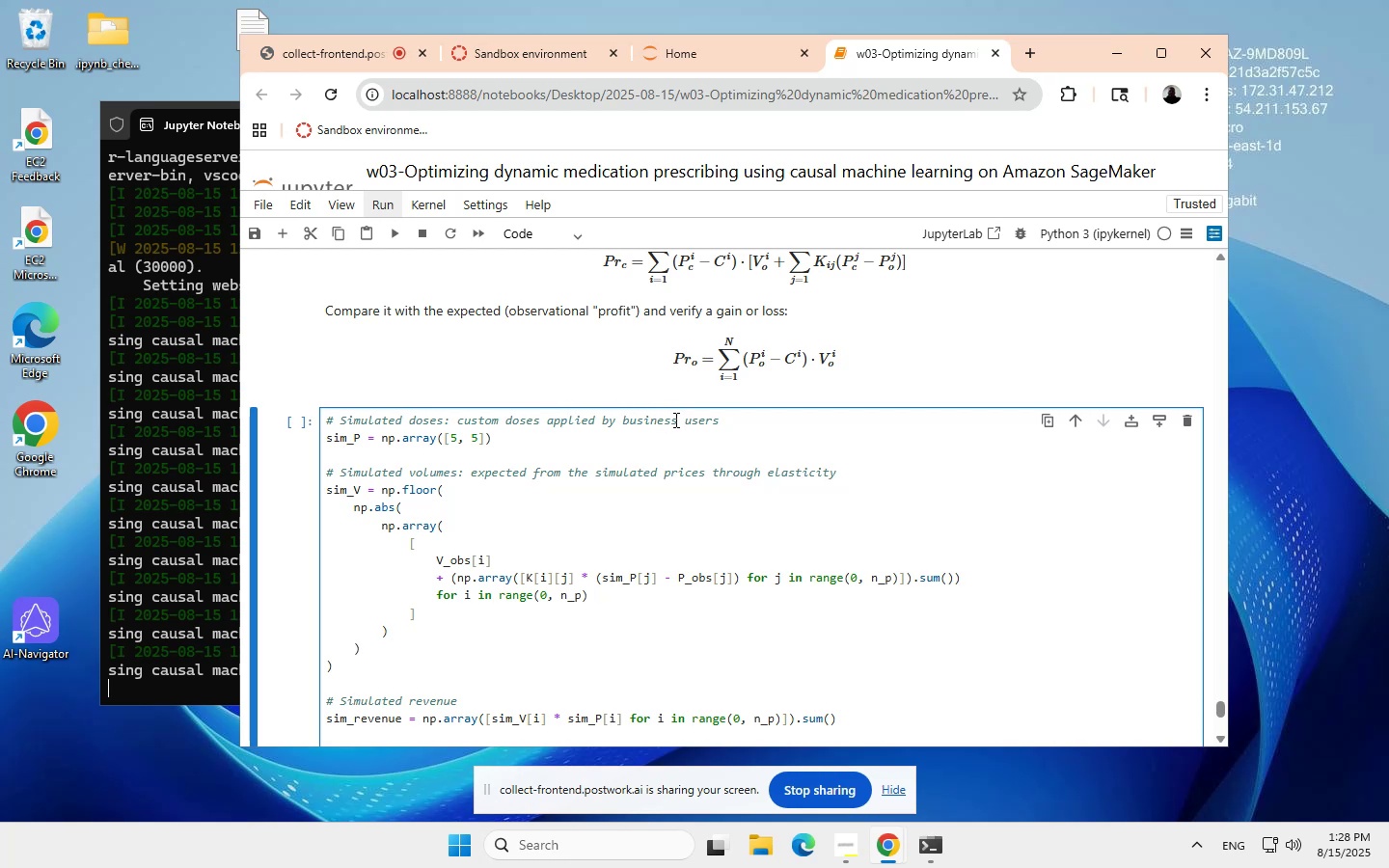 
key(Backspace)
 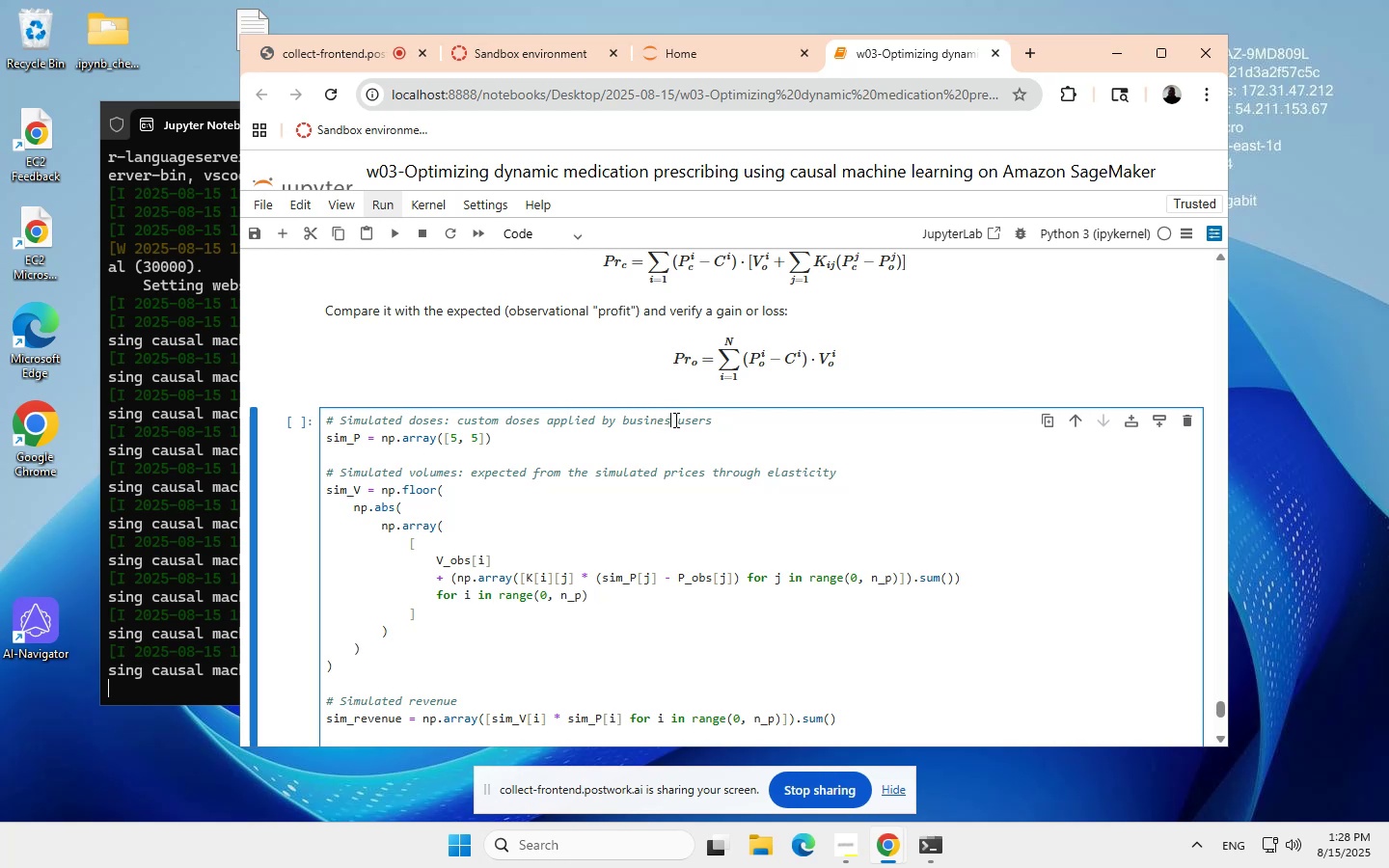 
key(Backspace)
 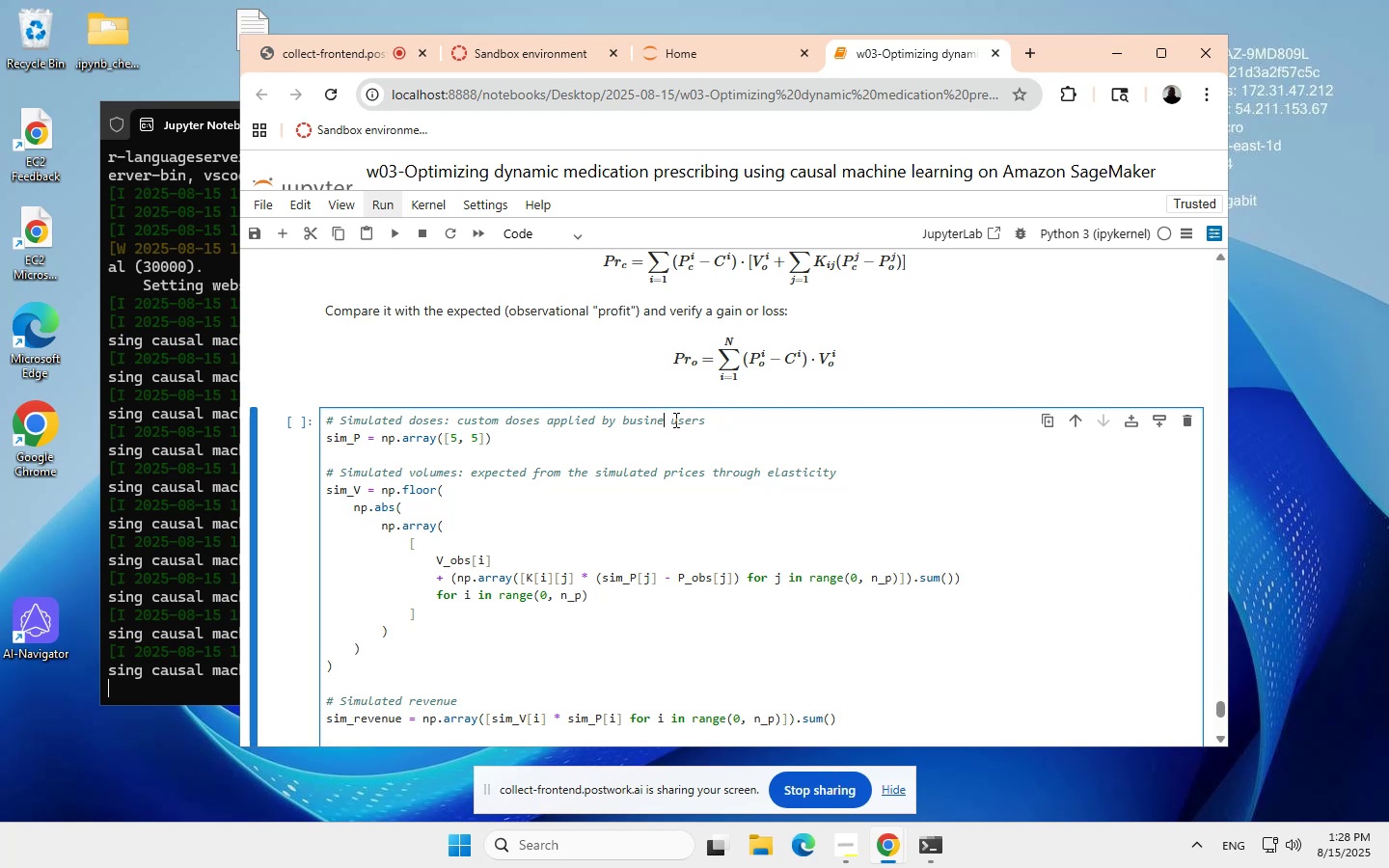 
key(Backspace)
 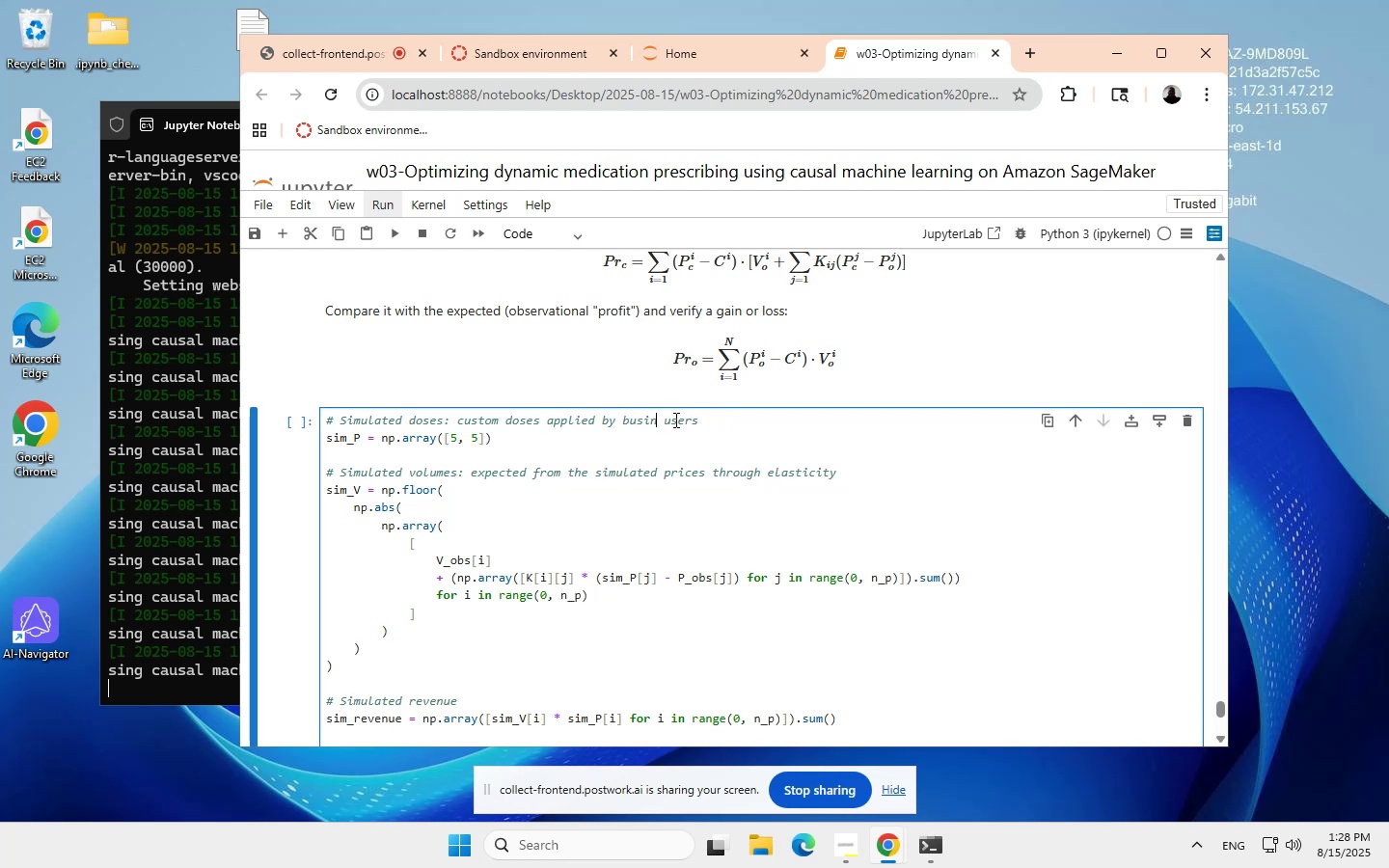 
key(Backspace)
 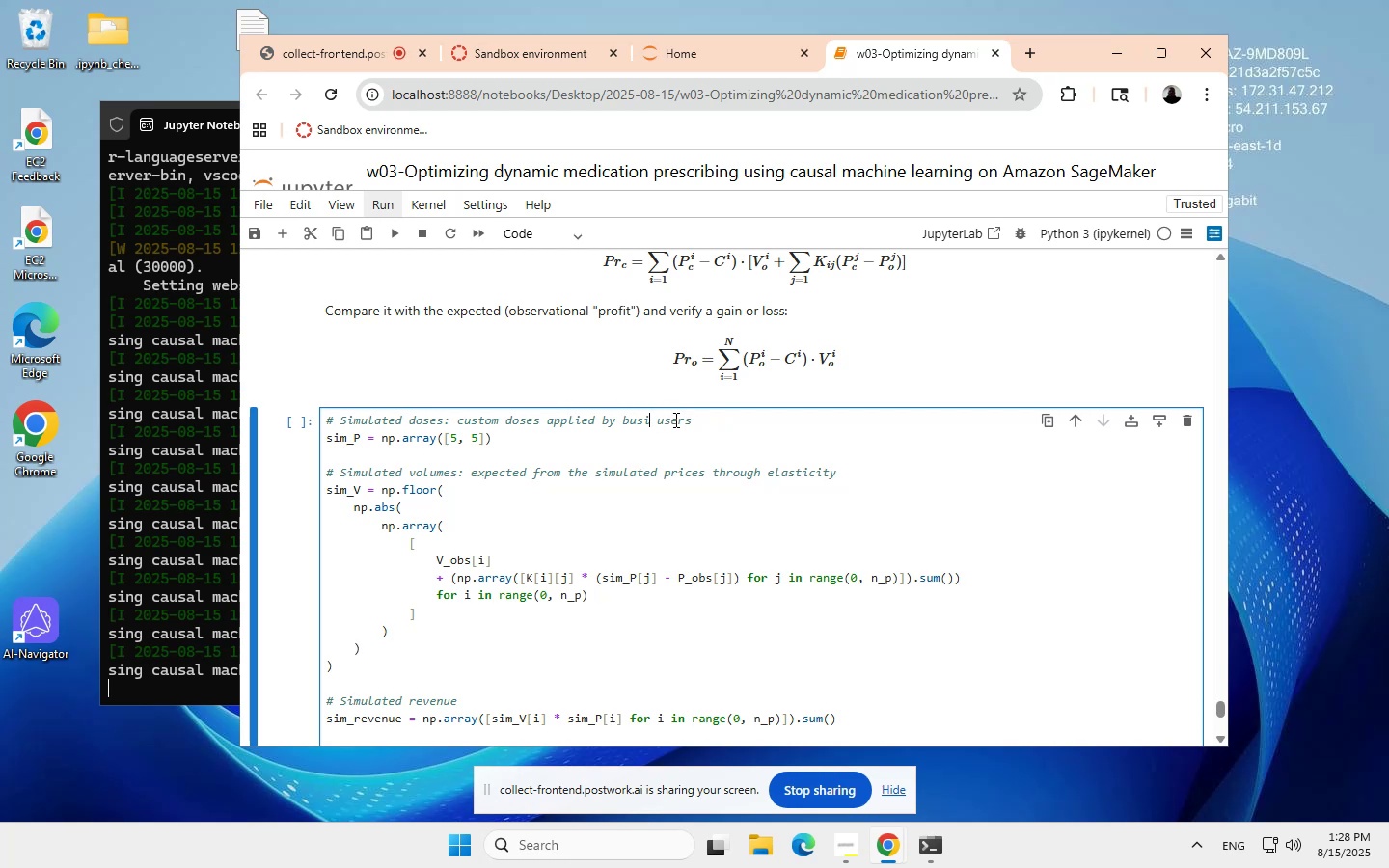 
key(Backspace)
 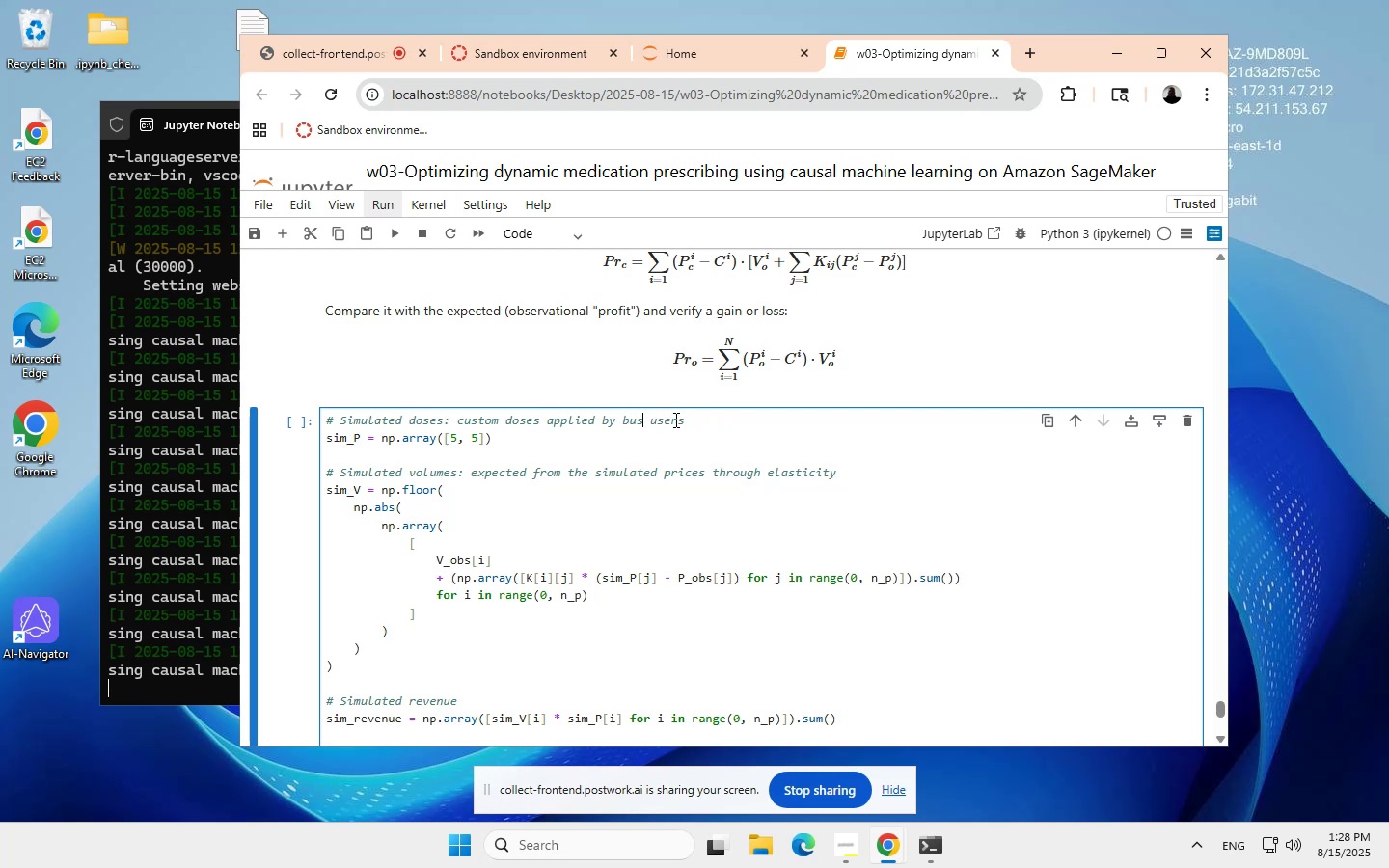 
key(Backspace)
 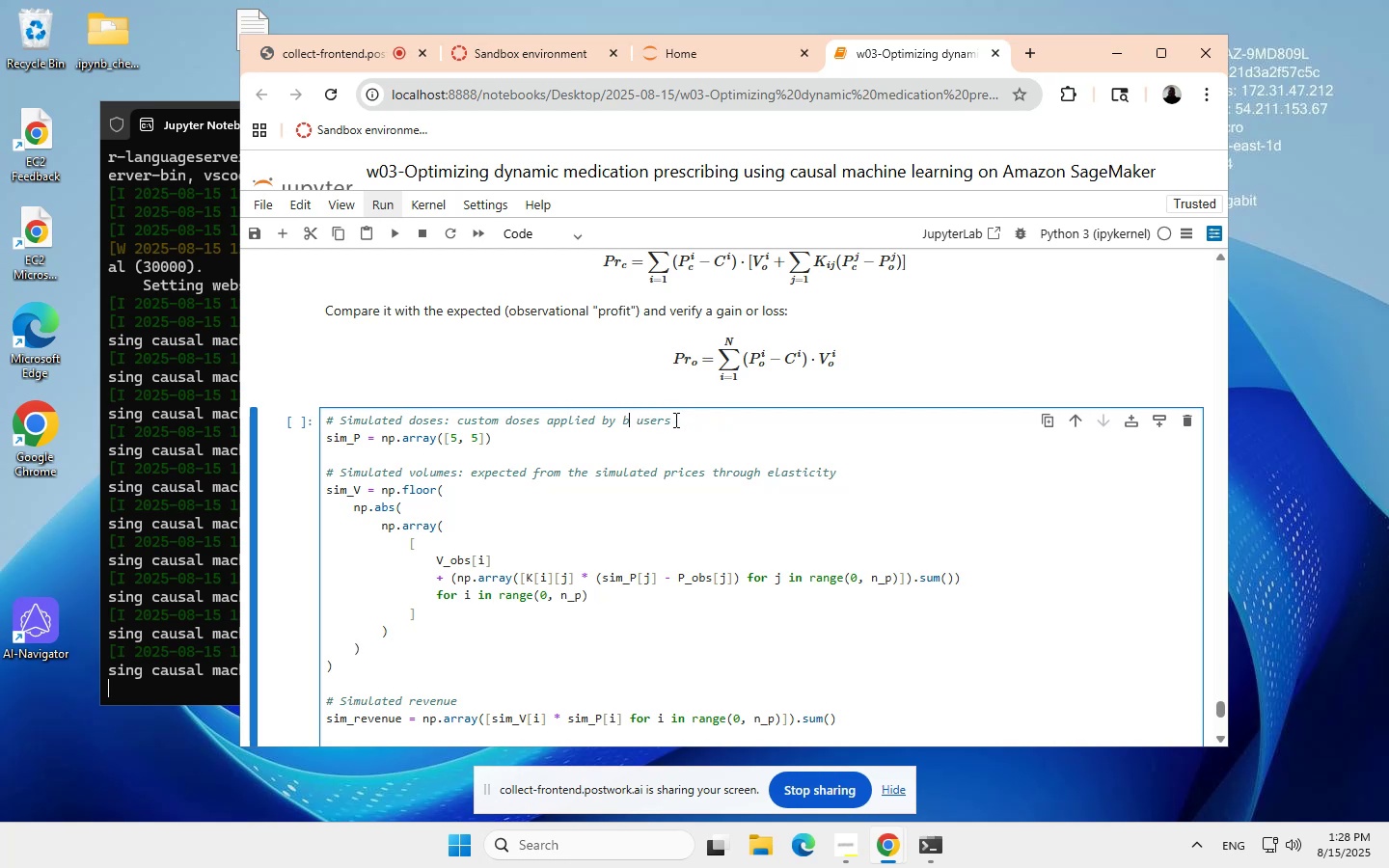 
key(Backspace)
 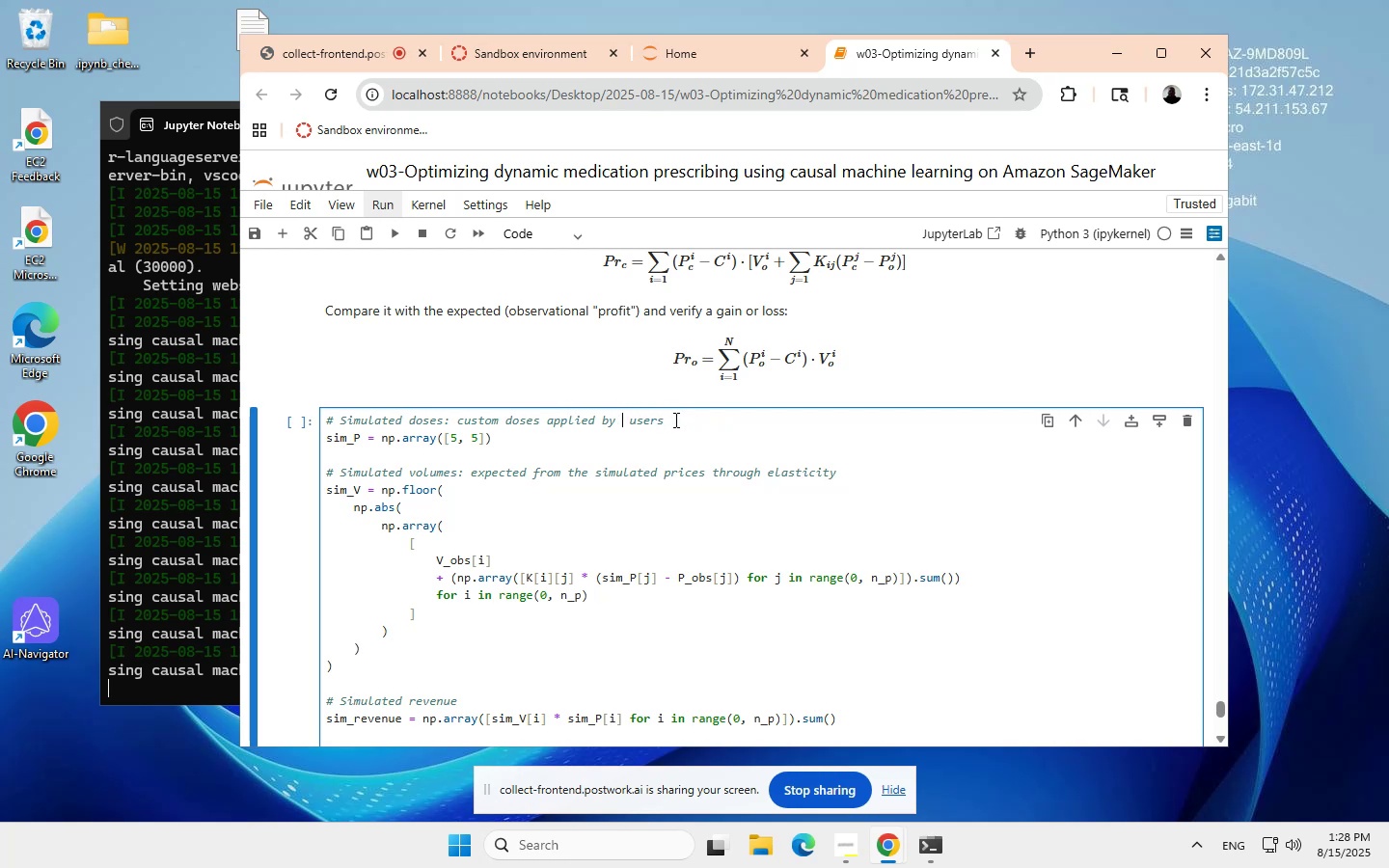 
key(Backspace)
 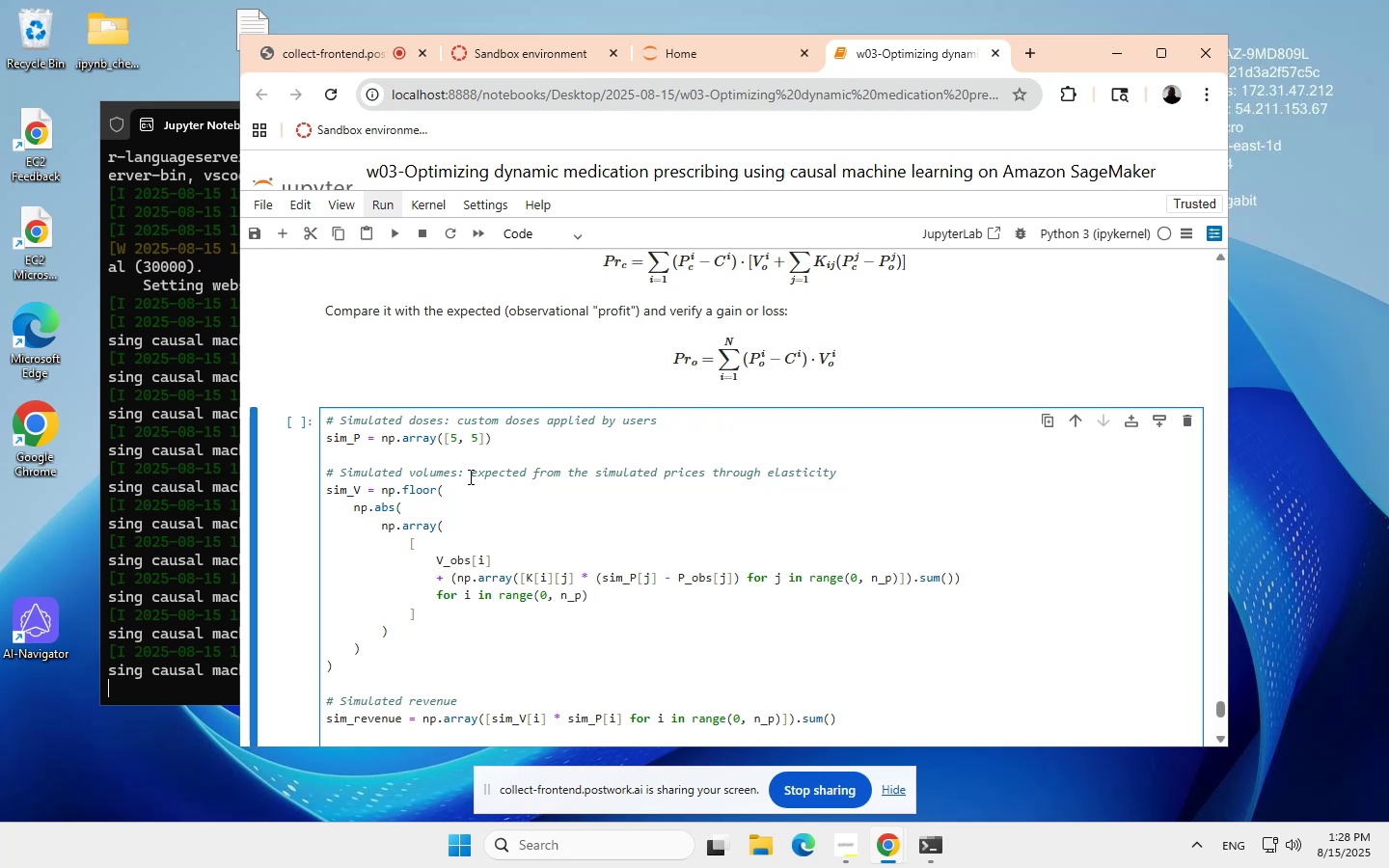 
scroll: coordinate [525, 430], scroll_direction: none, amount: 0.0
 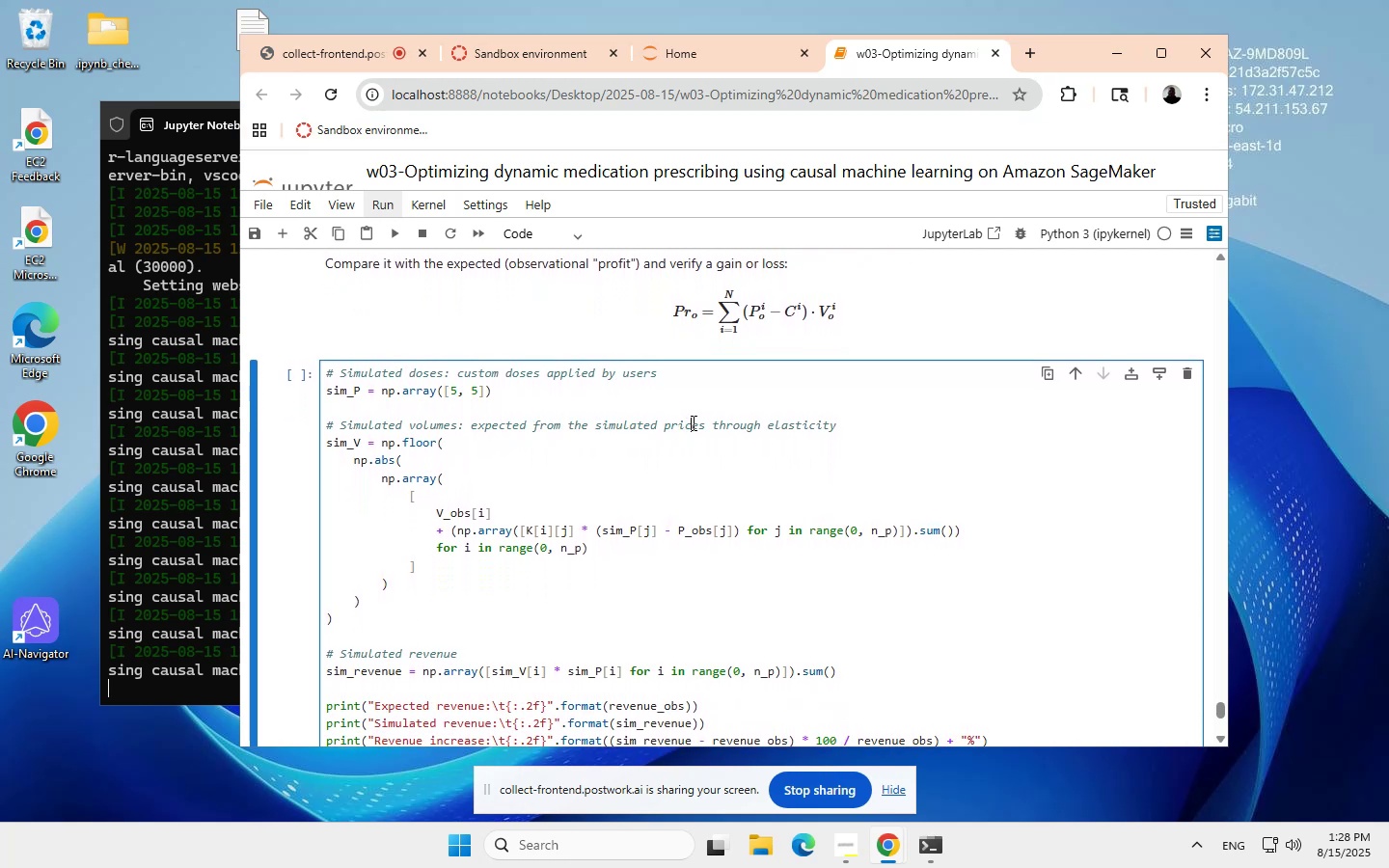 
wait(6.41)
 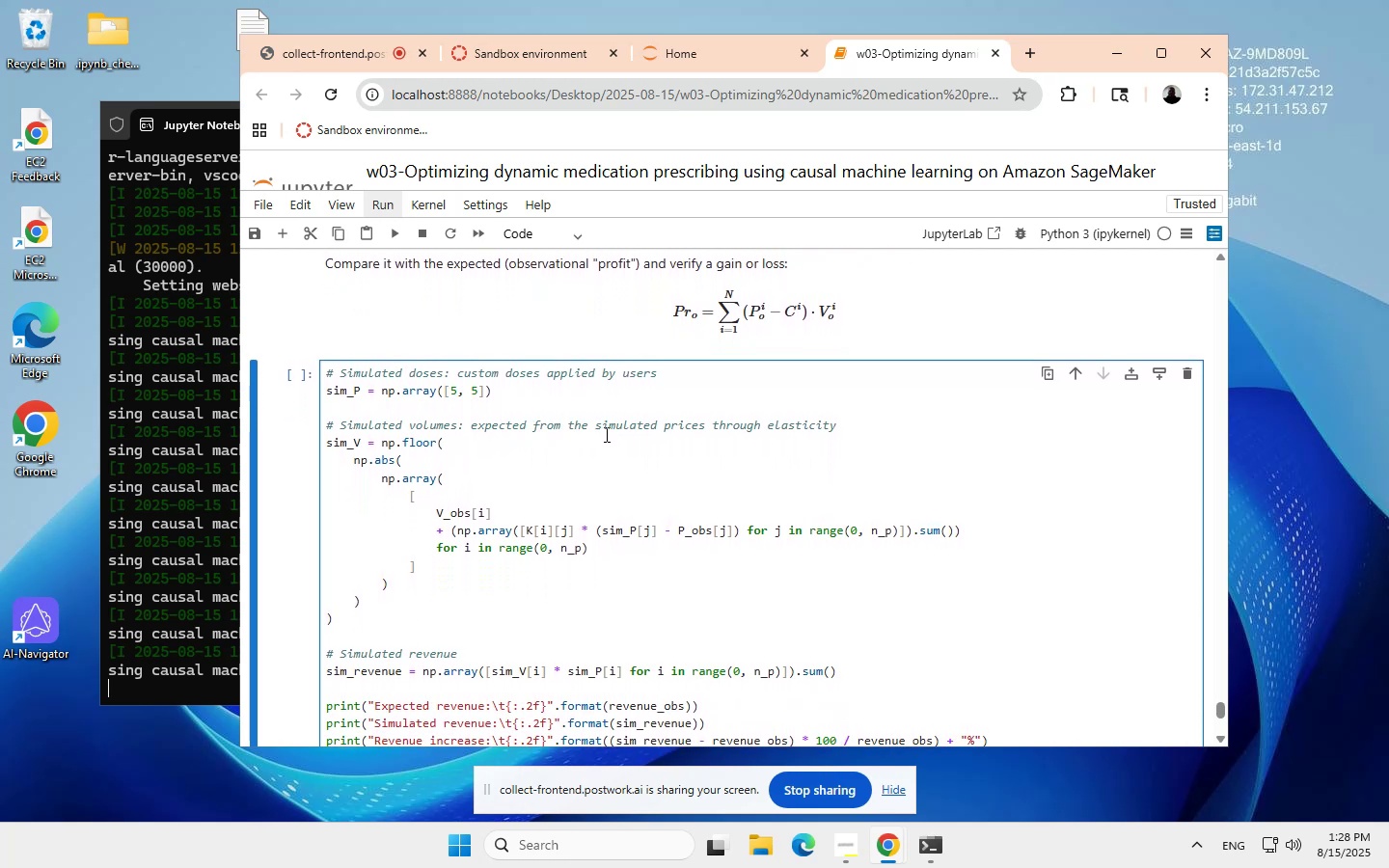 
key(Backspace)
key(Backspace)
key(Backspace)
key(Backspace)
type(dos)
 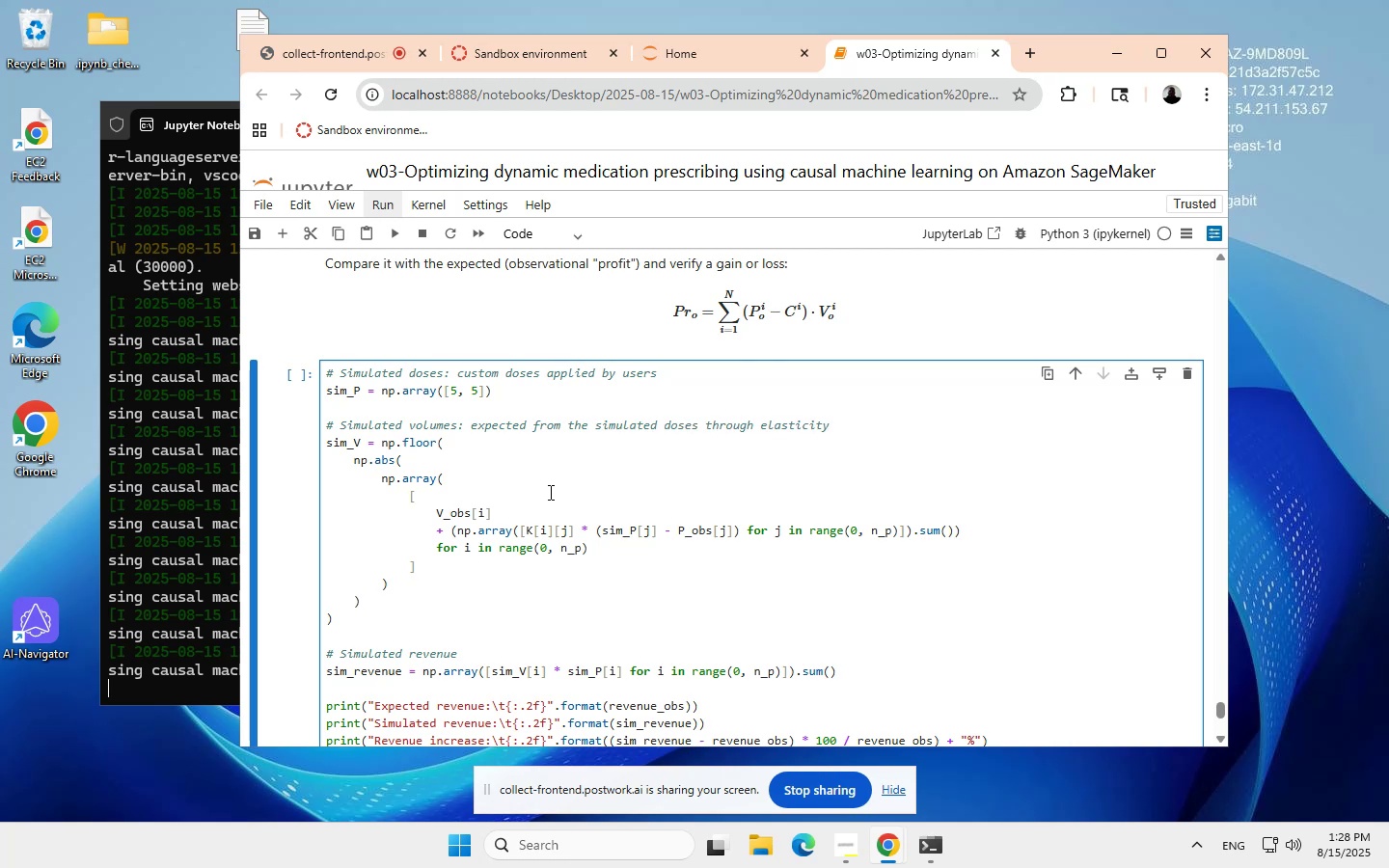 
wait(5.0)
 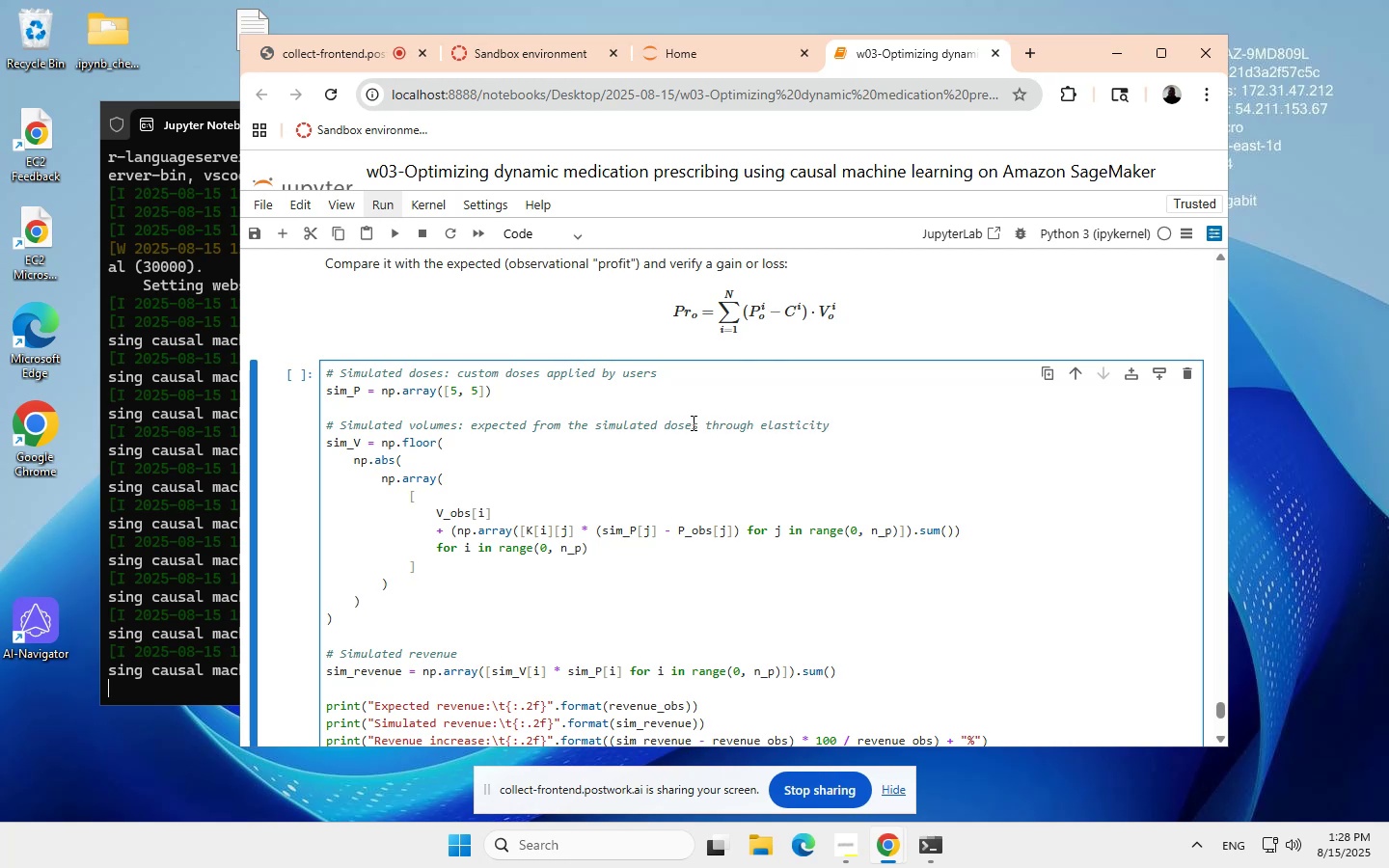 
scroll: coordinate [549, 500], scroll_direction: down, amount: 2.0
 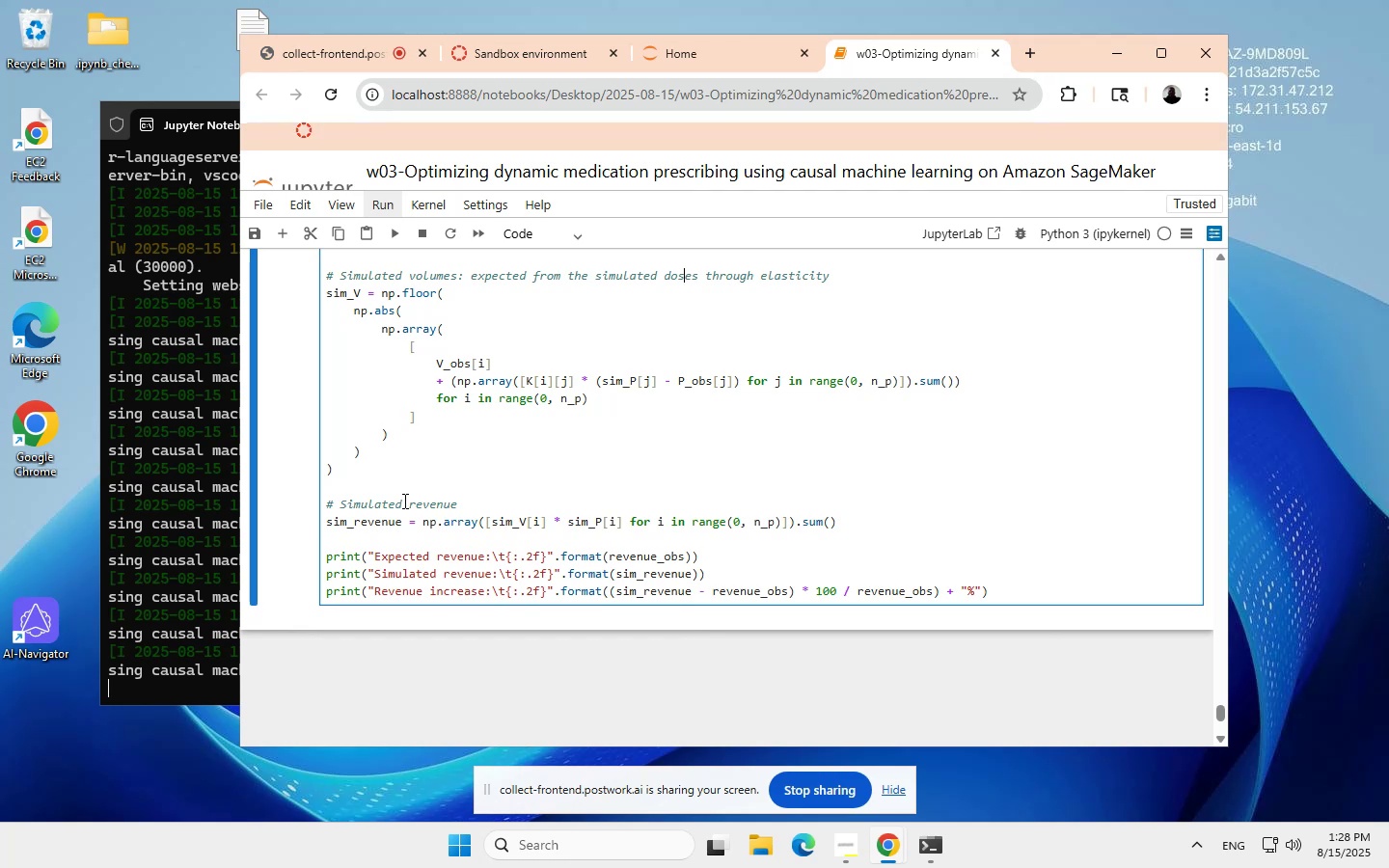 
left_click([411, 501])
 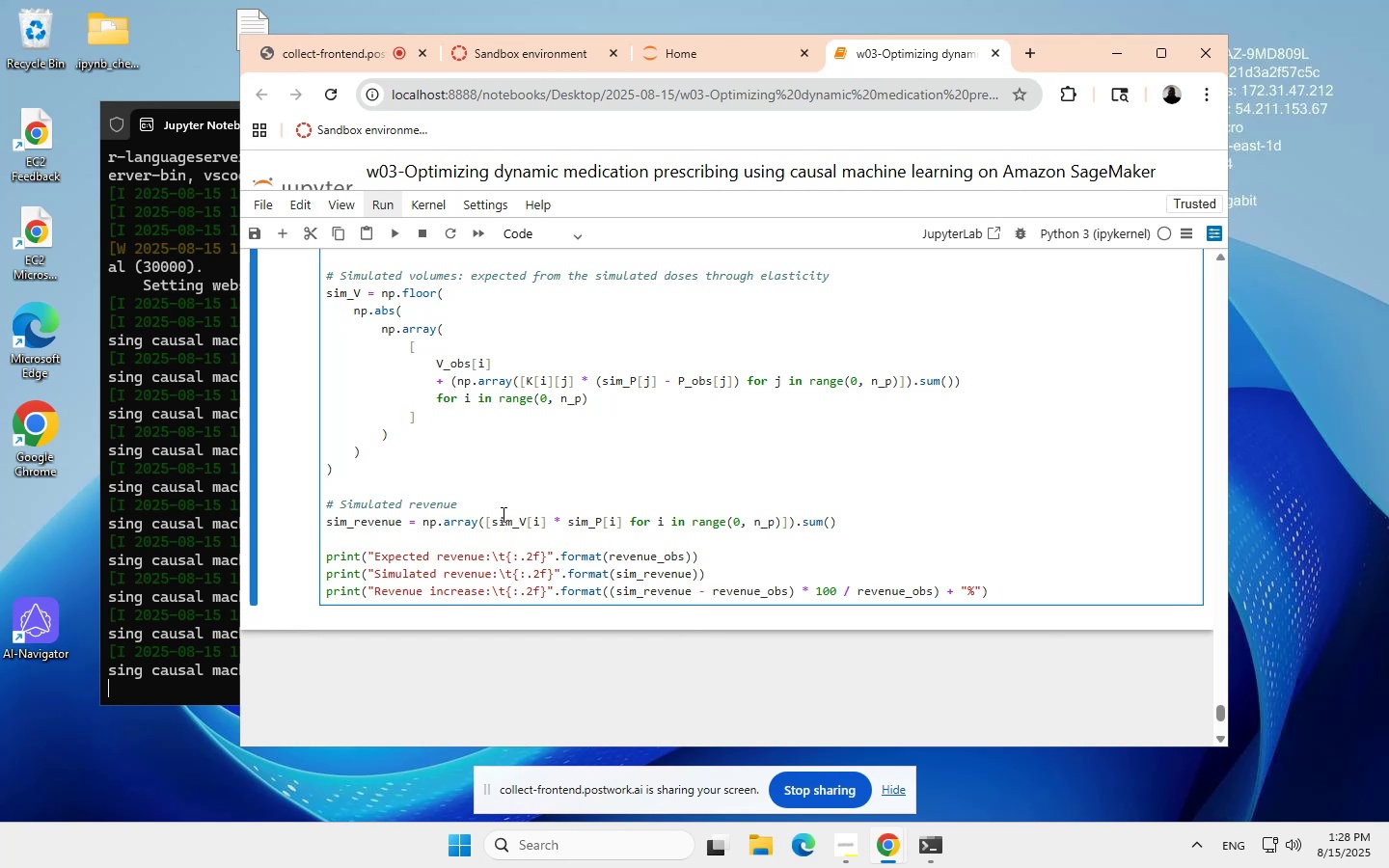 
key(Shift+Quote)
 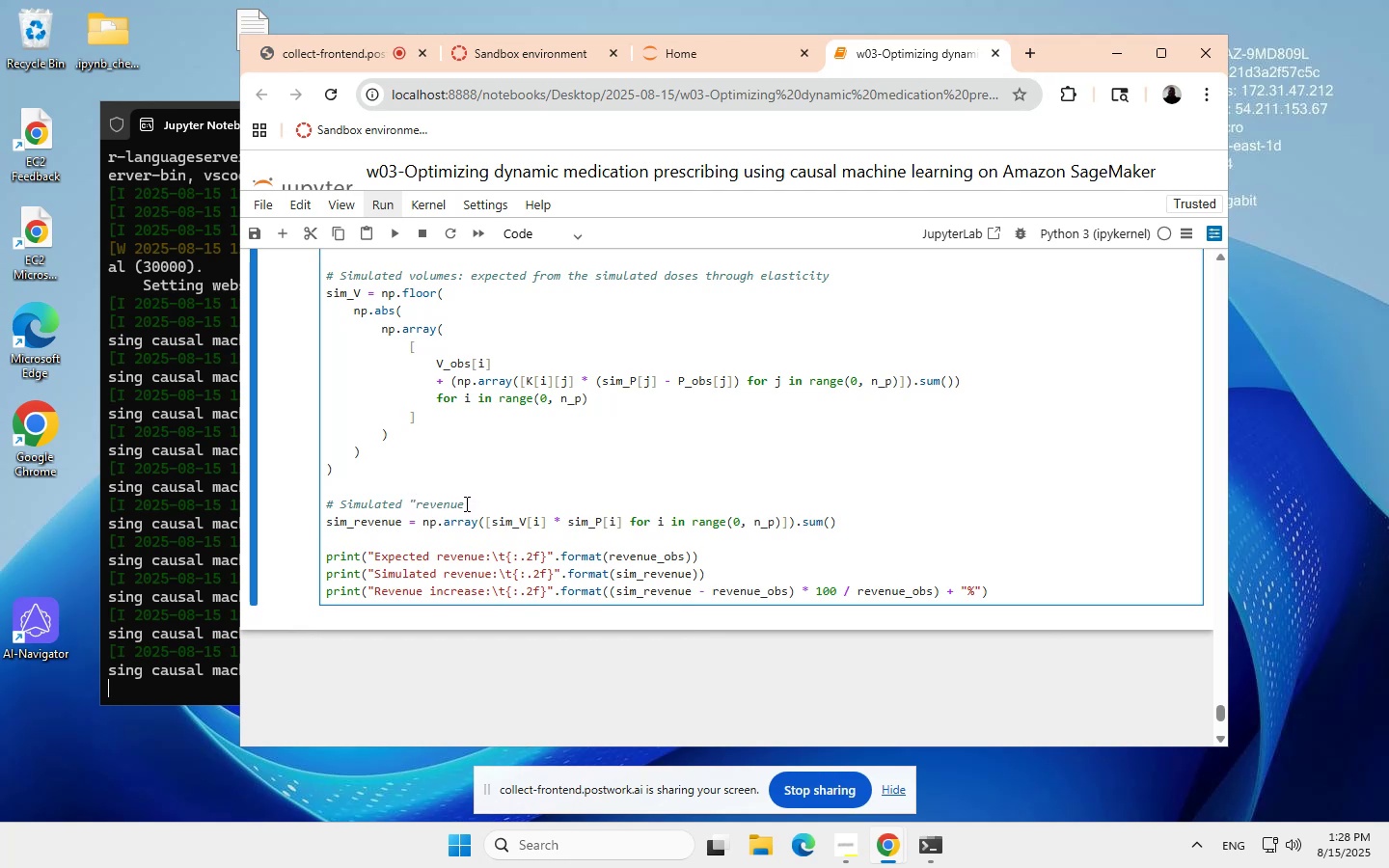 
wait(5.82)
 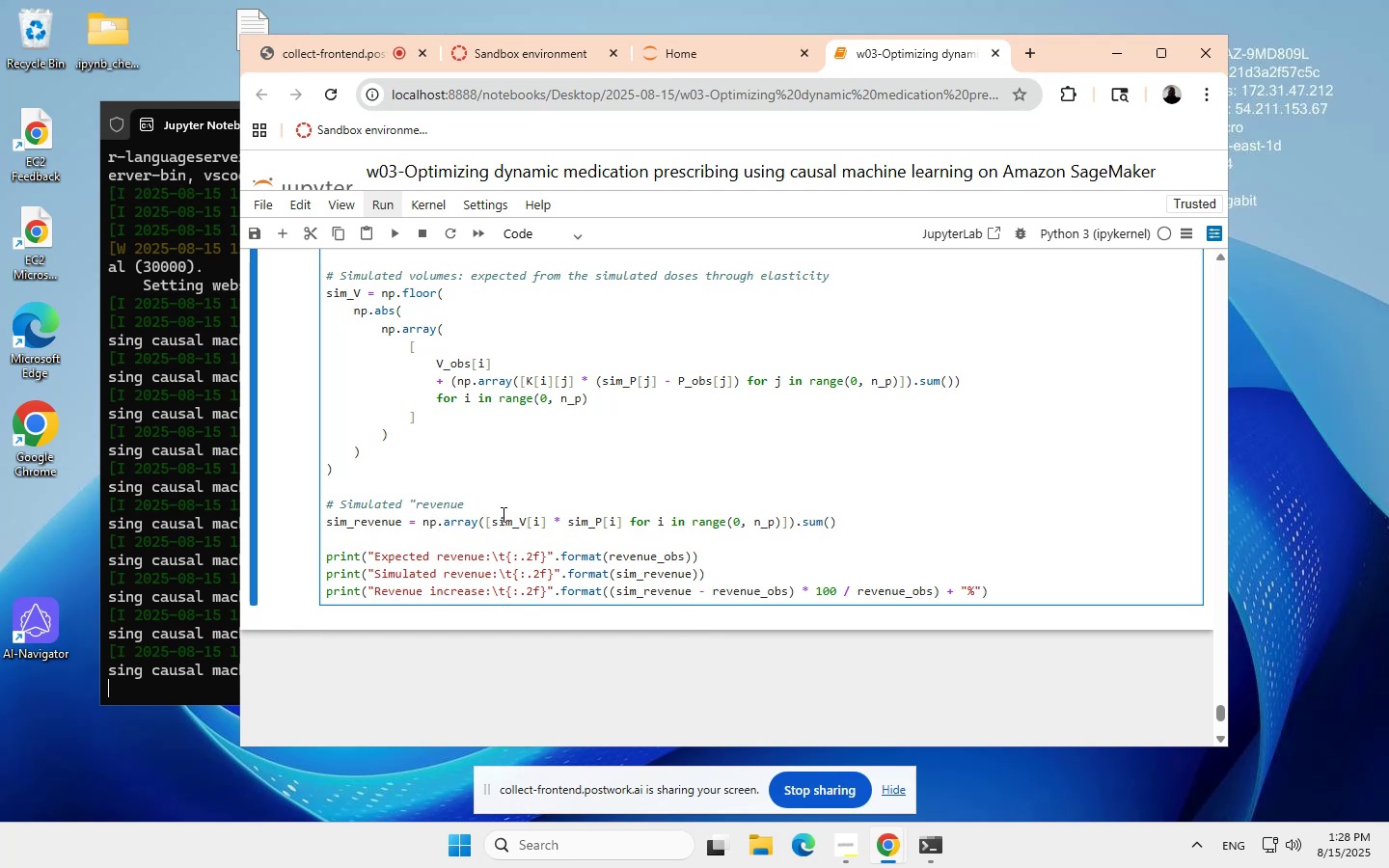 
key(Shift+Quote)
 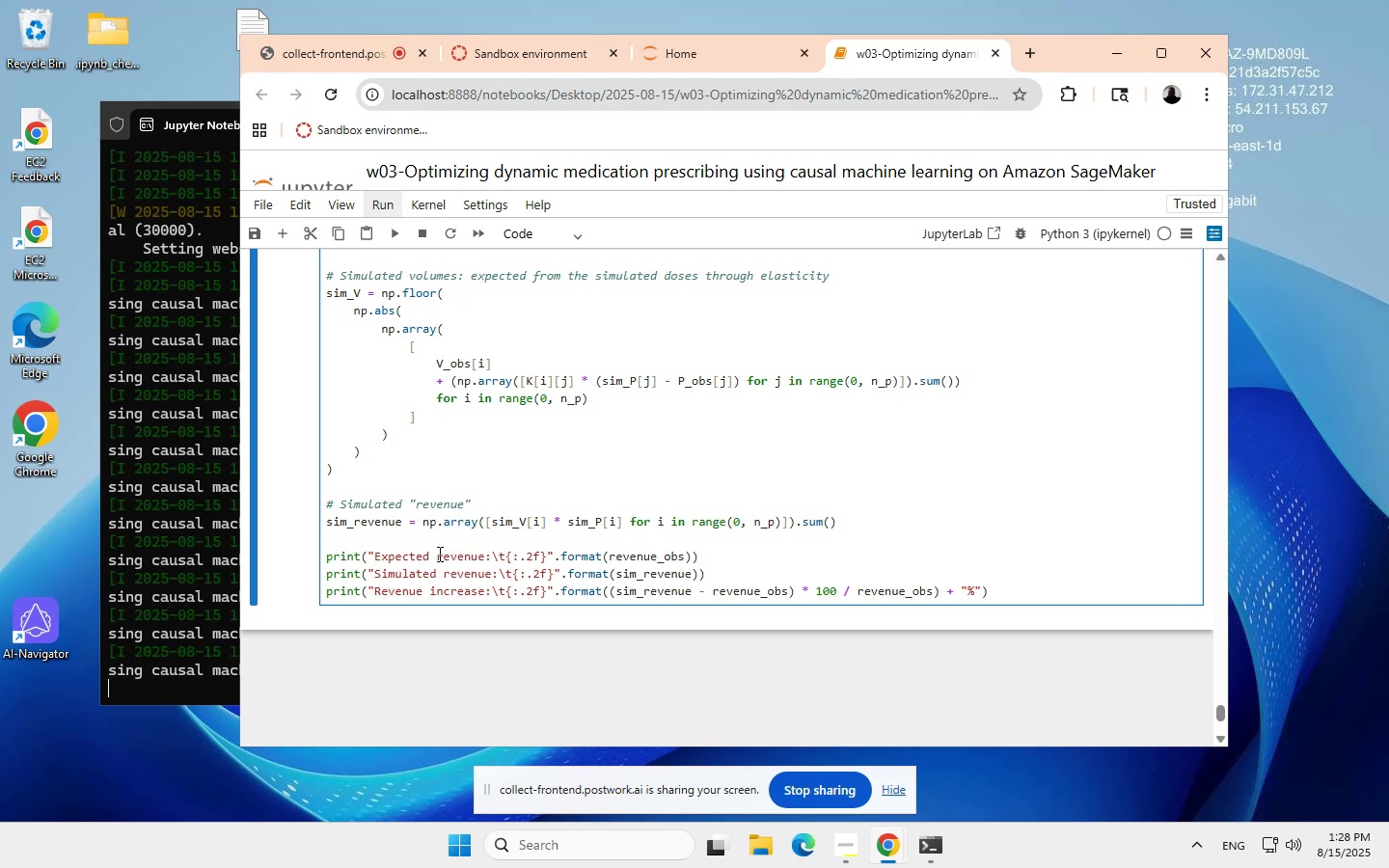 
wait(5.71)
 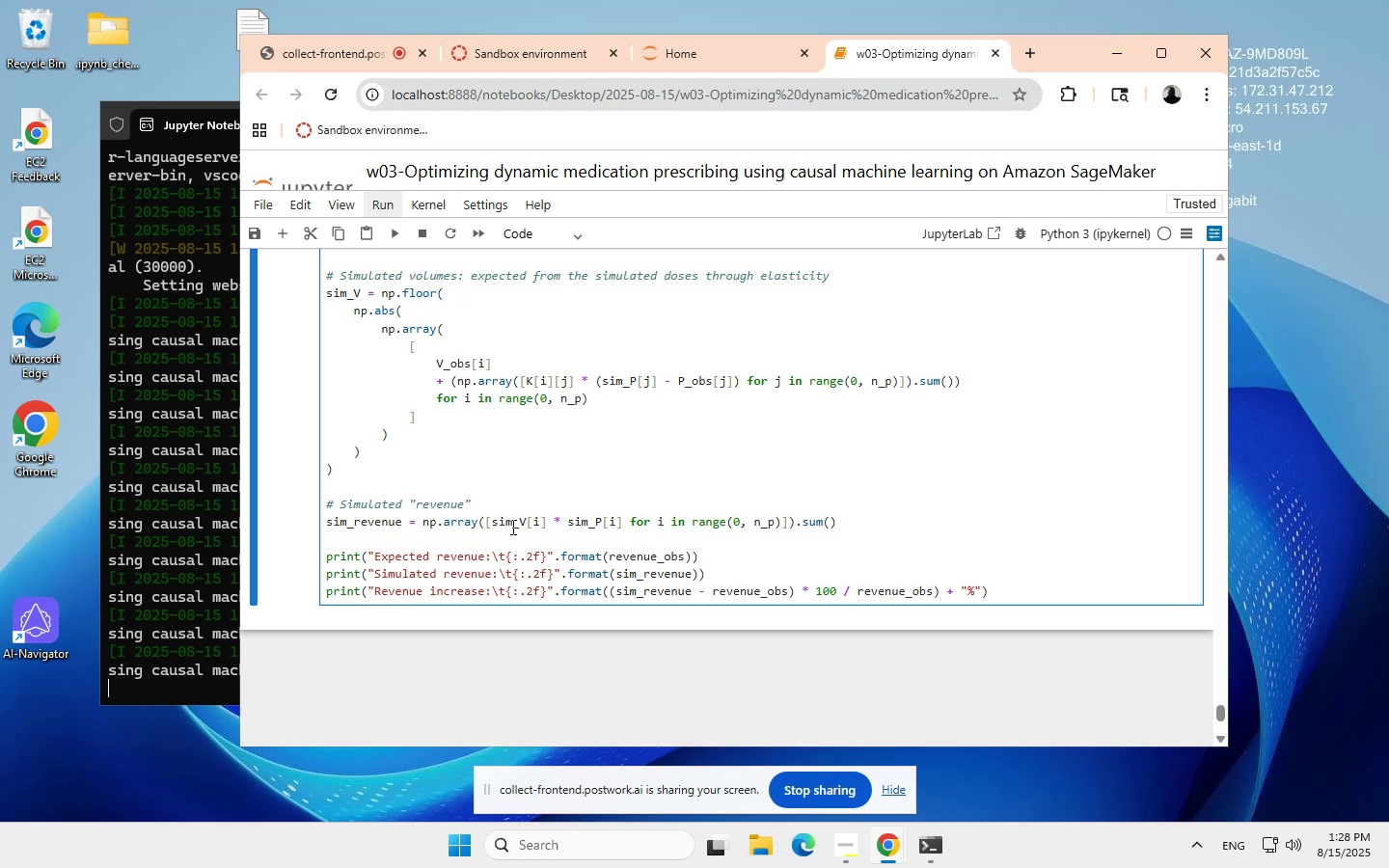 
key(Shift+Quote)
 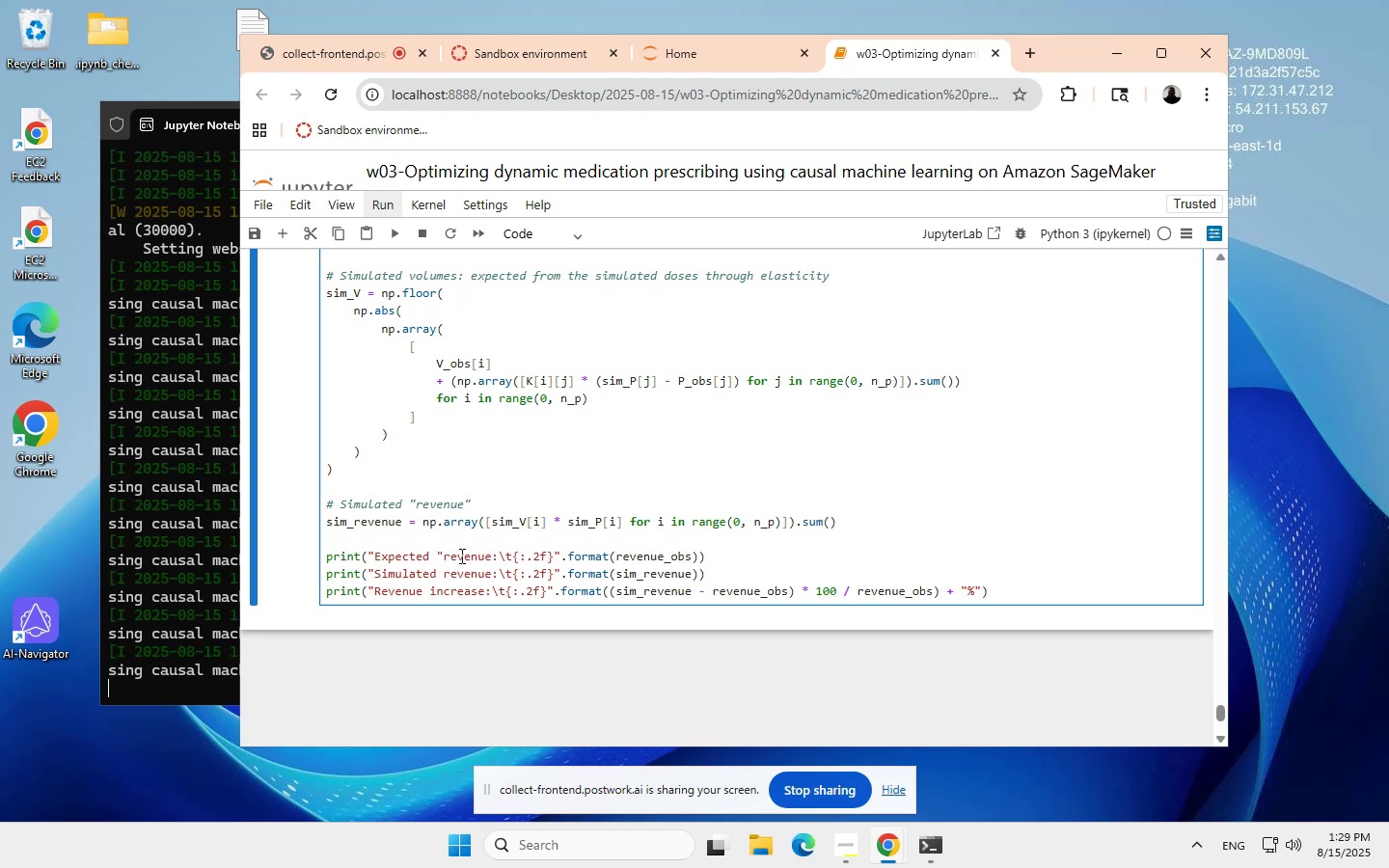 
wait(9.14)
 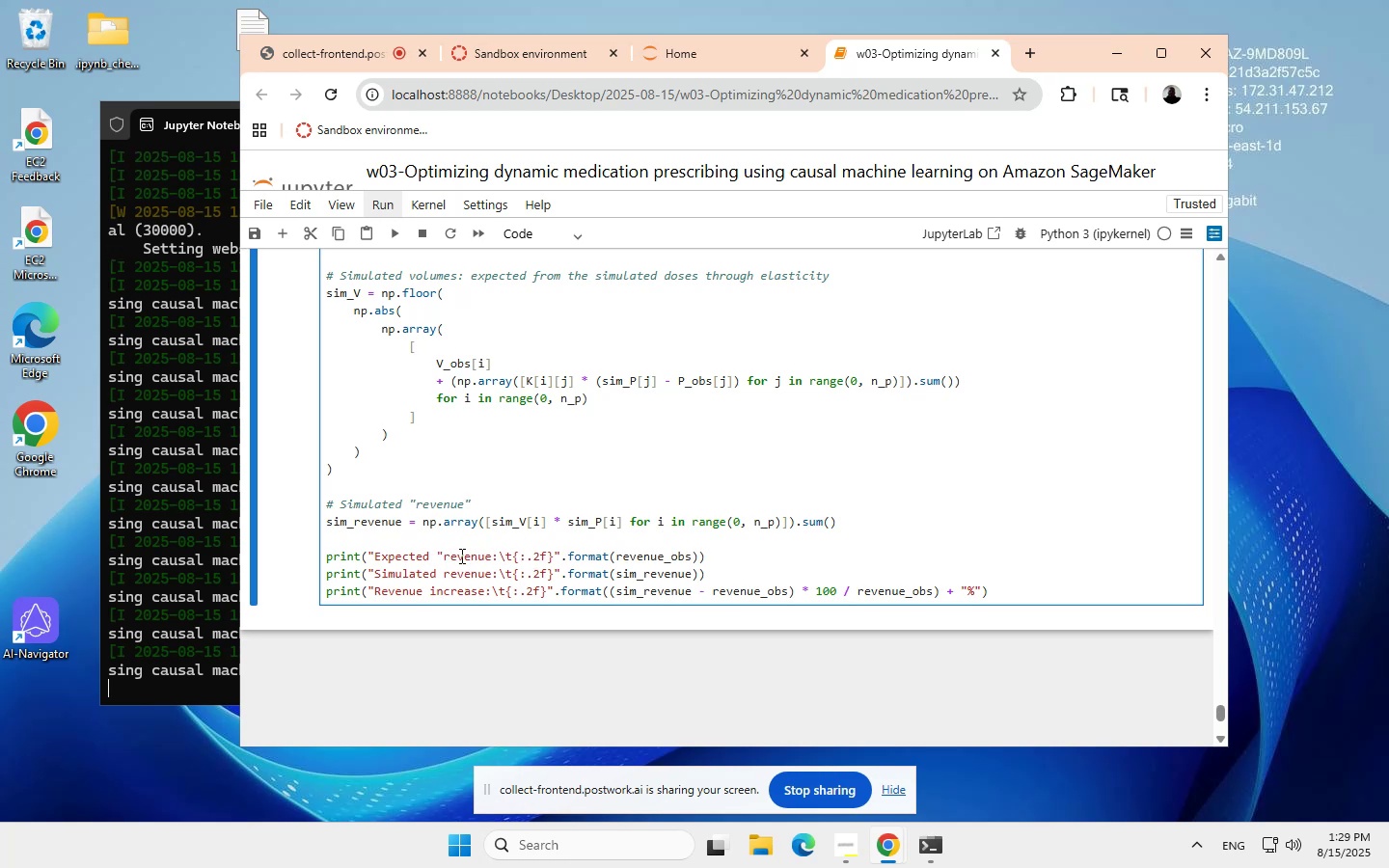 
left_click([490, 553])
 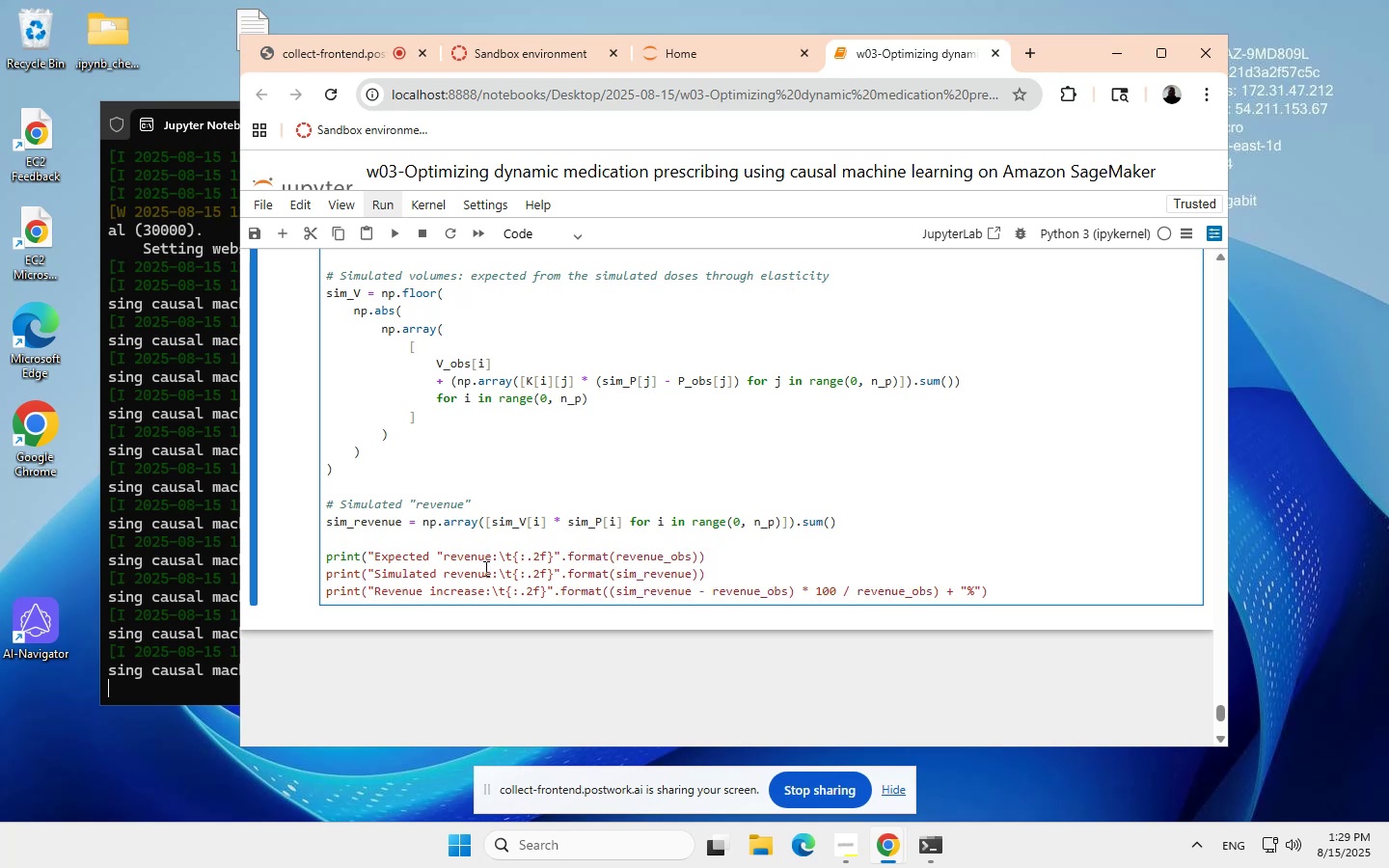 
key(Shift+Quote)
 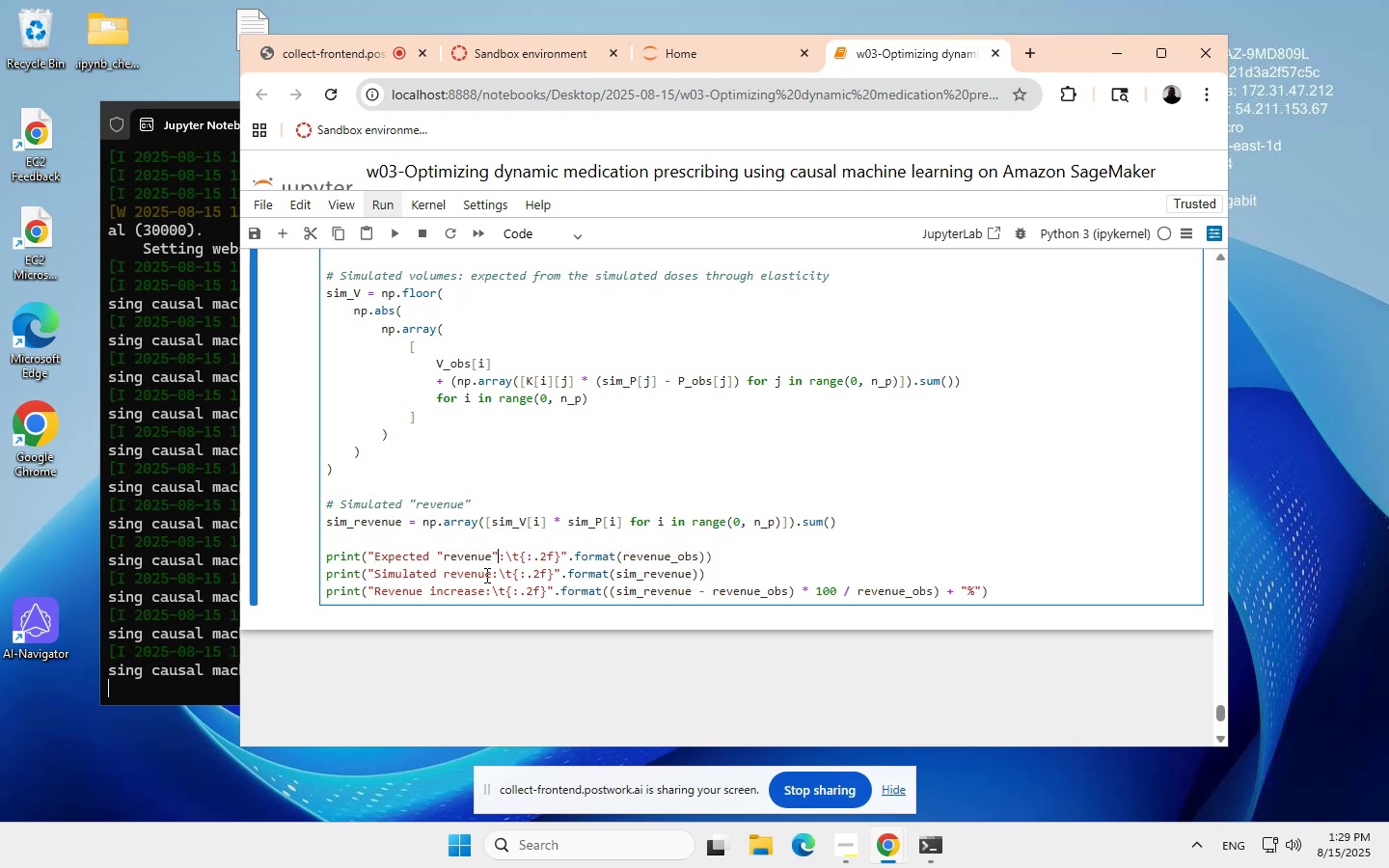 
scroll: coordinate [448, 578], scroll_direction: none, amount: 0.0
 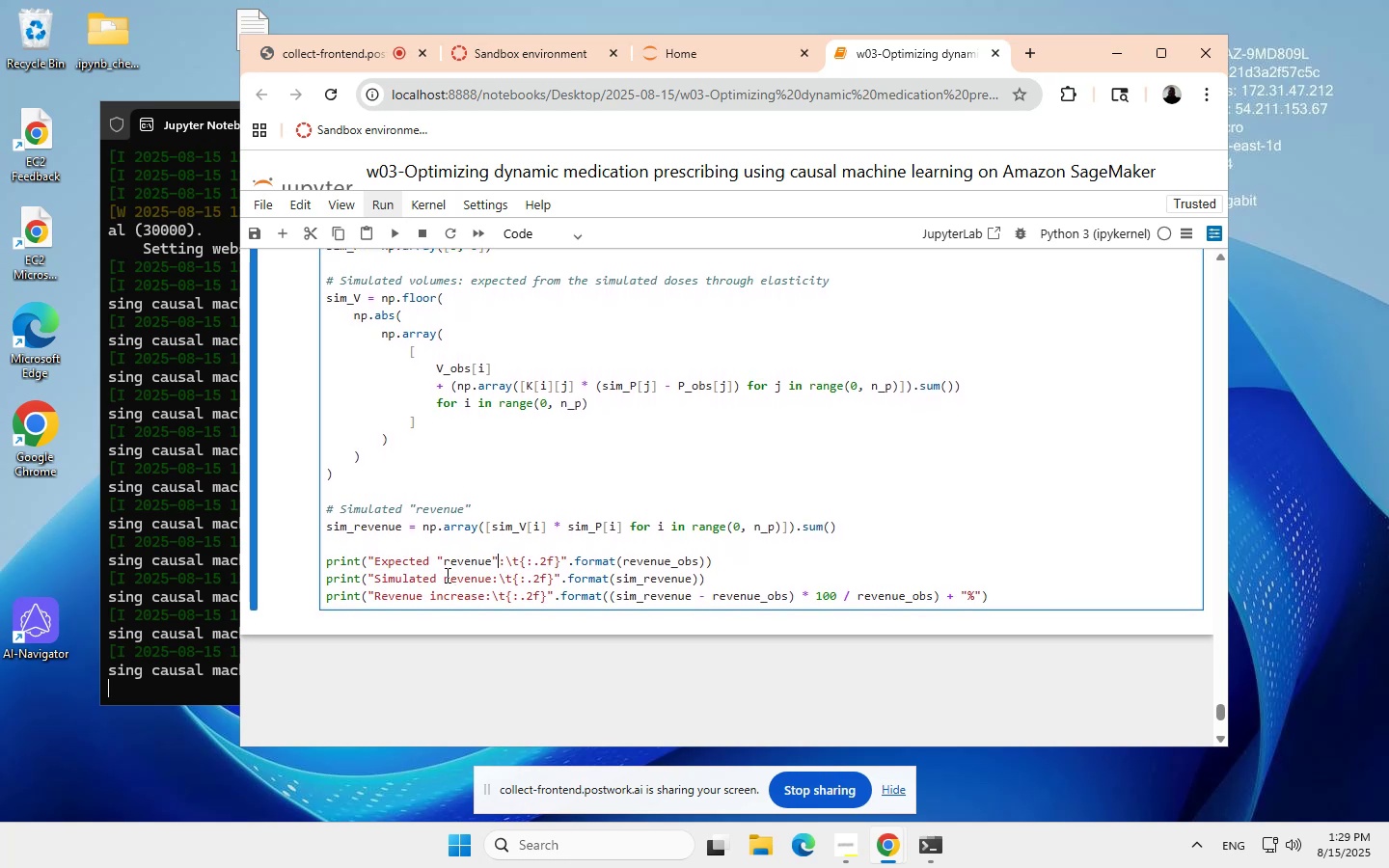 
left_click([446, 575])
 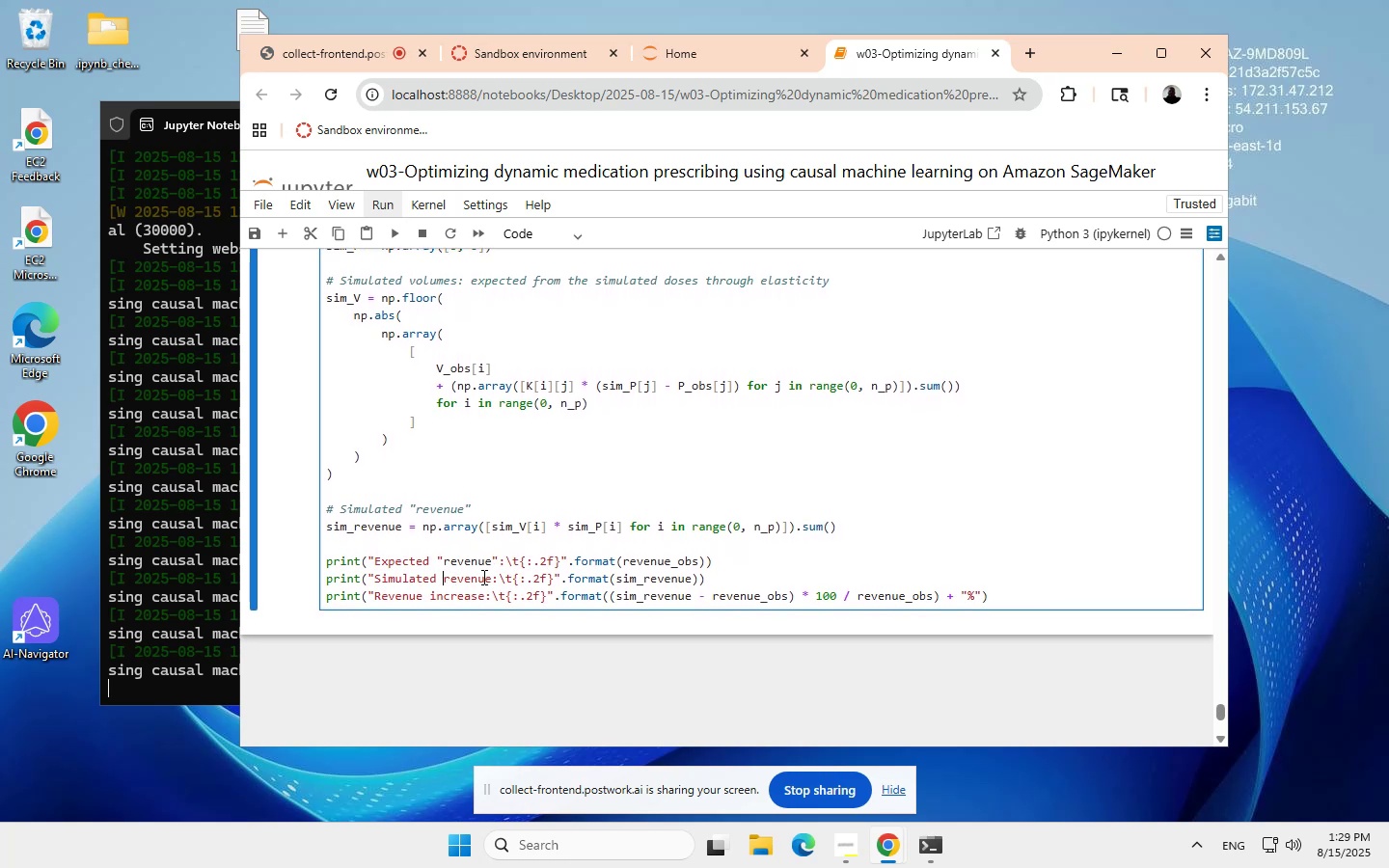 
key(Shift+Quote)
 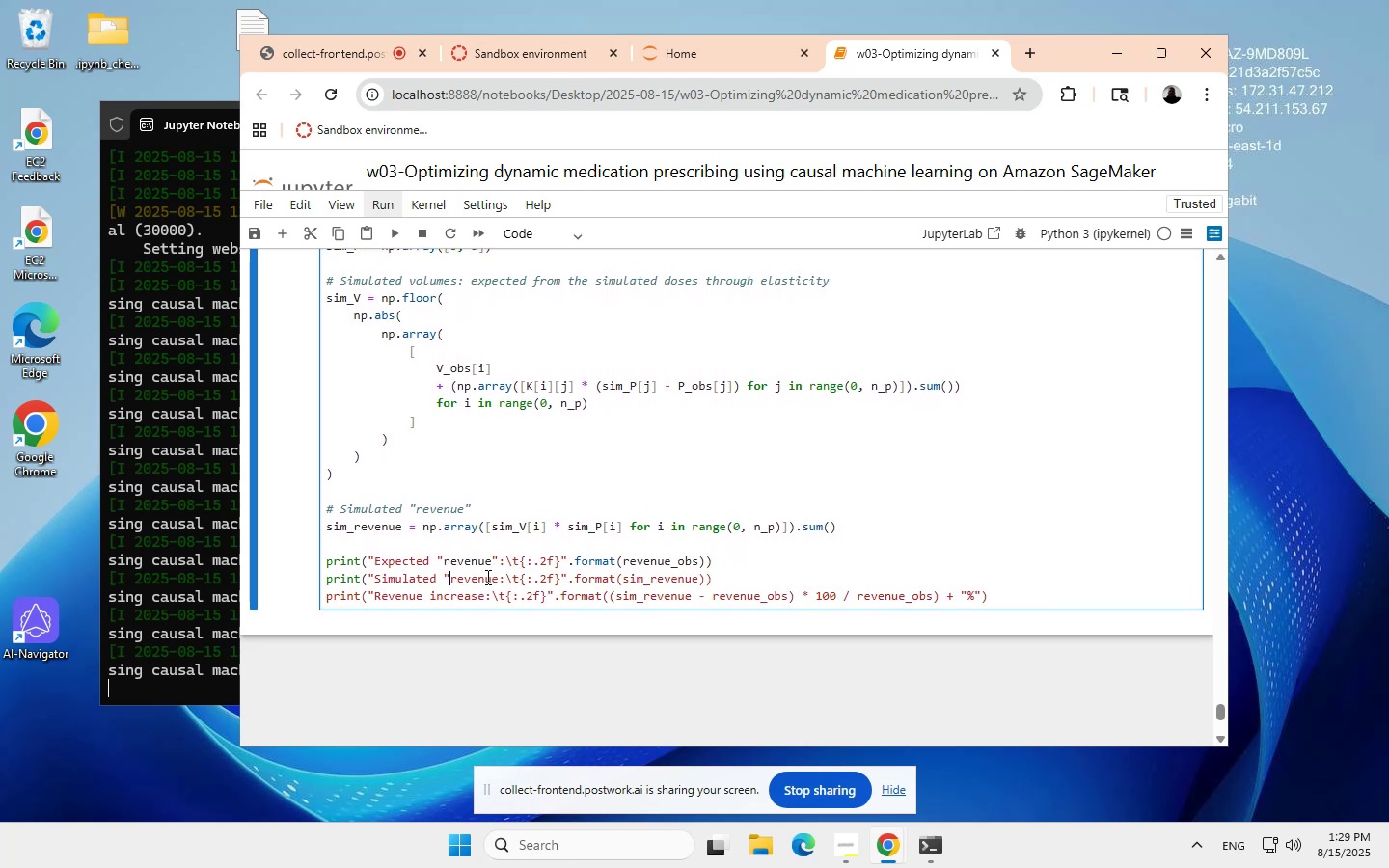 
scroll: coordinate [499, 578], scroll_direction: none, amount: 0.0
 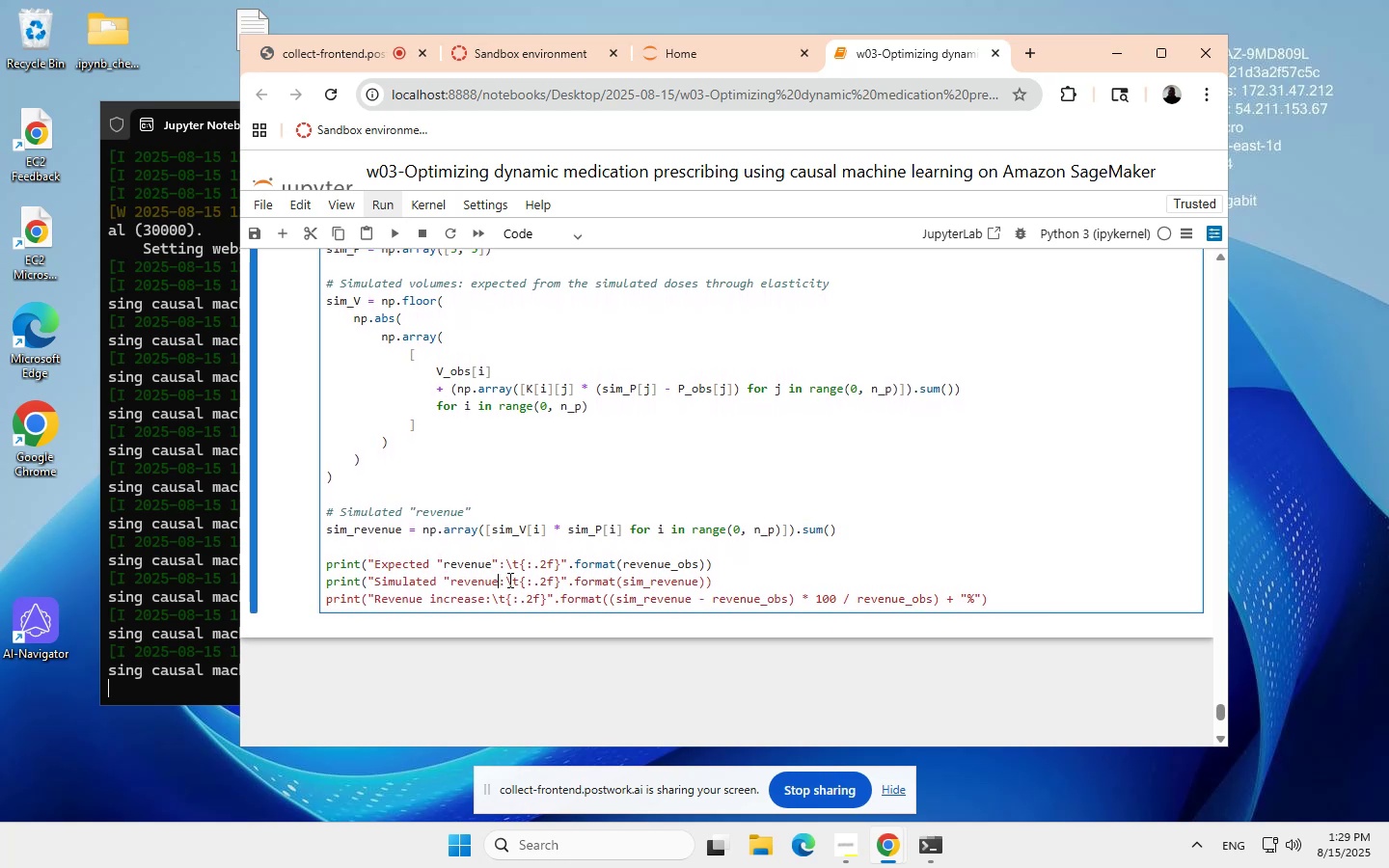 
key(Shift+Quote)
 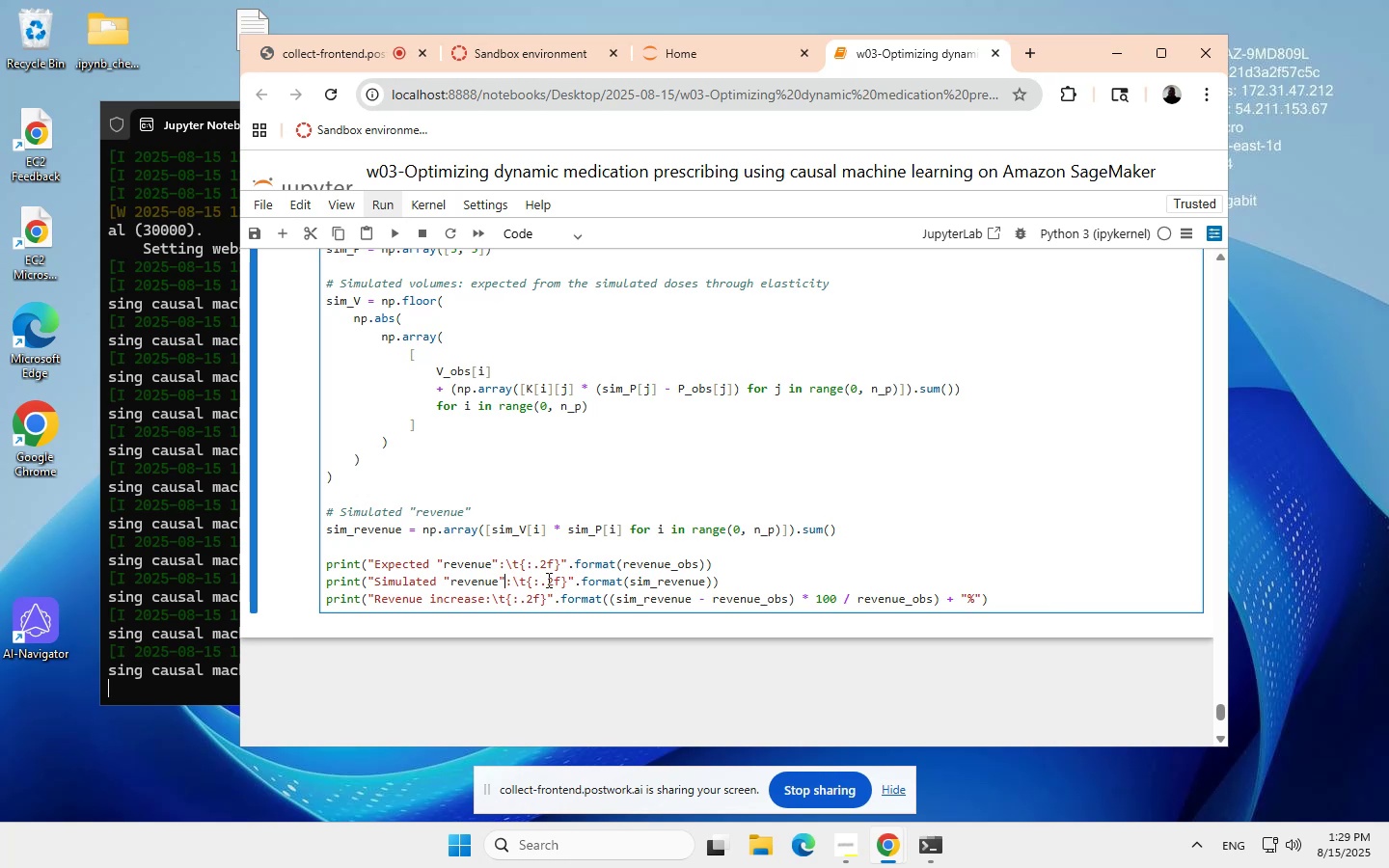 
scroll: coordinate [525, 586], scroll_direction: none, amount: 0.0
 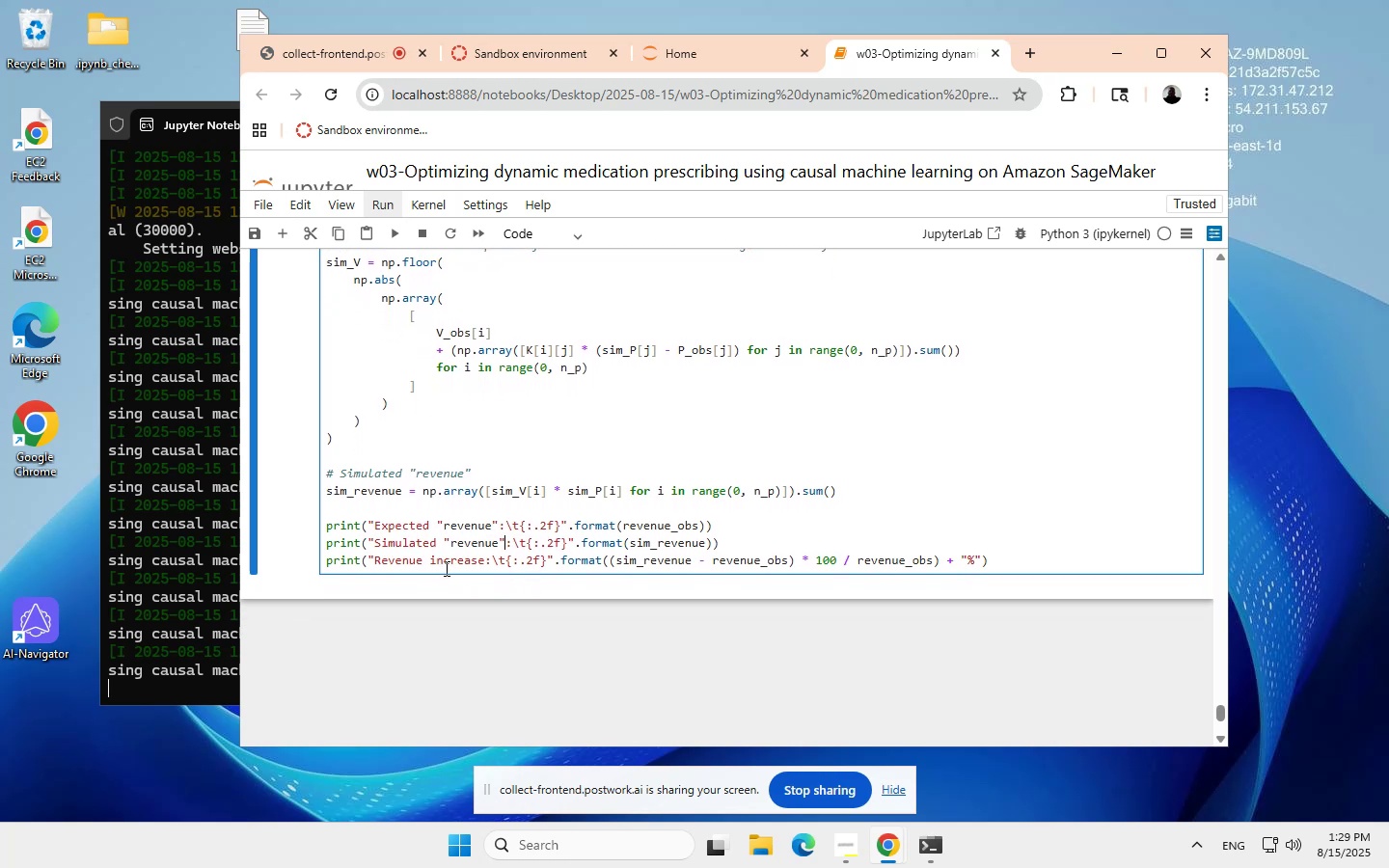 
wait(8.32)
 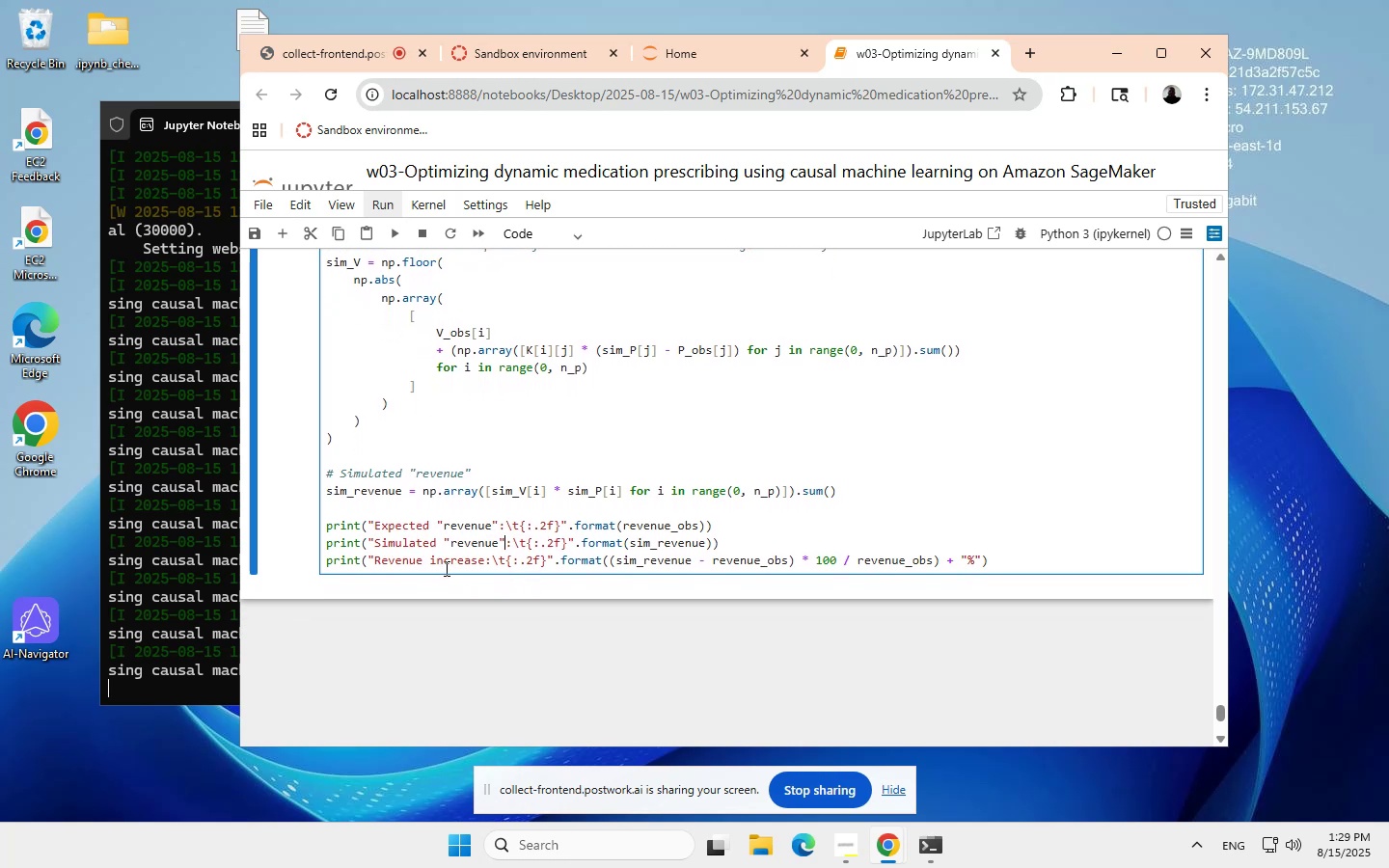 
left_click([374, 559])
 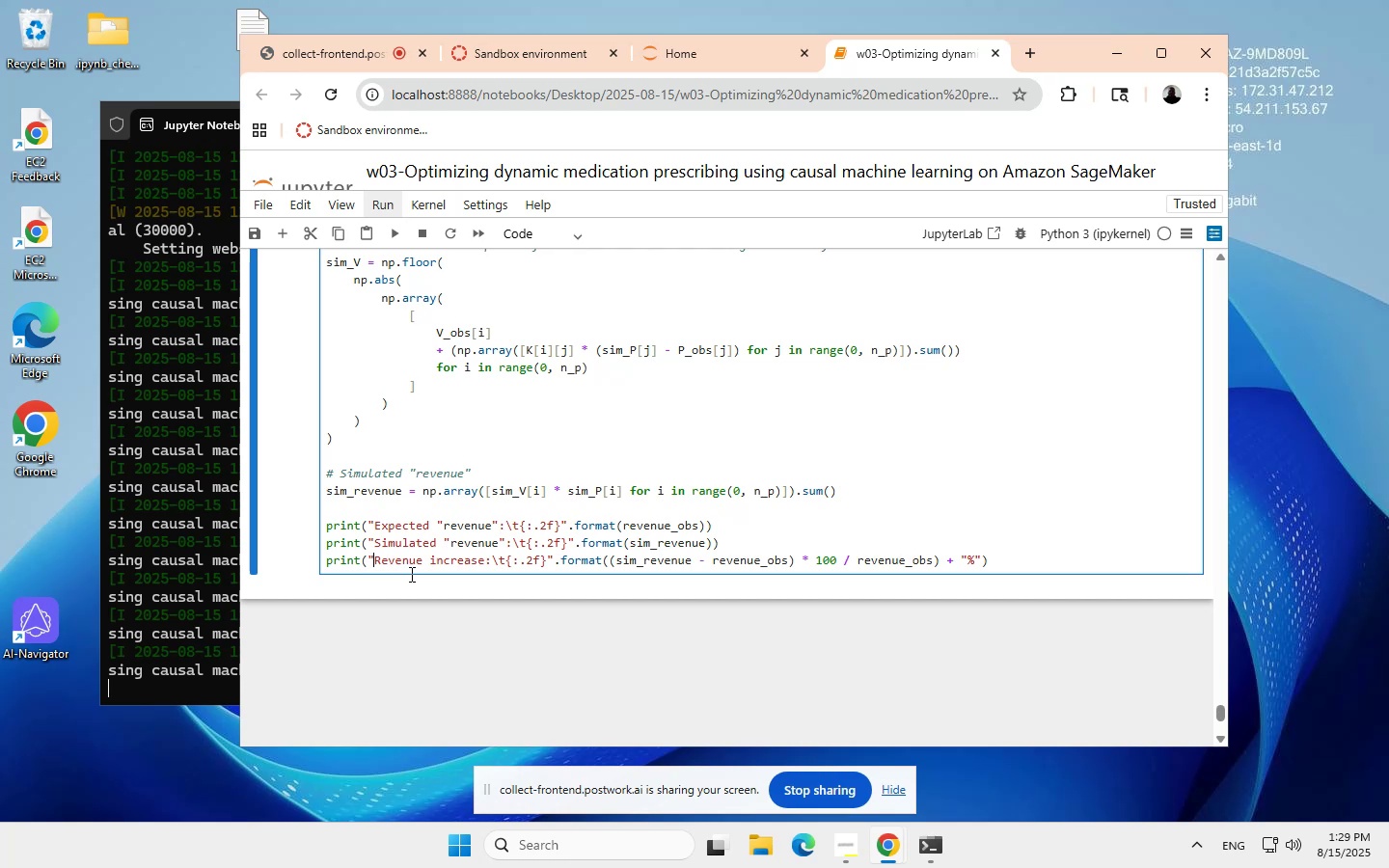 
key(Quote)
 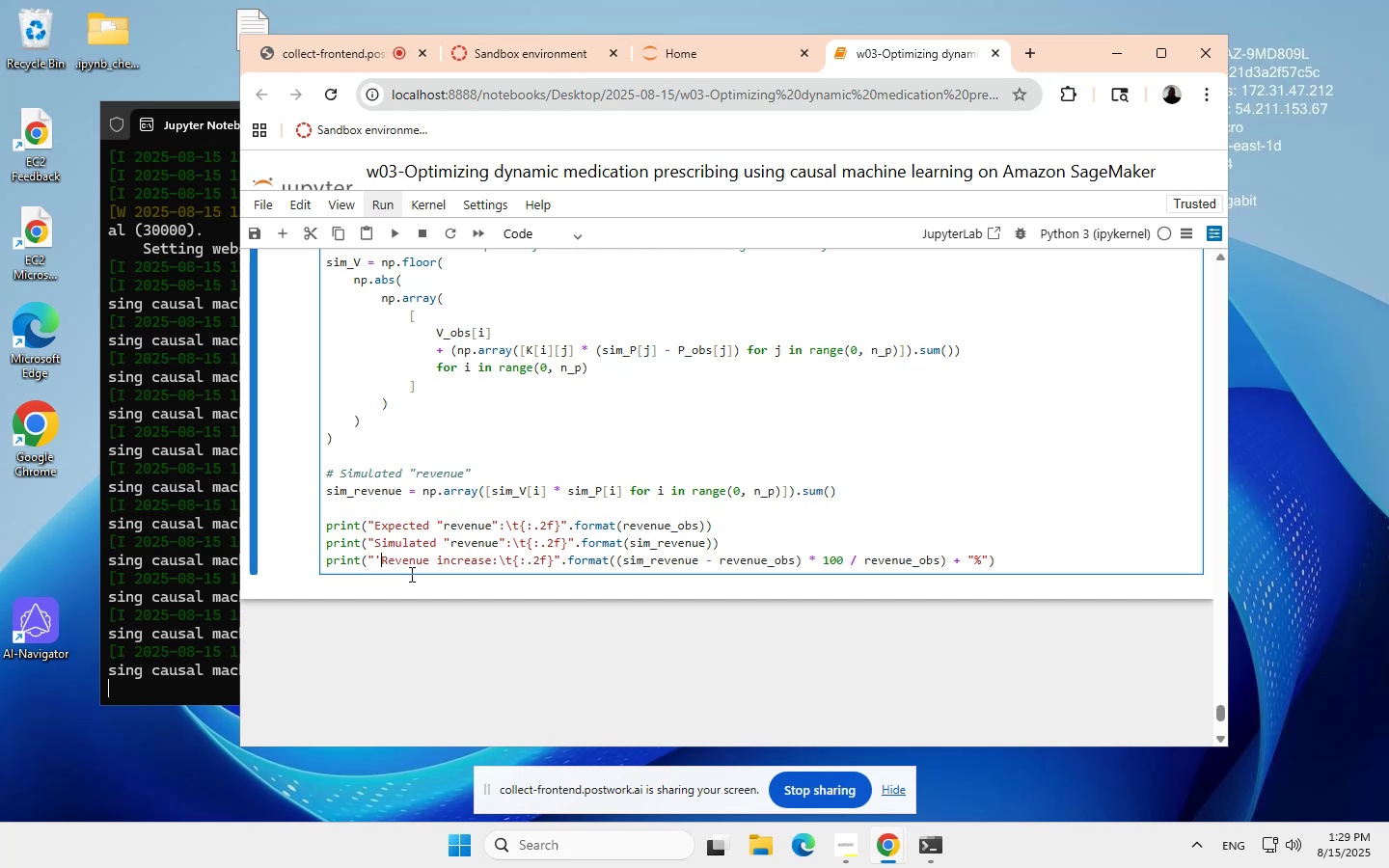 
scroll: coordinate [427, 554], scroll_direction: none, amount: 0.0
 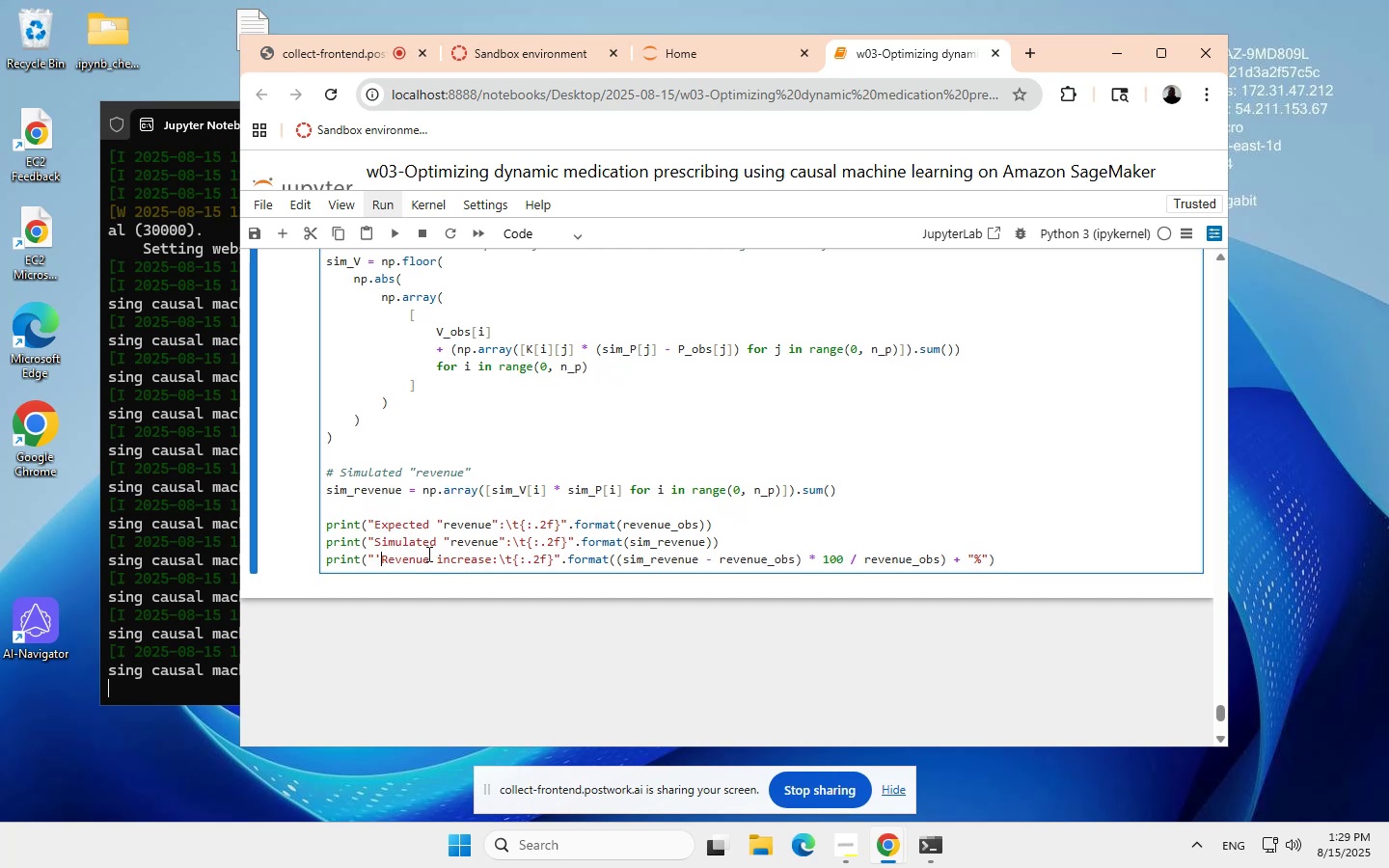 
left_click([427, 554])
 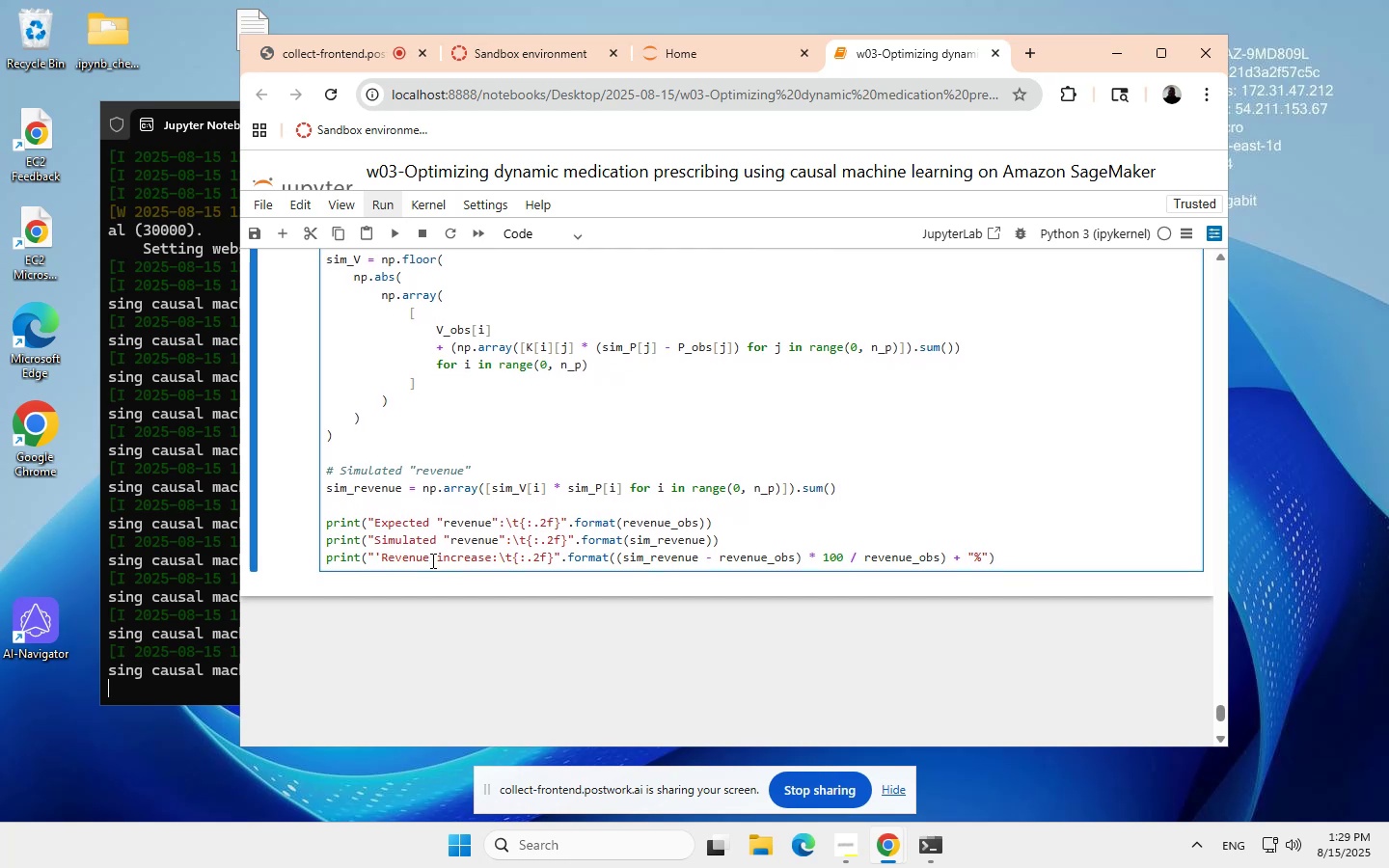 
key(Quote)
 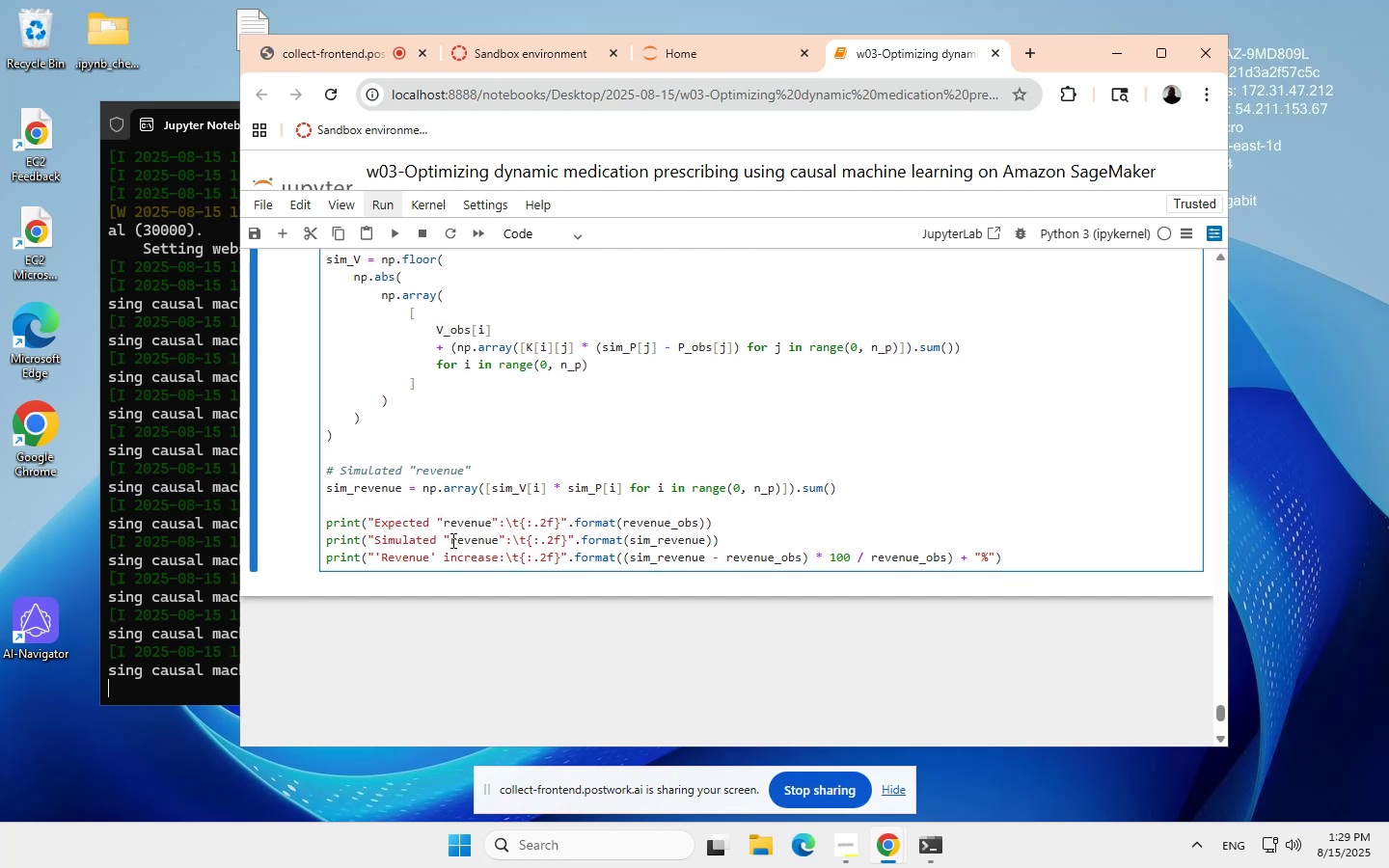 
left_click([451, 533])
 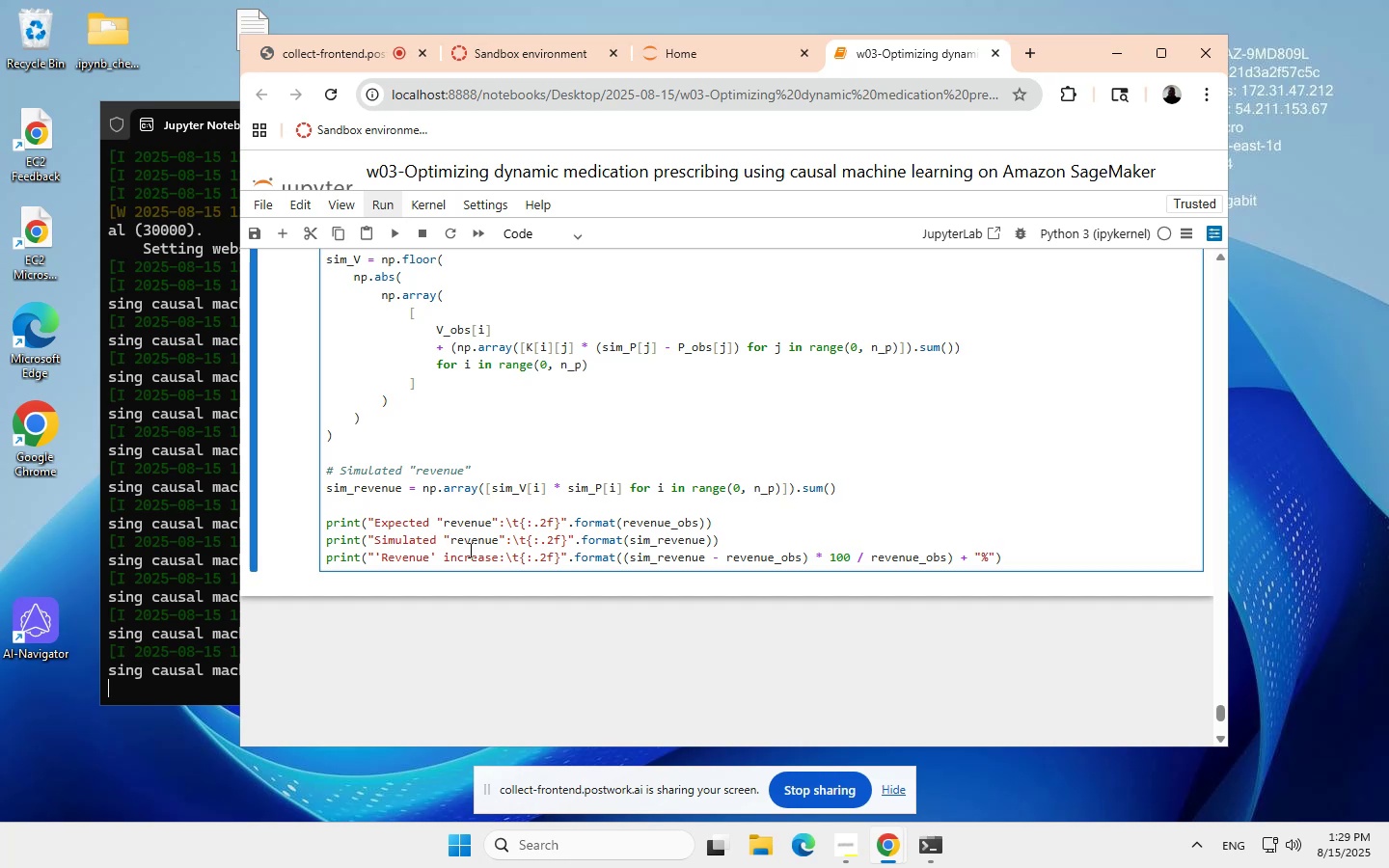 
key(Backspace)
 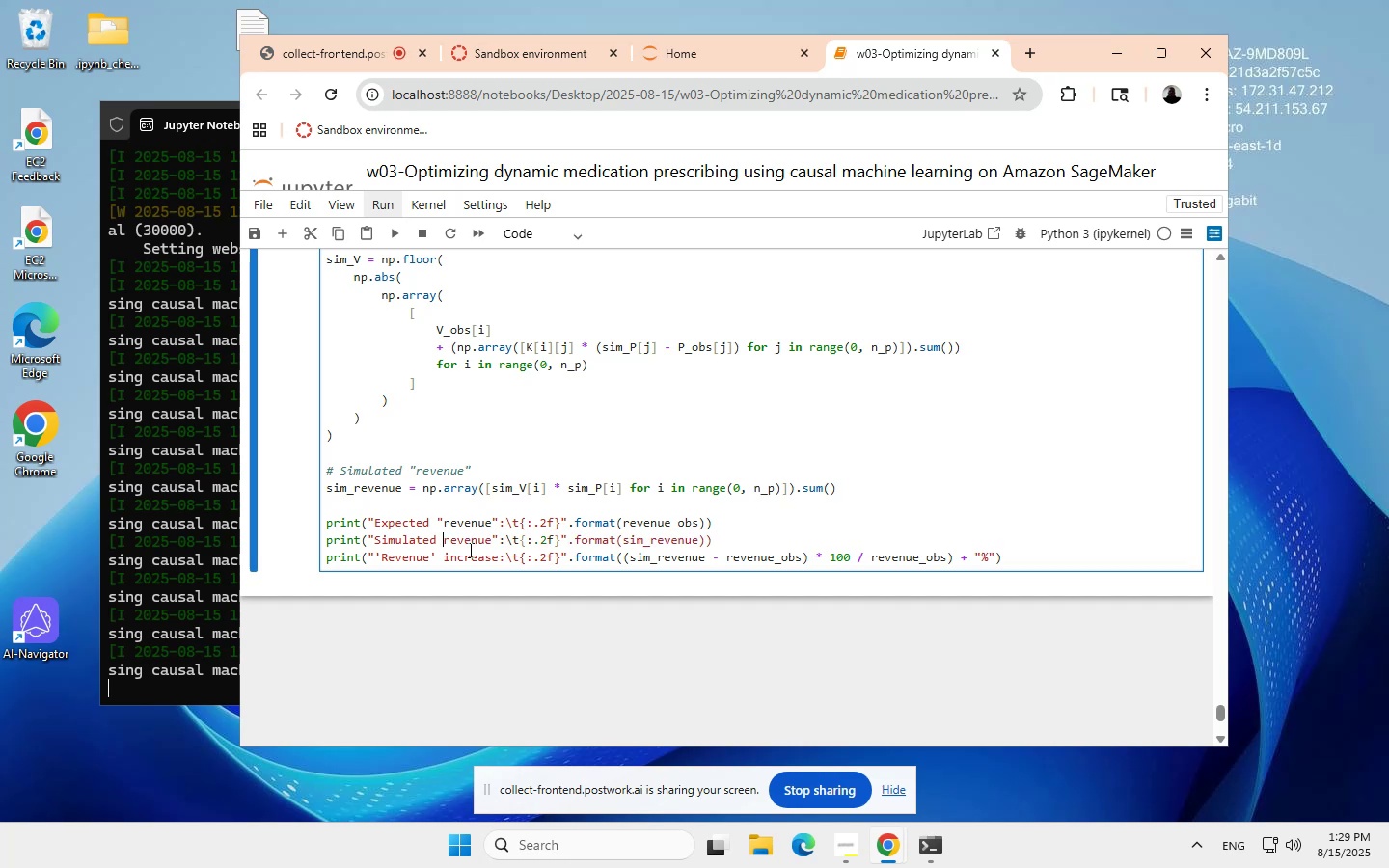 
key(Quote)
 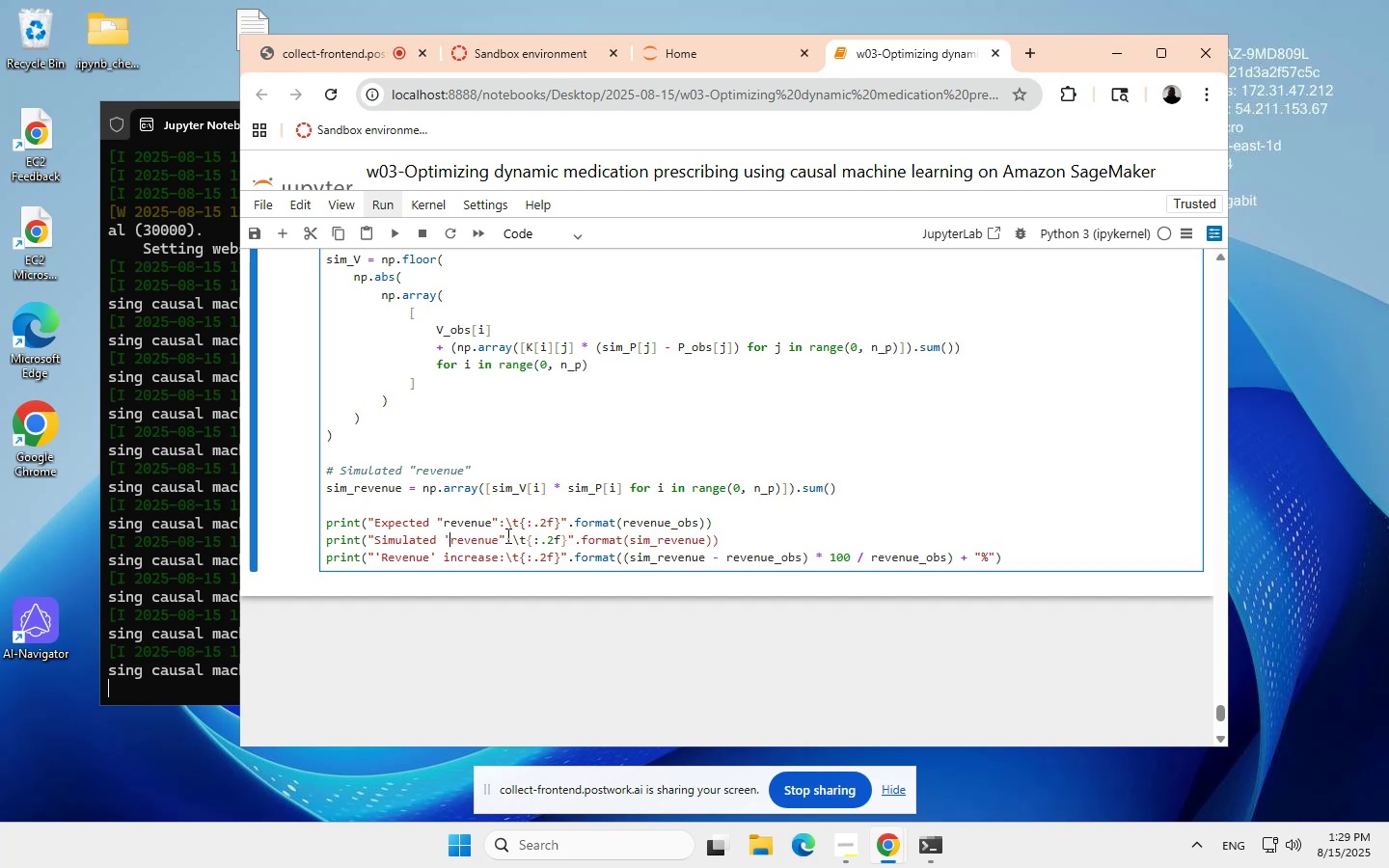 
left_click([504, 534])
 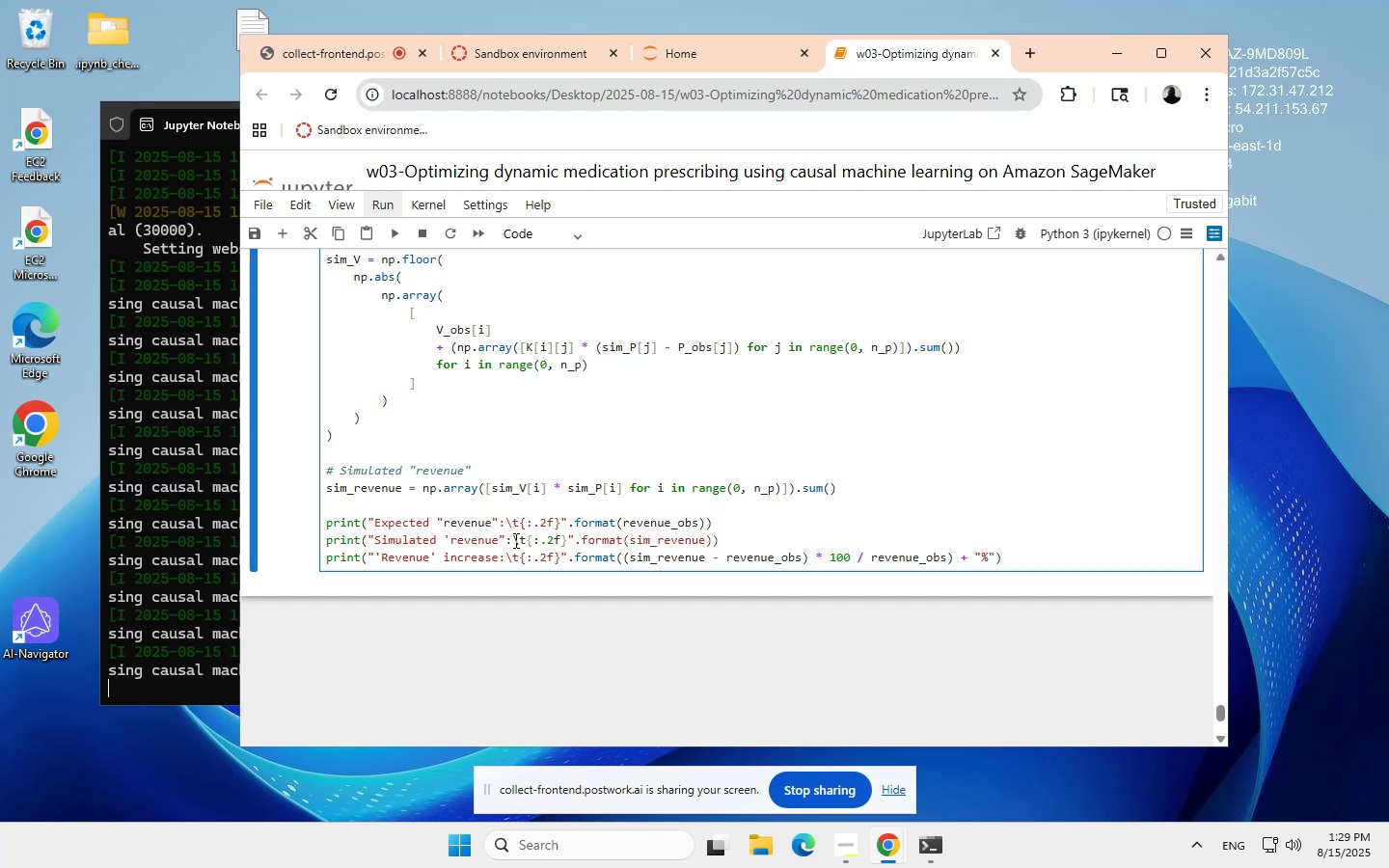 
key(Backspace)
 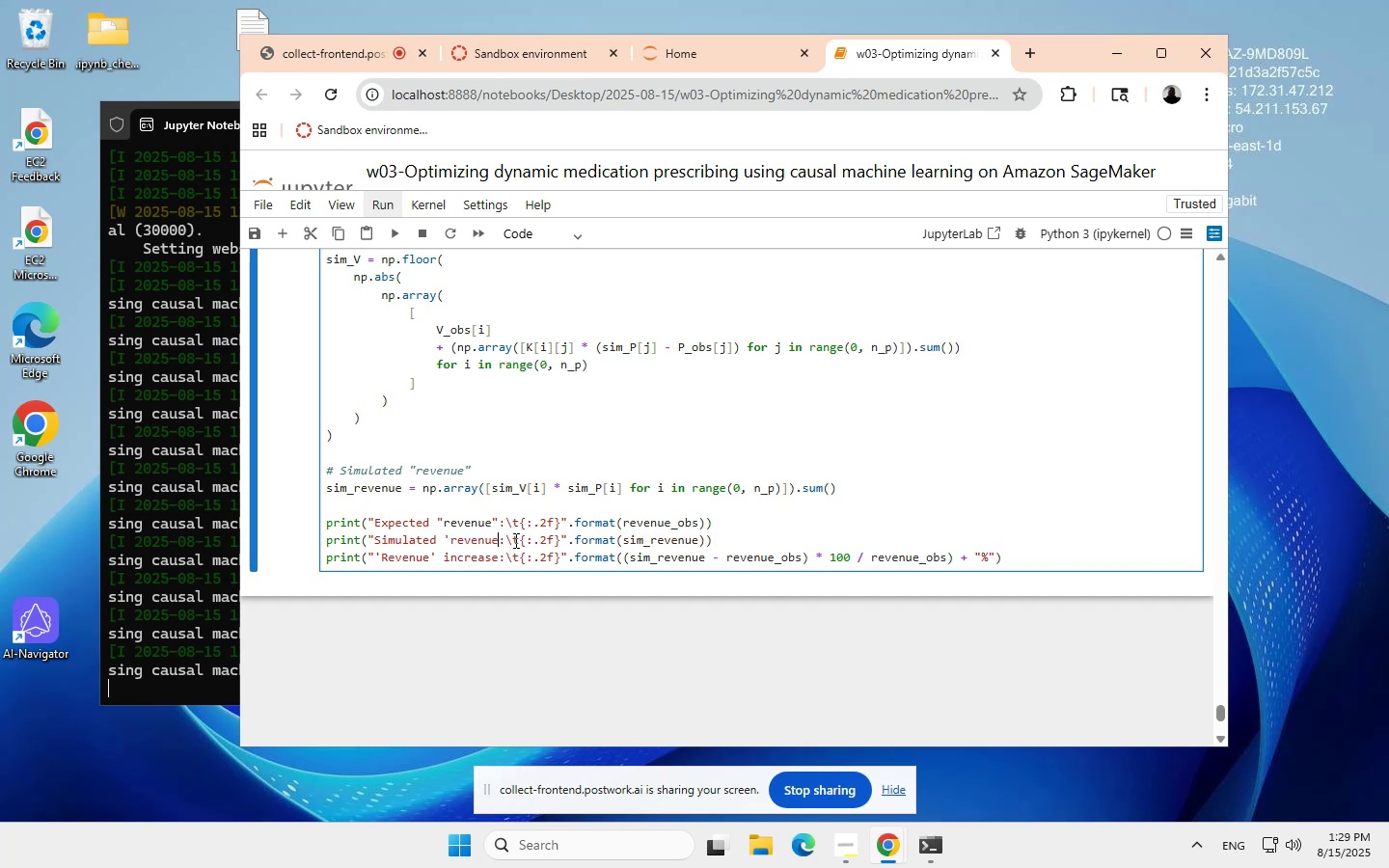 
key(Quote)
 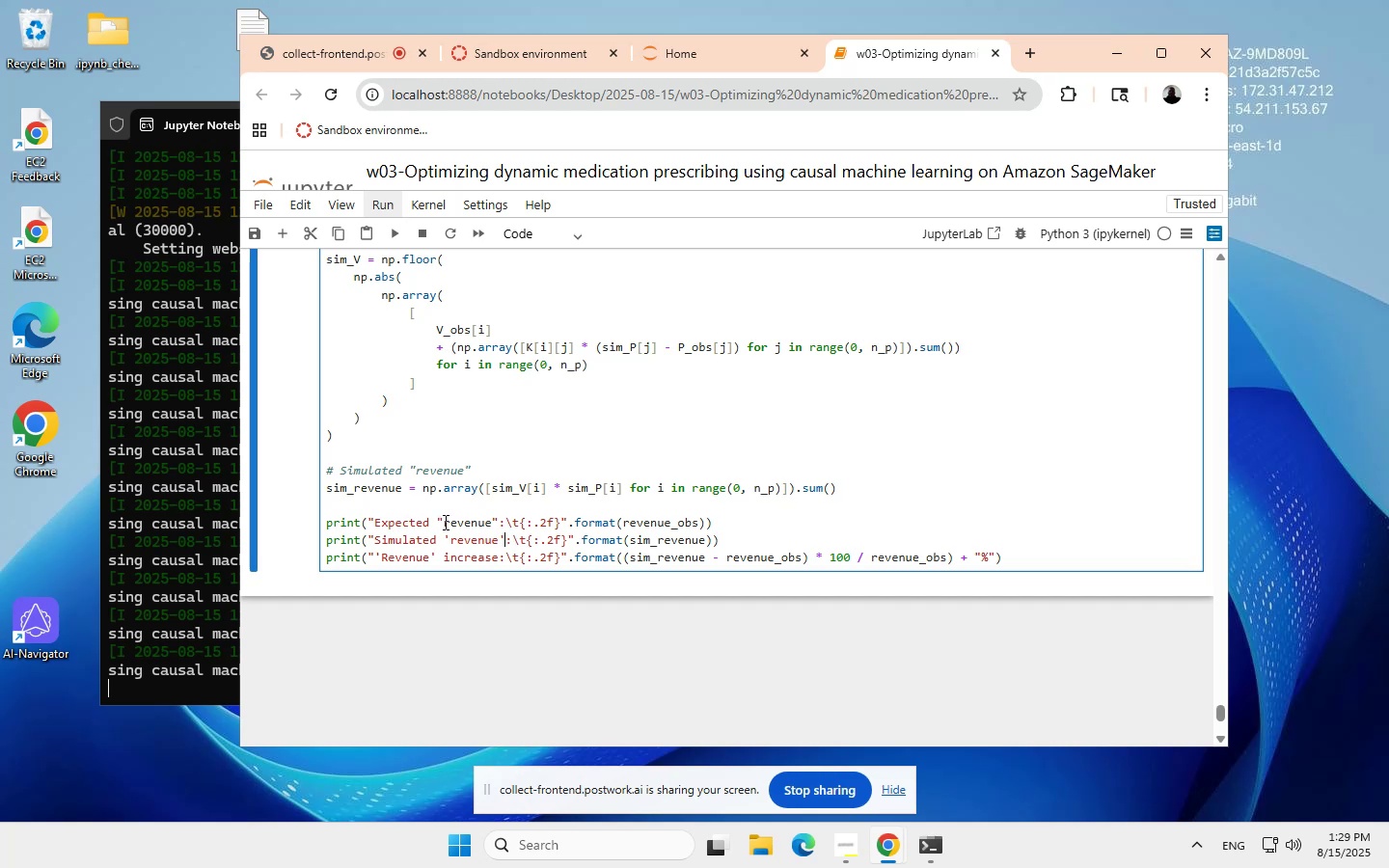 
wait(5.21)
 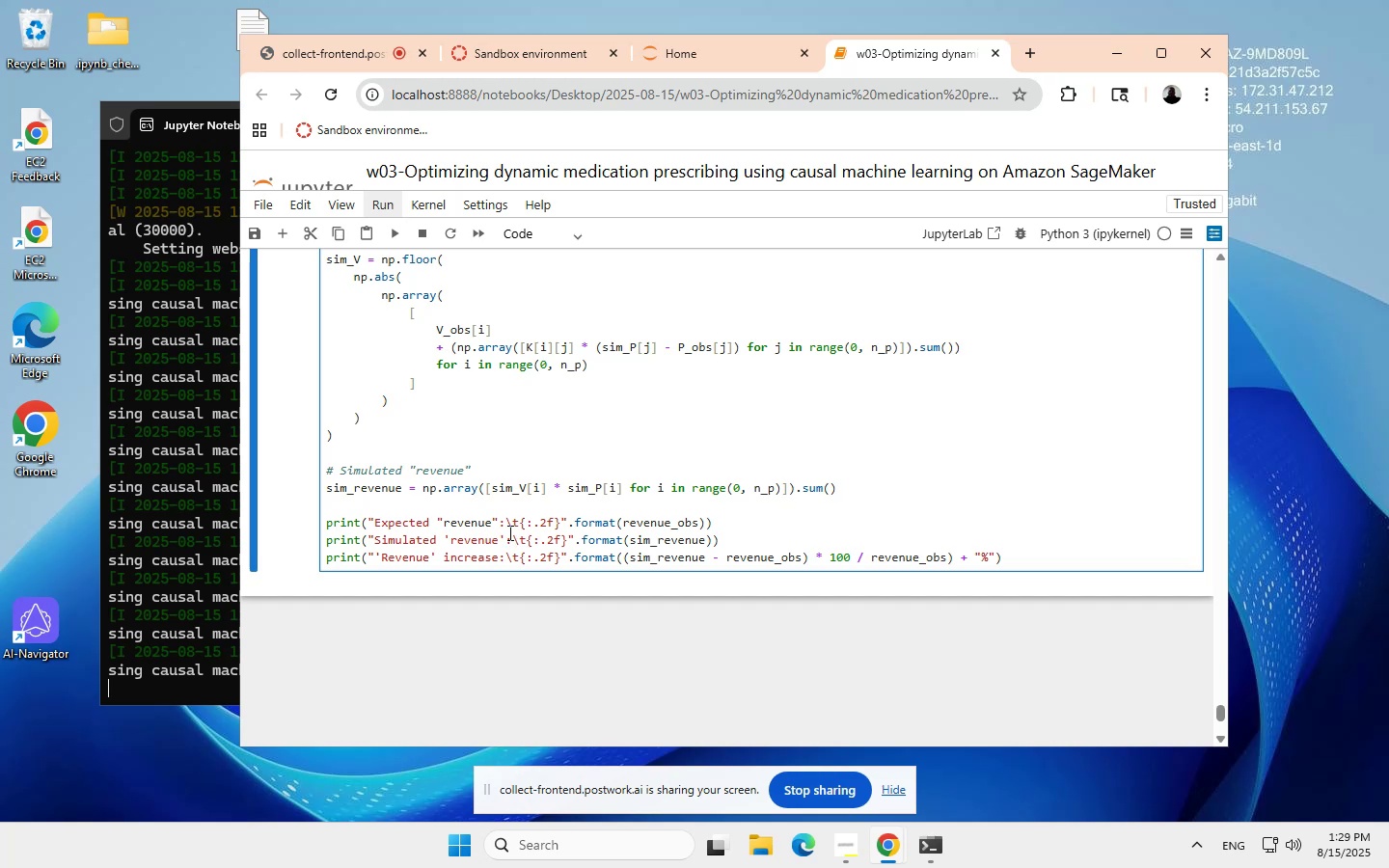 
key(Backspace)
 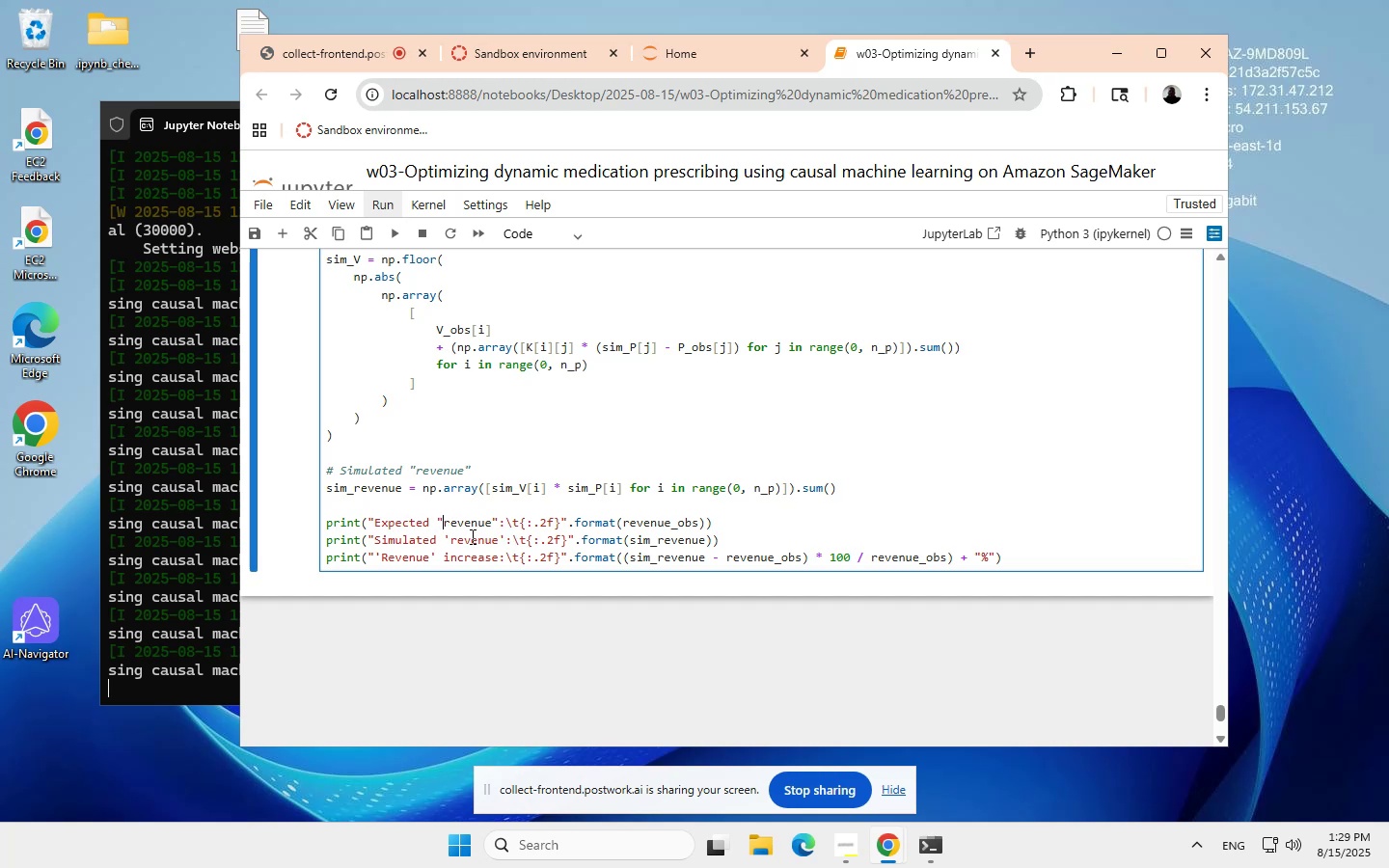 
key(Quote)
 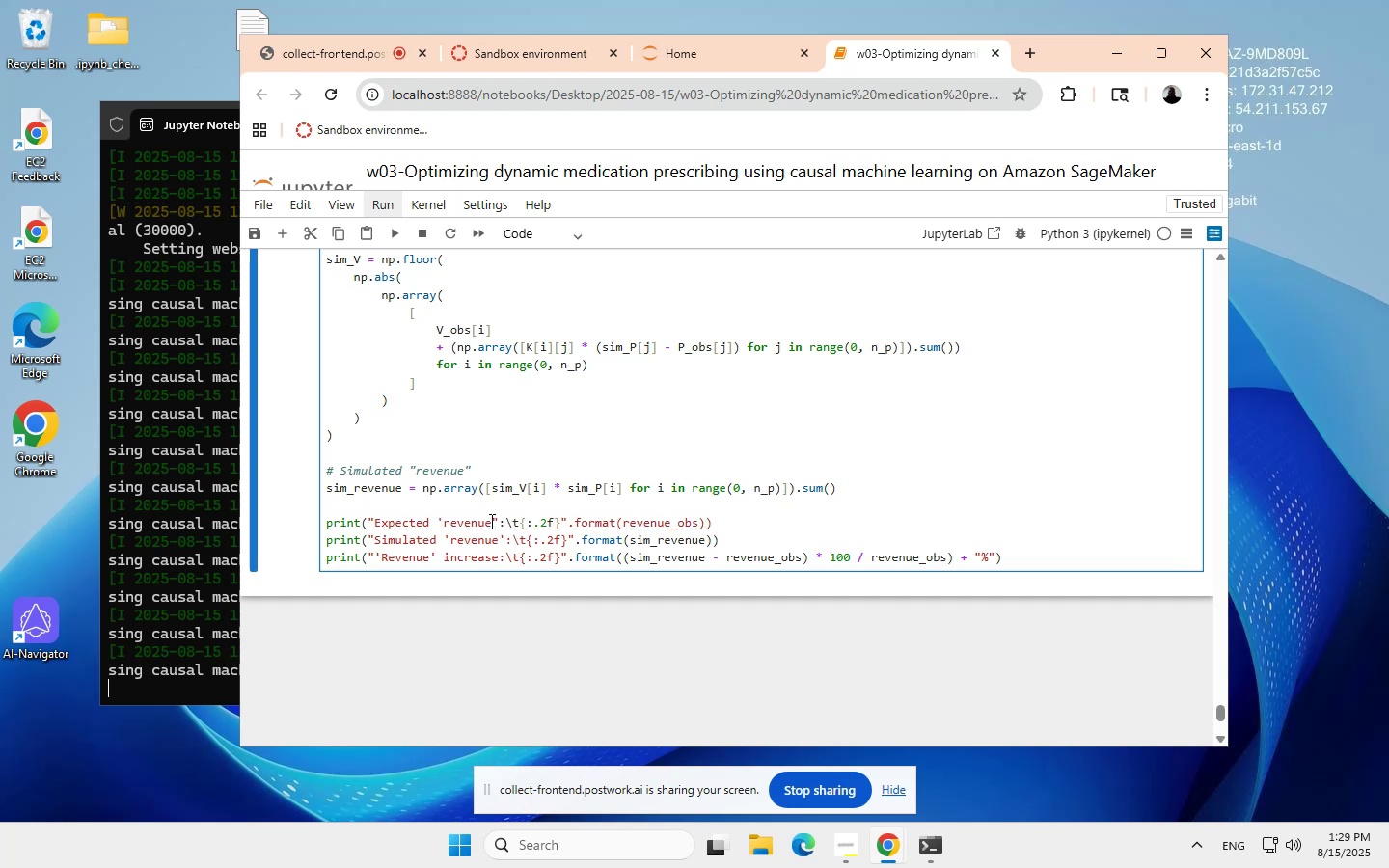 
left_click([498, 519])
 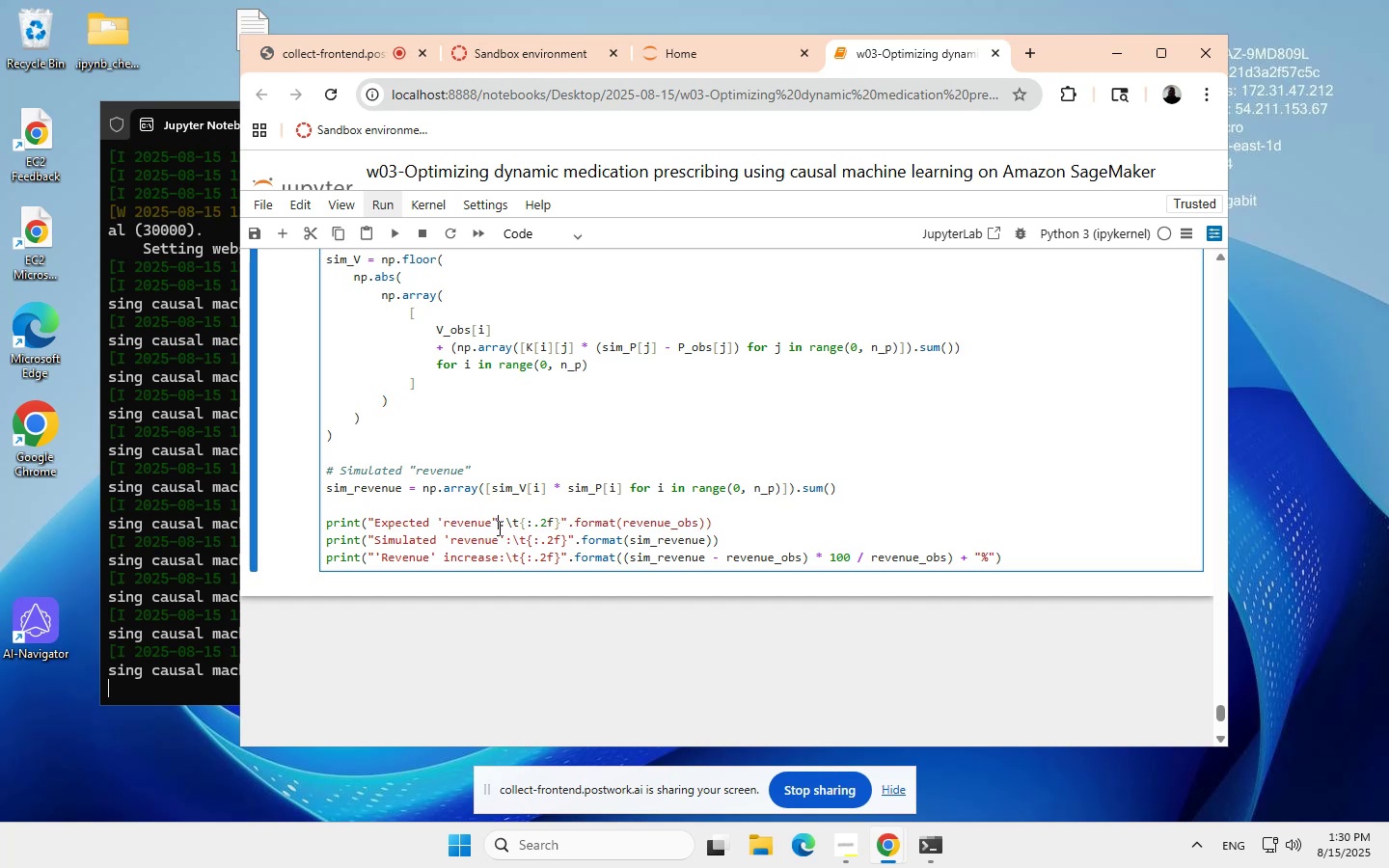 
key(Backspace)
 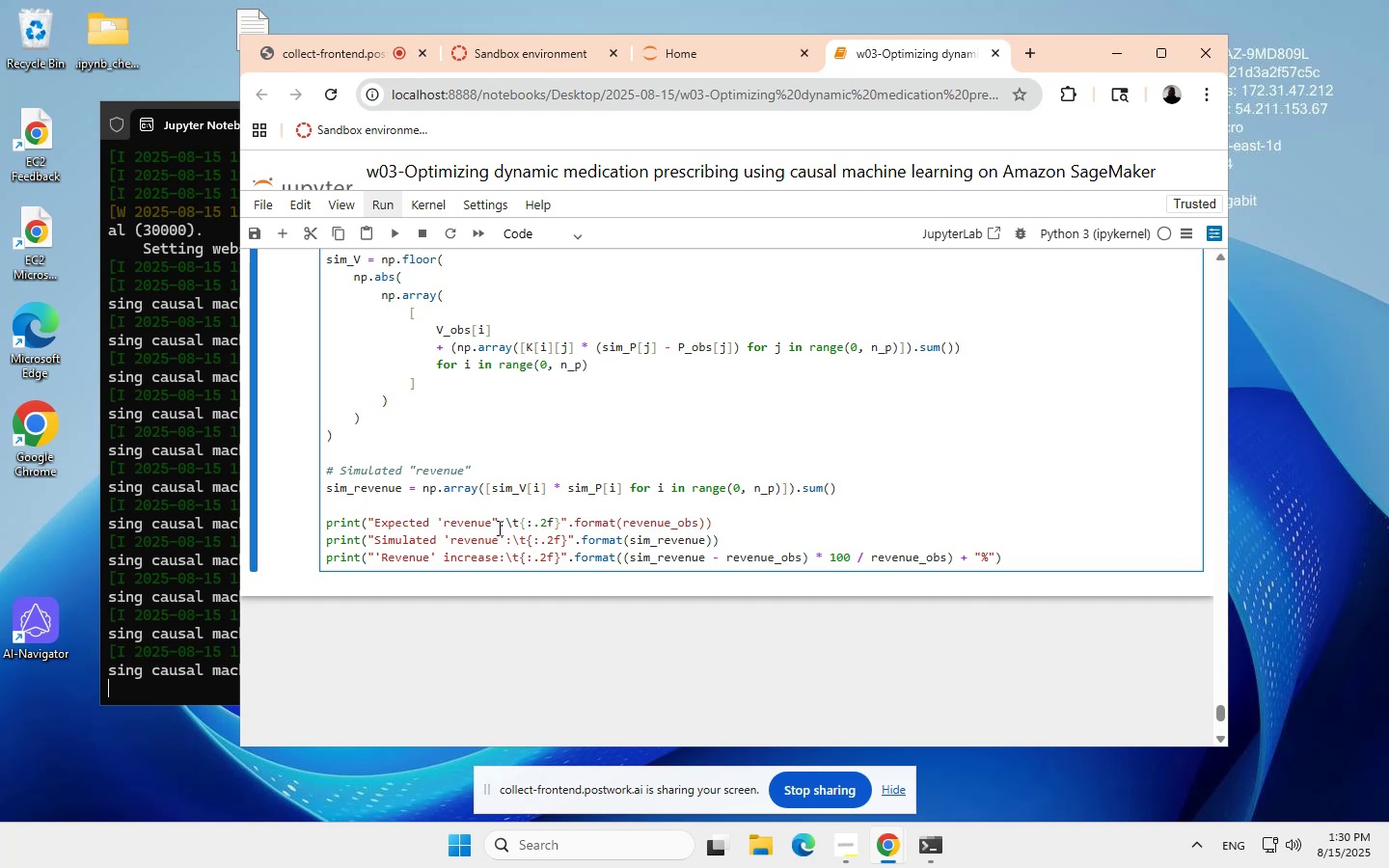 
key(Quote)
 